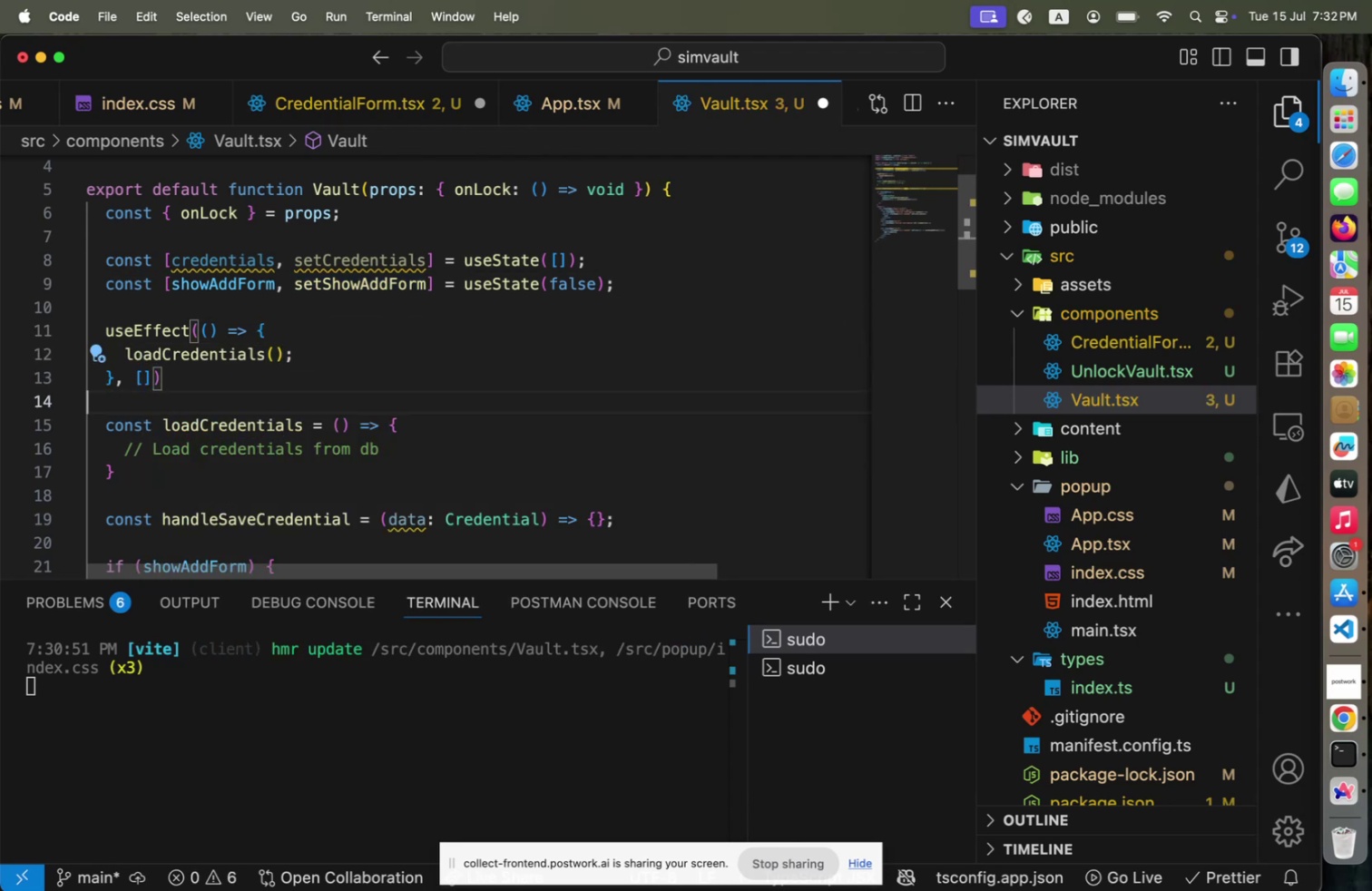 
key(ArrowDown)
 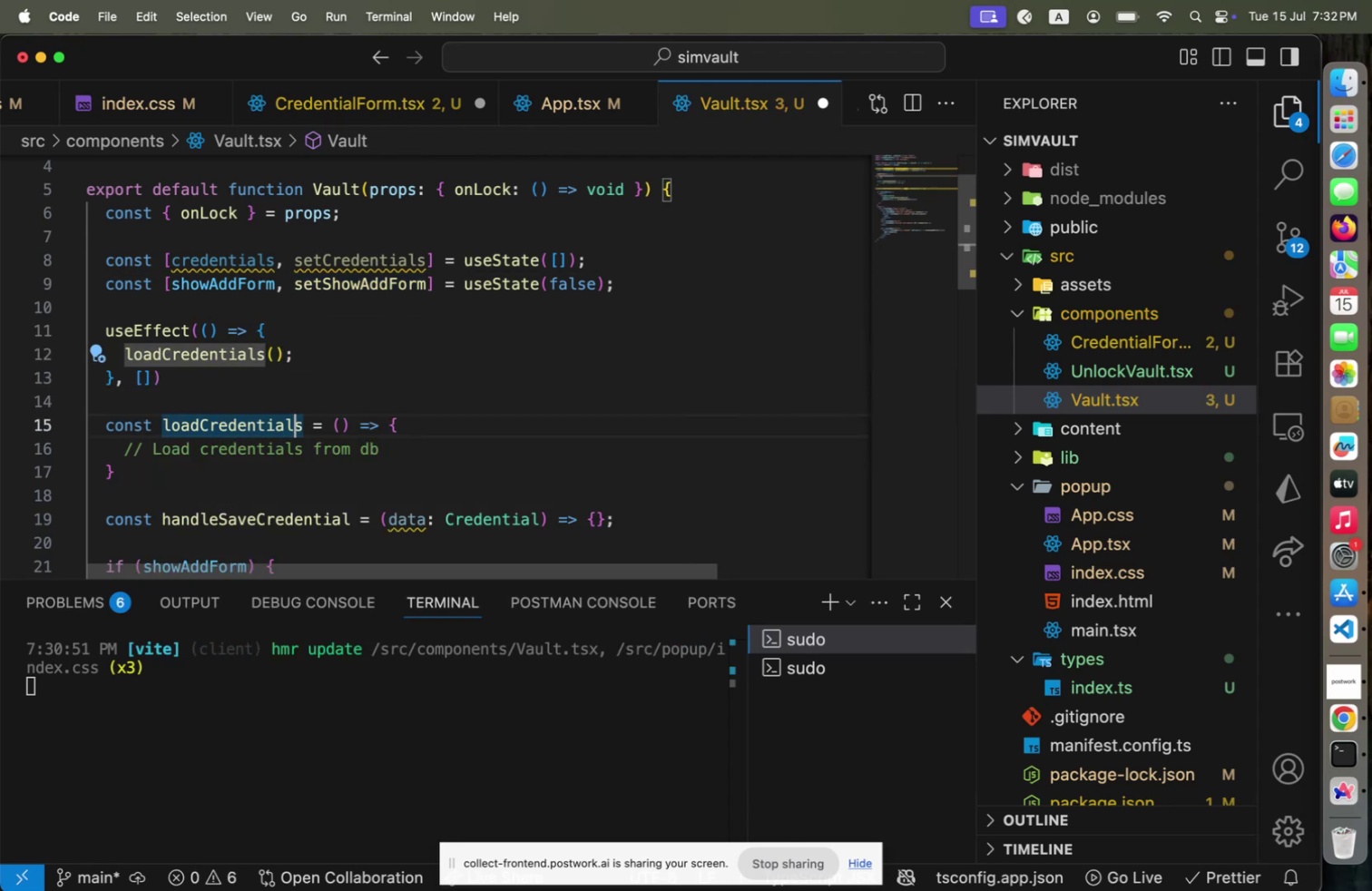 
key(ArrowDown)
 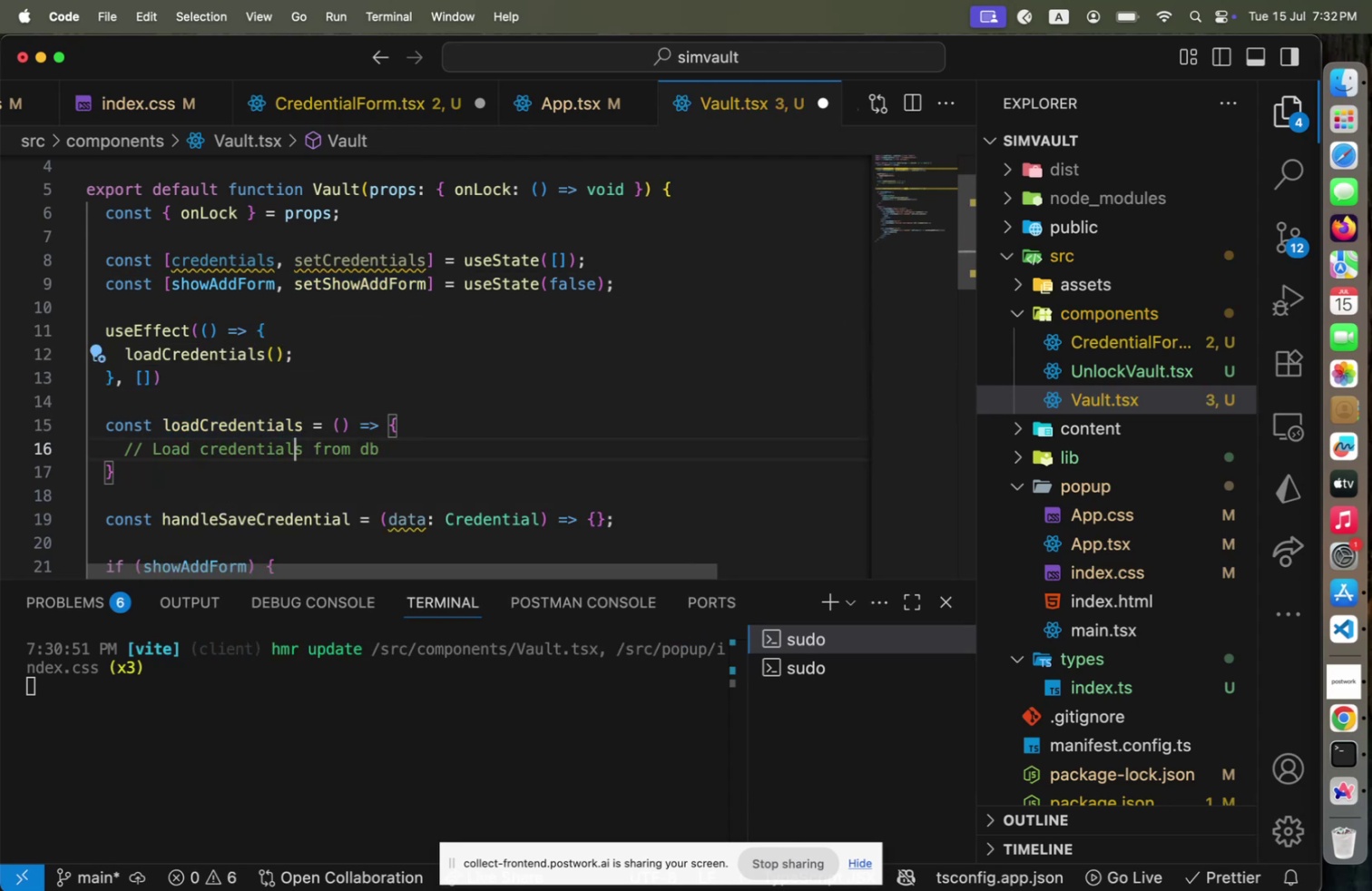 
key(ArrowDown)
 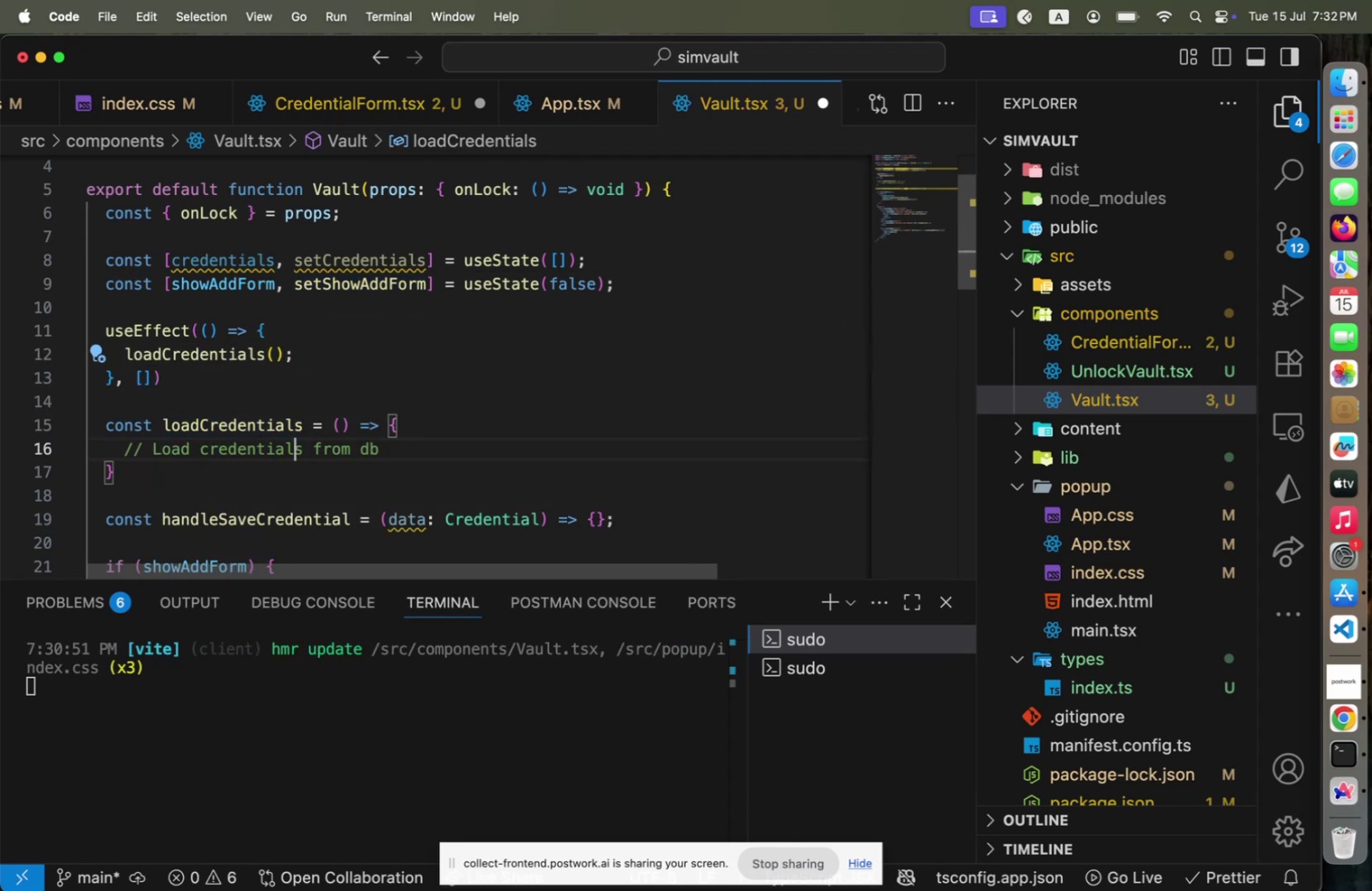 
key(ArrowDown)
 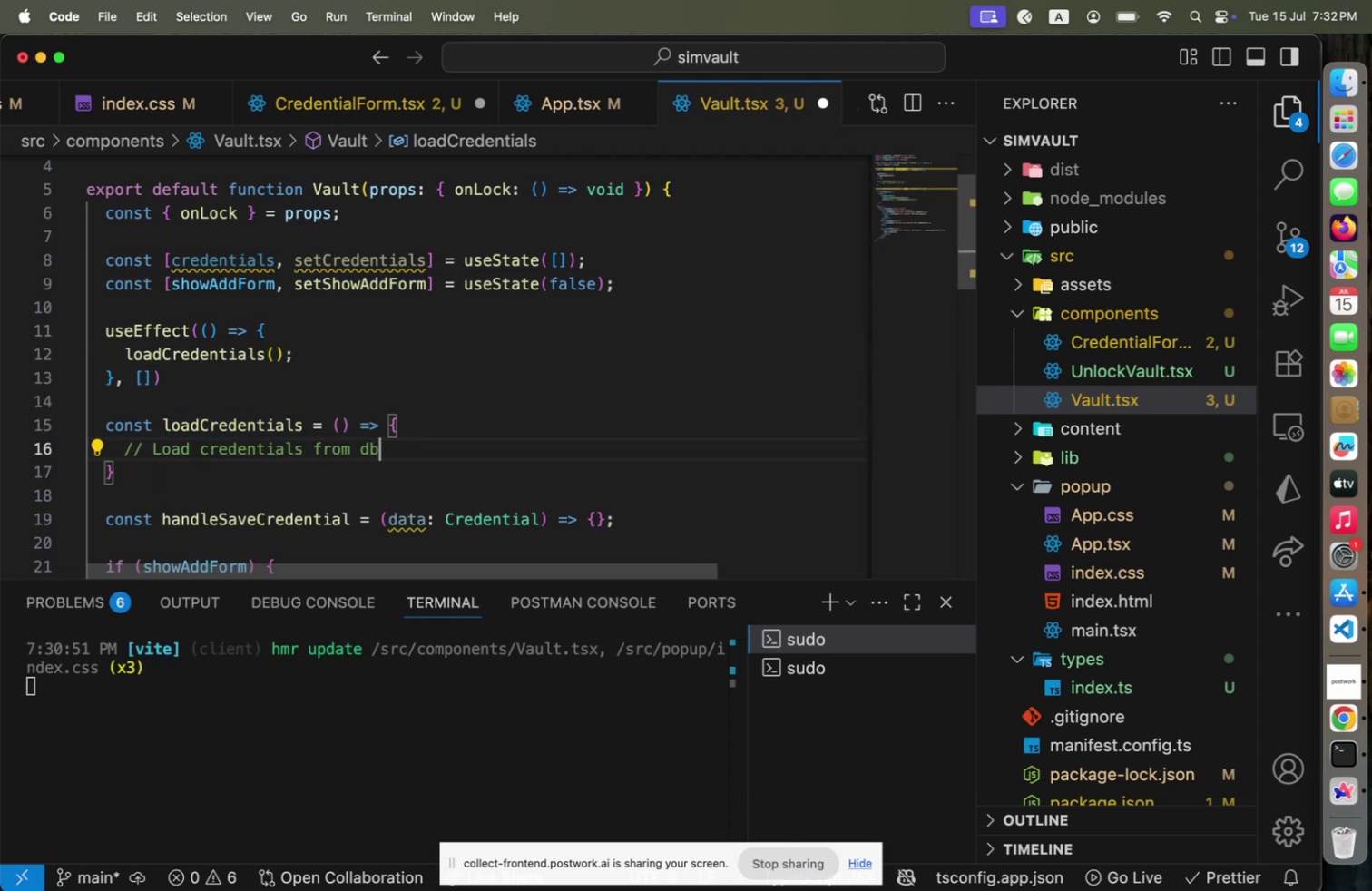 
key(End)
 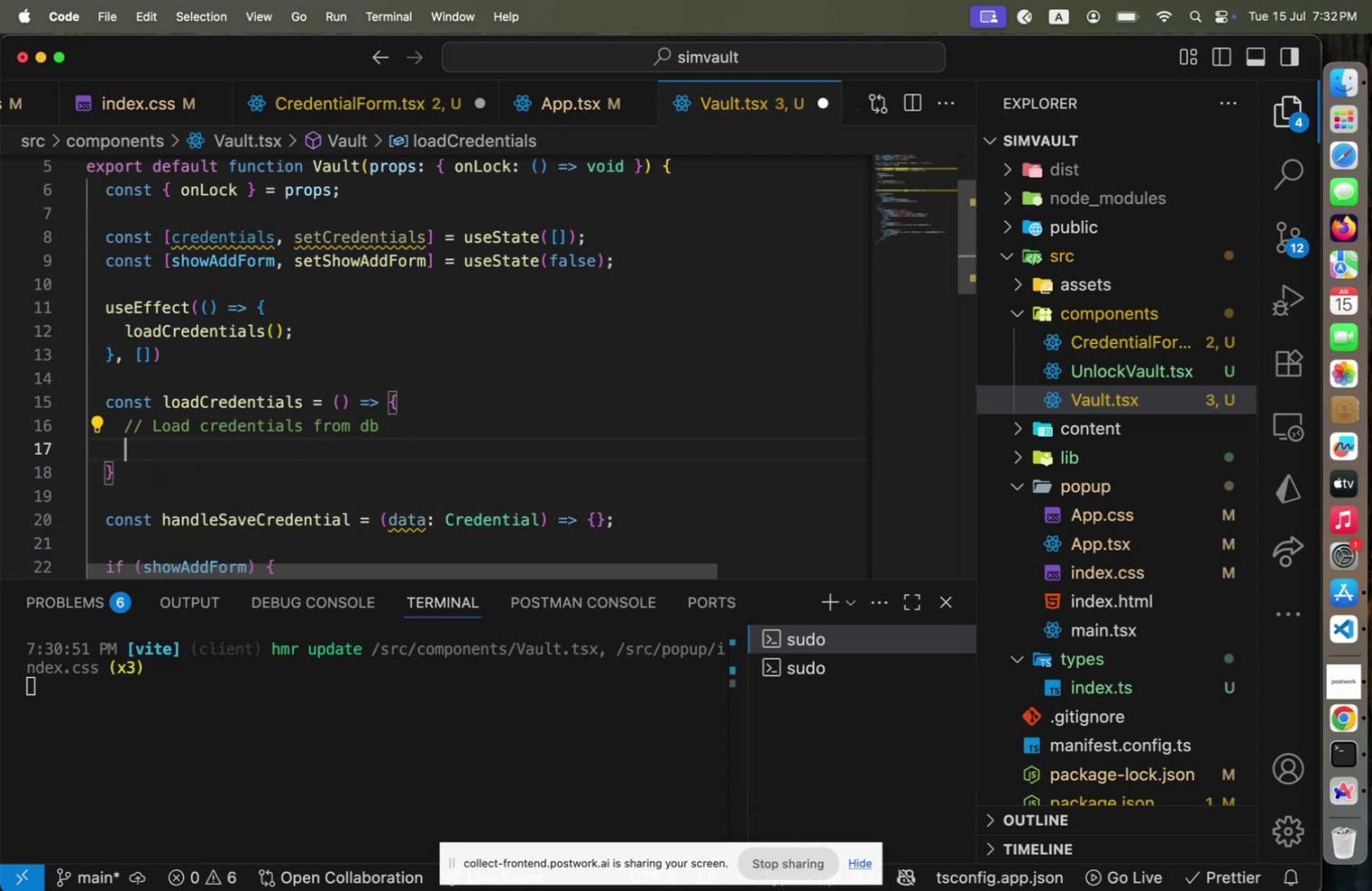 
key(Enter)
 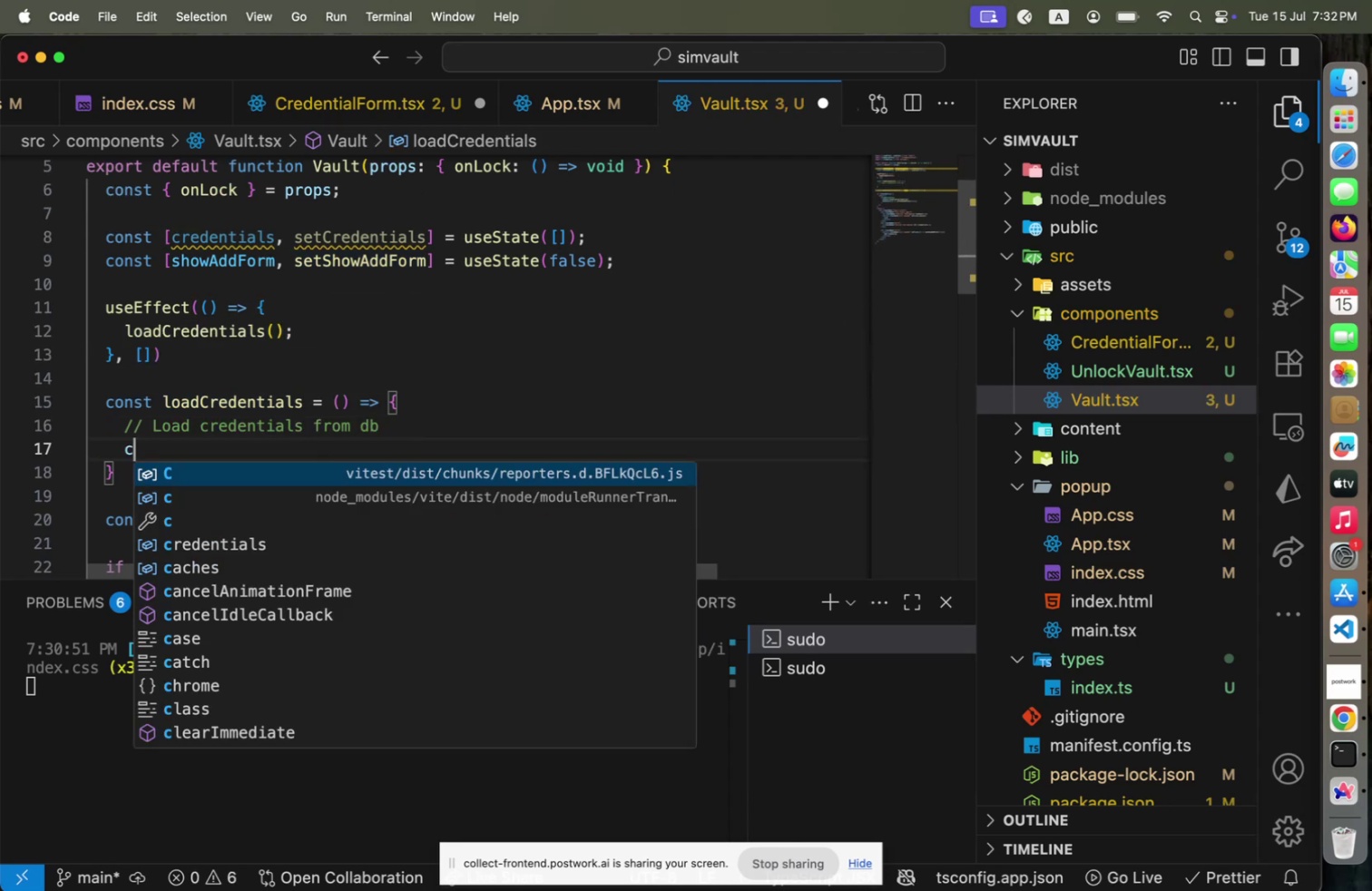 
type(console.lgo)
key(Backspace)
key(Backspace)
type(og('[])
 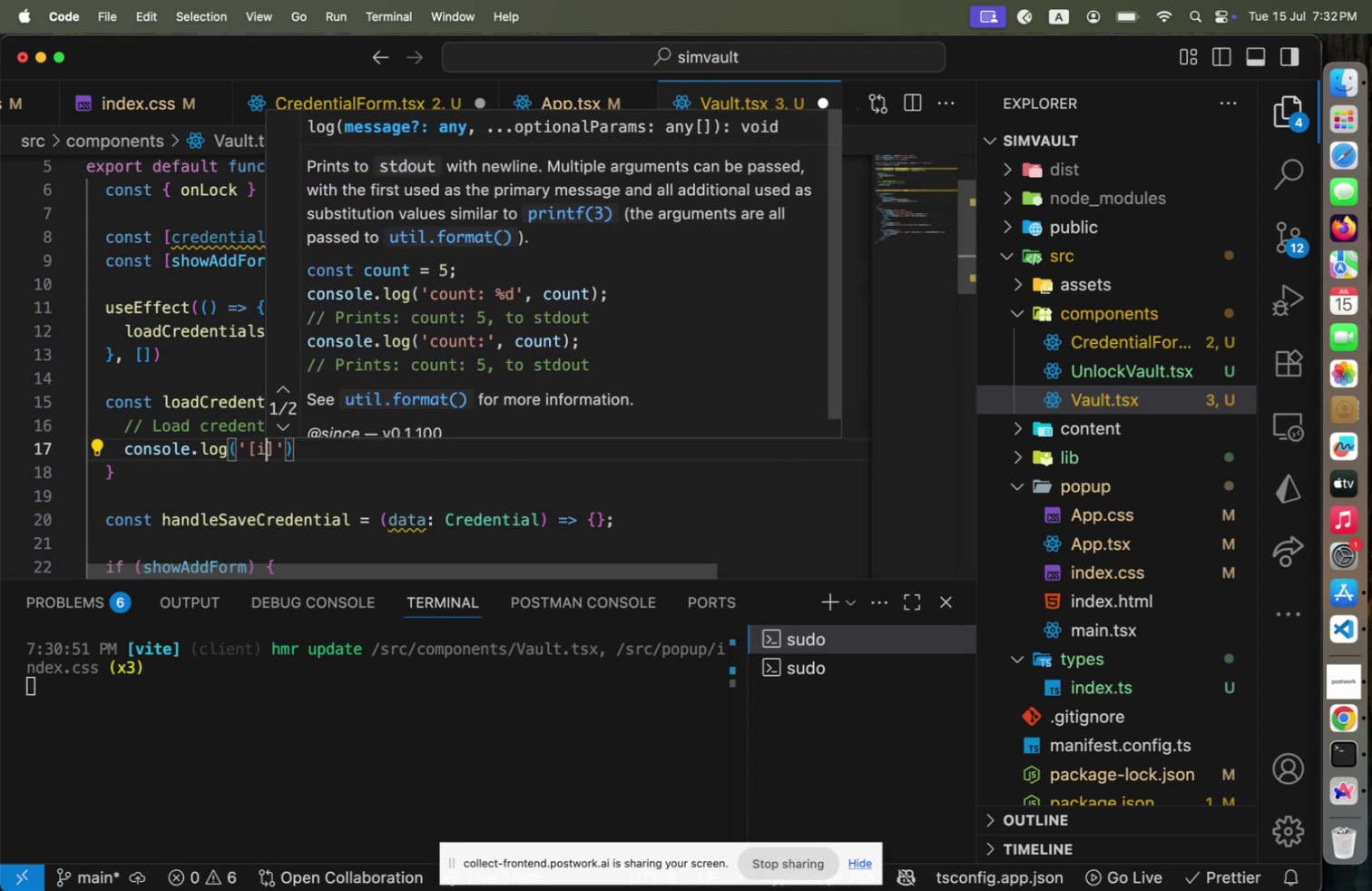 
 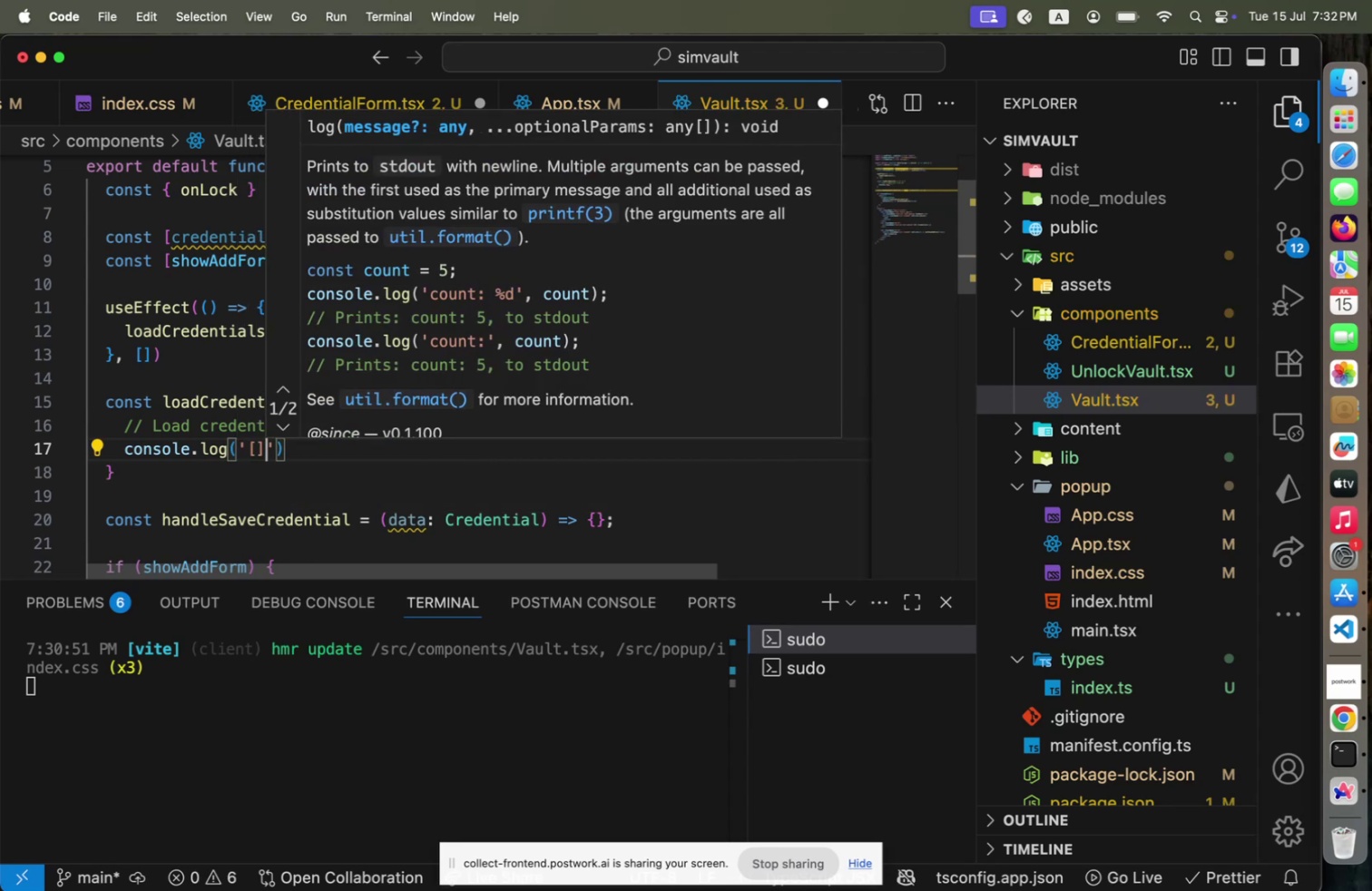 
key(ArrowLeft)
 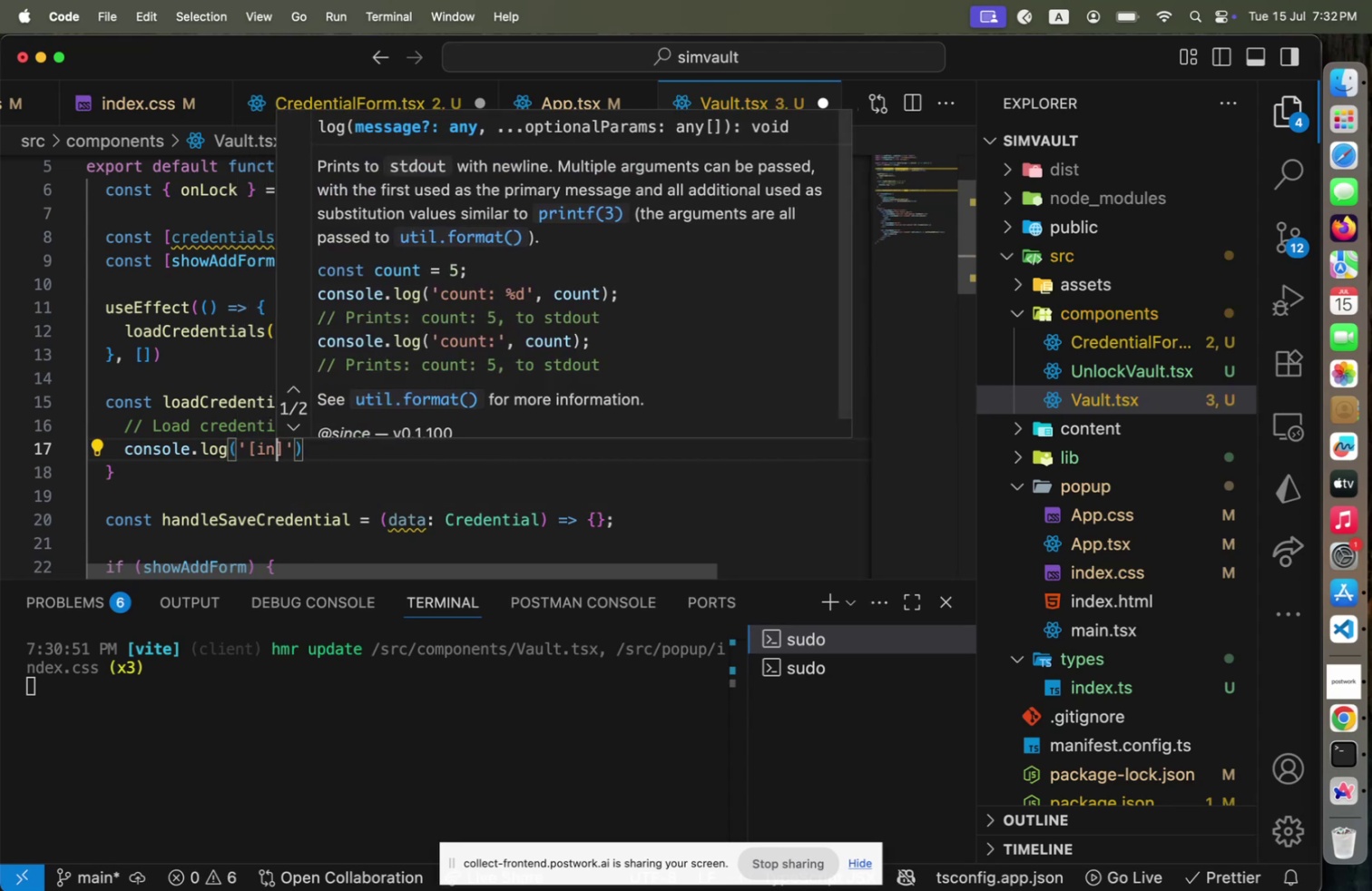 
type(info)
 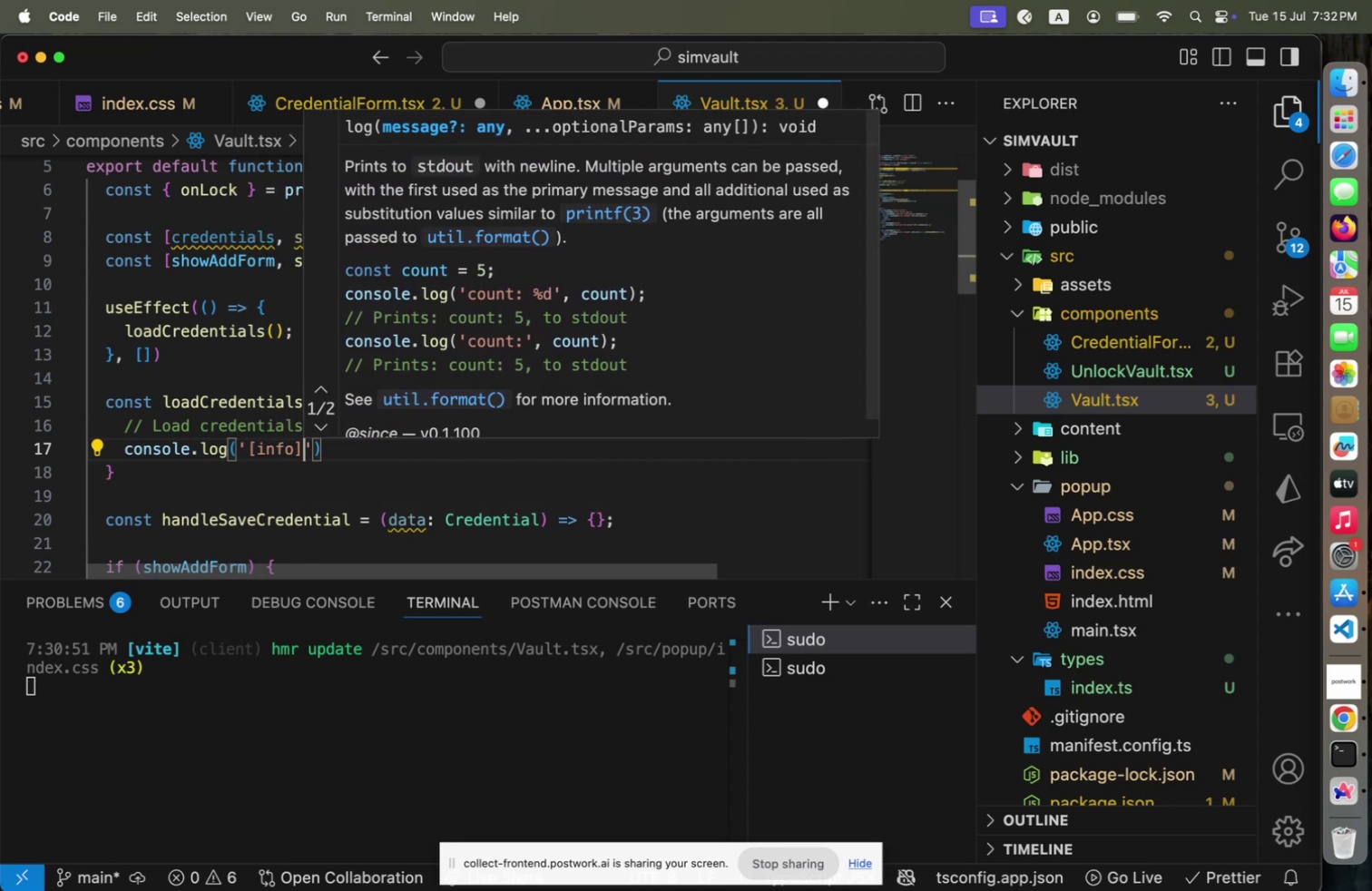 
key(ArrowRight)
 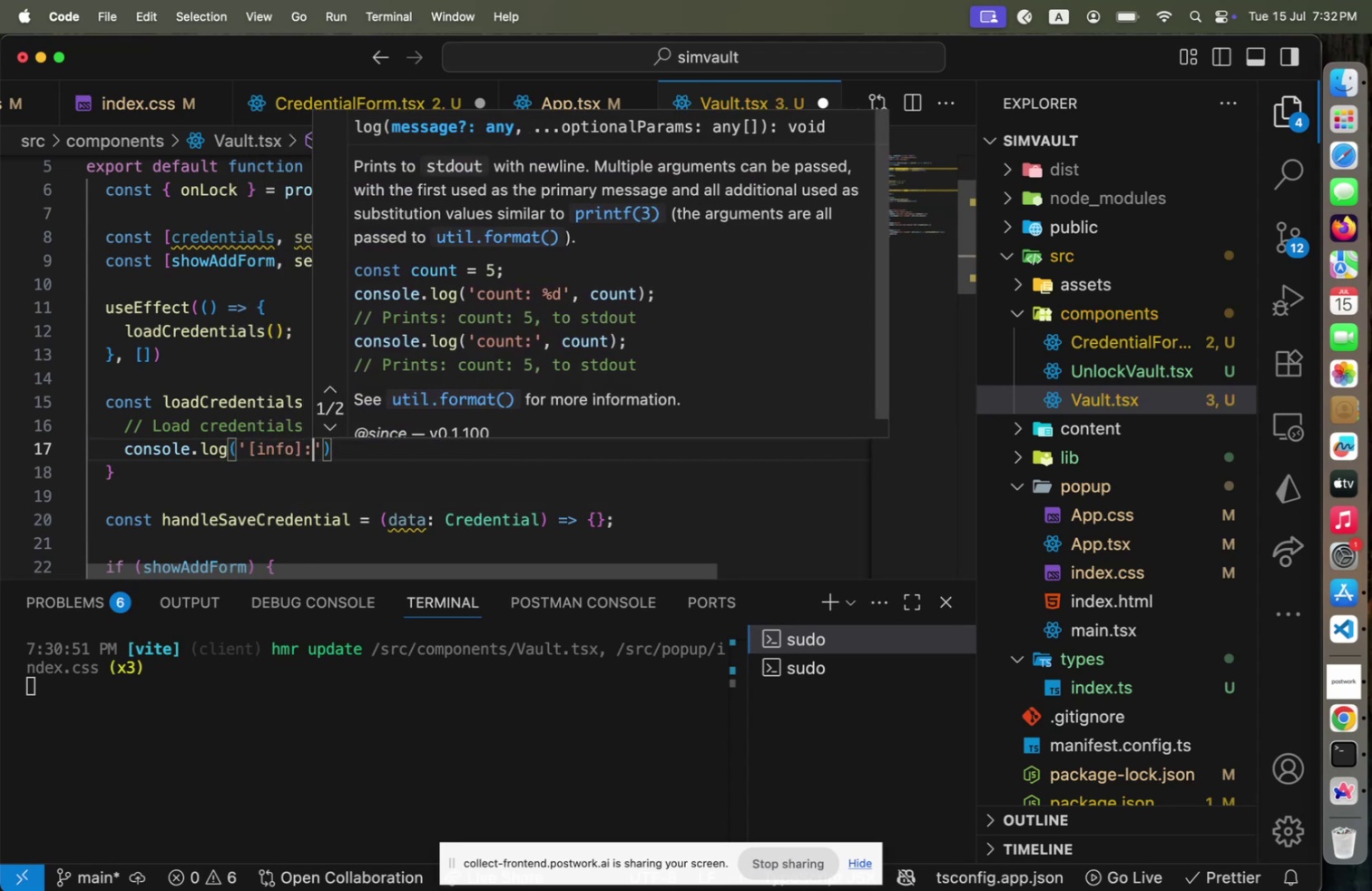 
type(: L)
key(Backspace)
type(loaded credentials )
key(Backspace)
type( from )
key(Backspace)
key(Backspace)
key(Backspace)
key(Backspace)
key(Backspace)
key(Backspace)
type(...)
 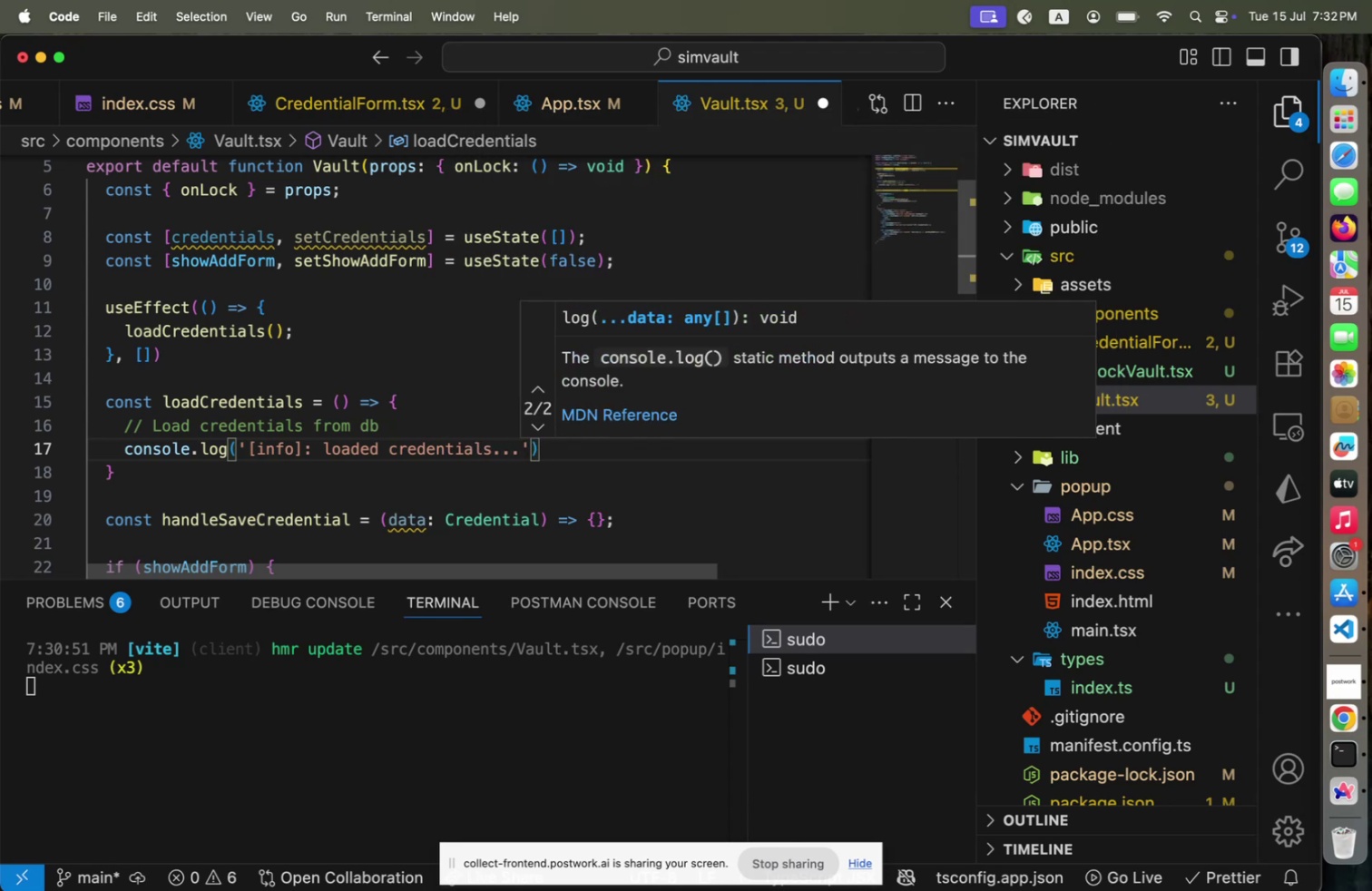 
key(ArrowUp)
 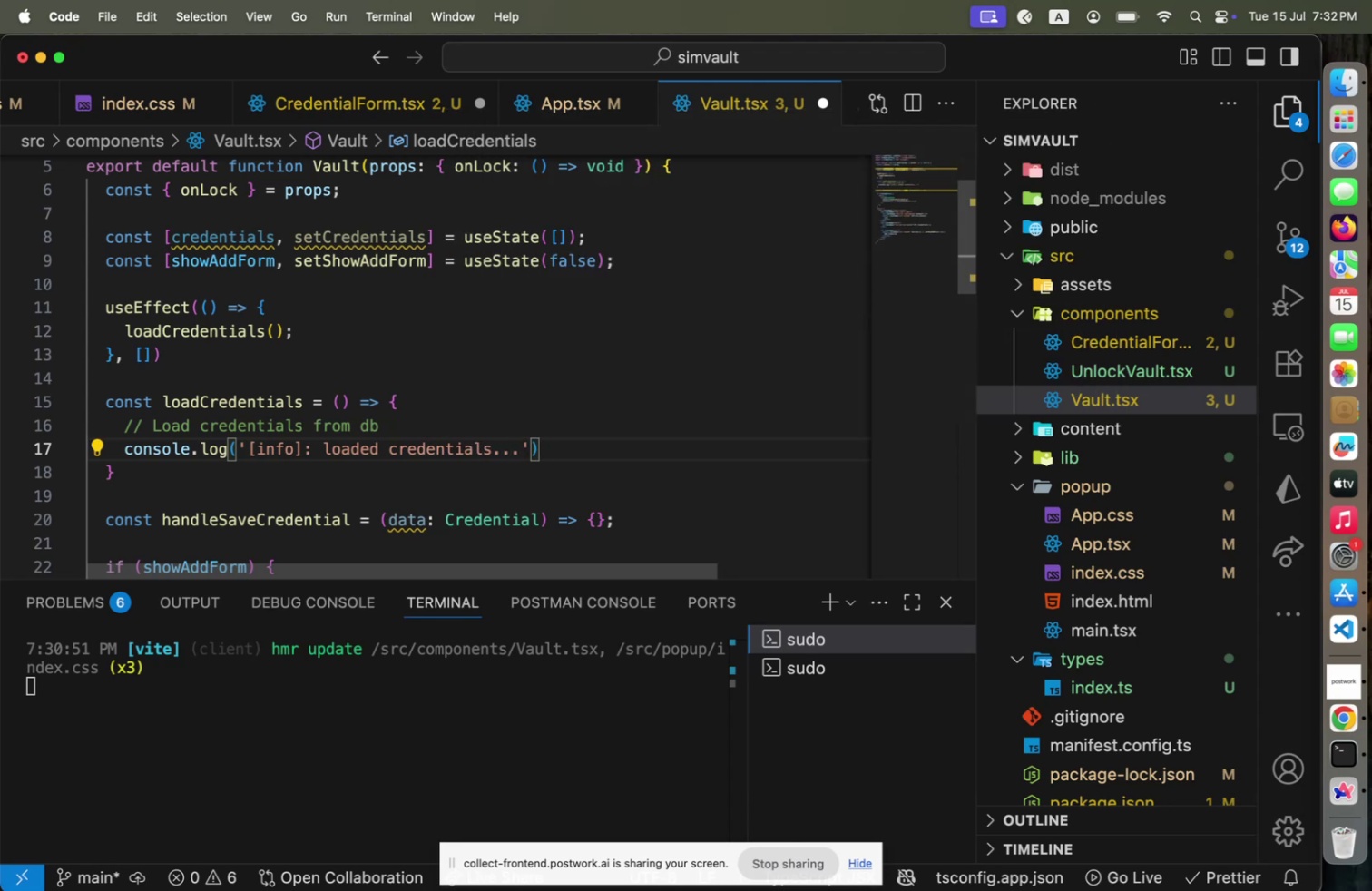 
key(Escape)
 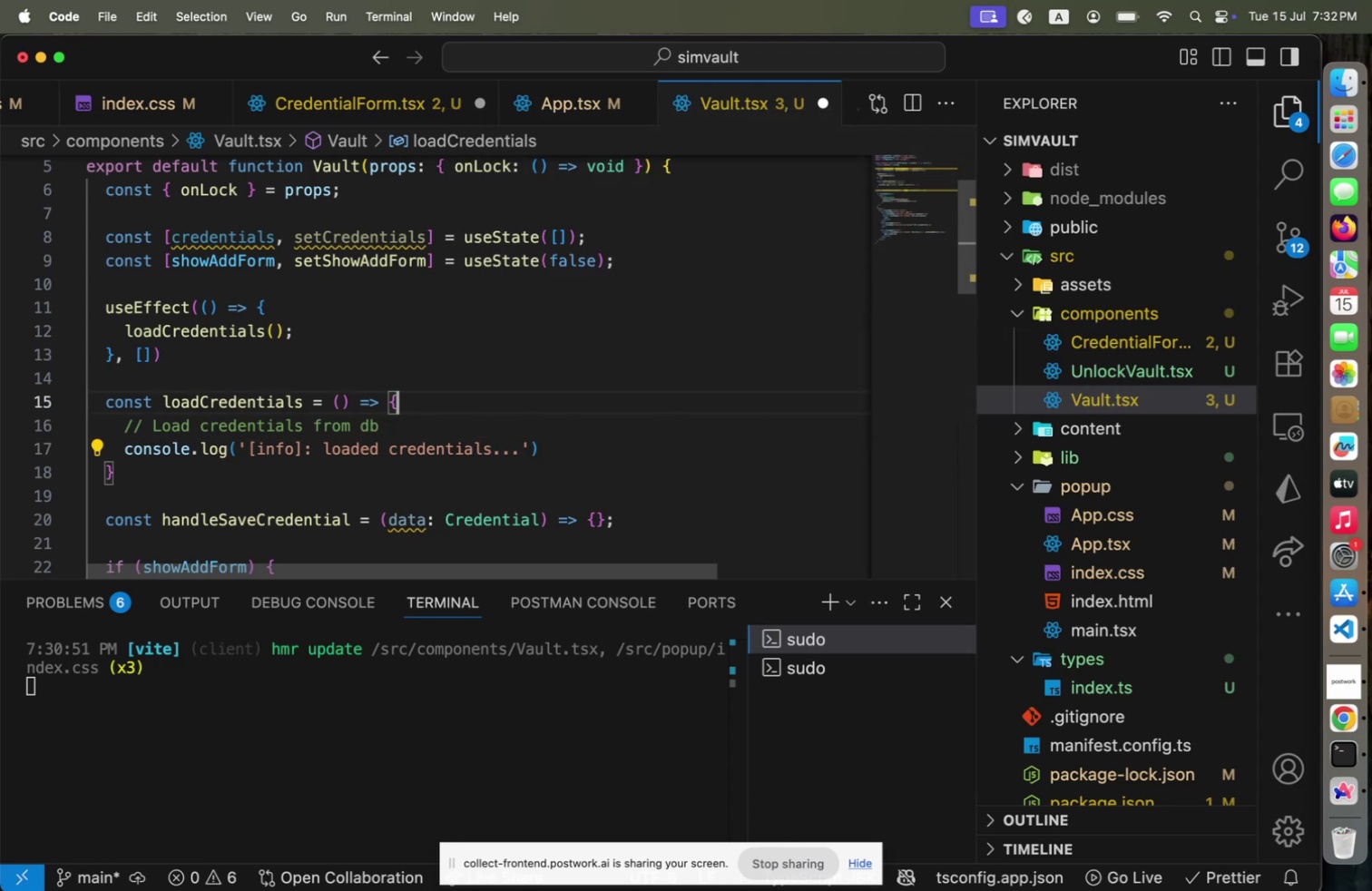 
key(ArrowUp)
 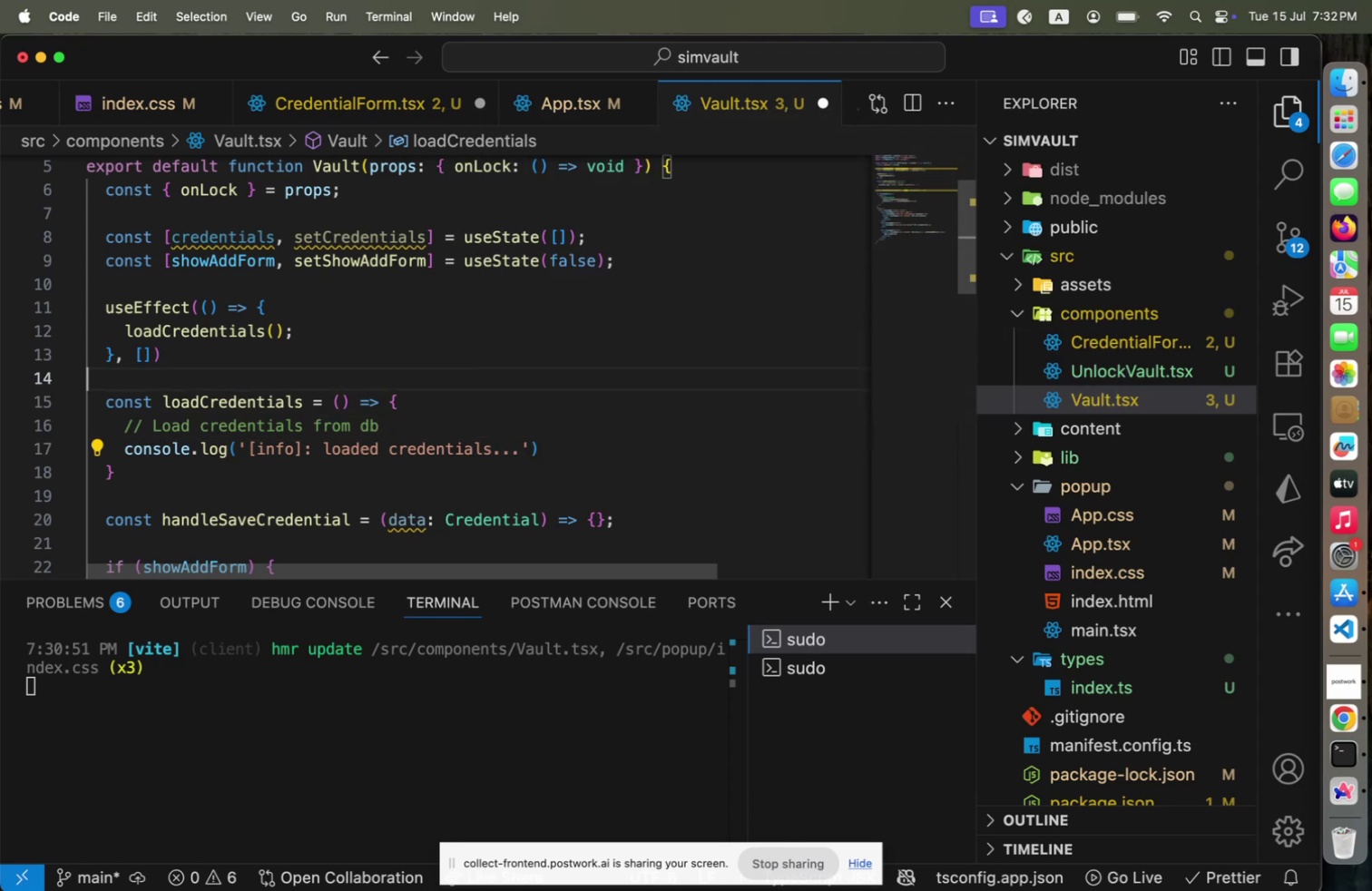 
key(ArrowUp)
 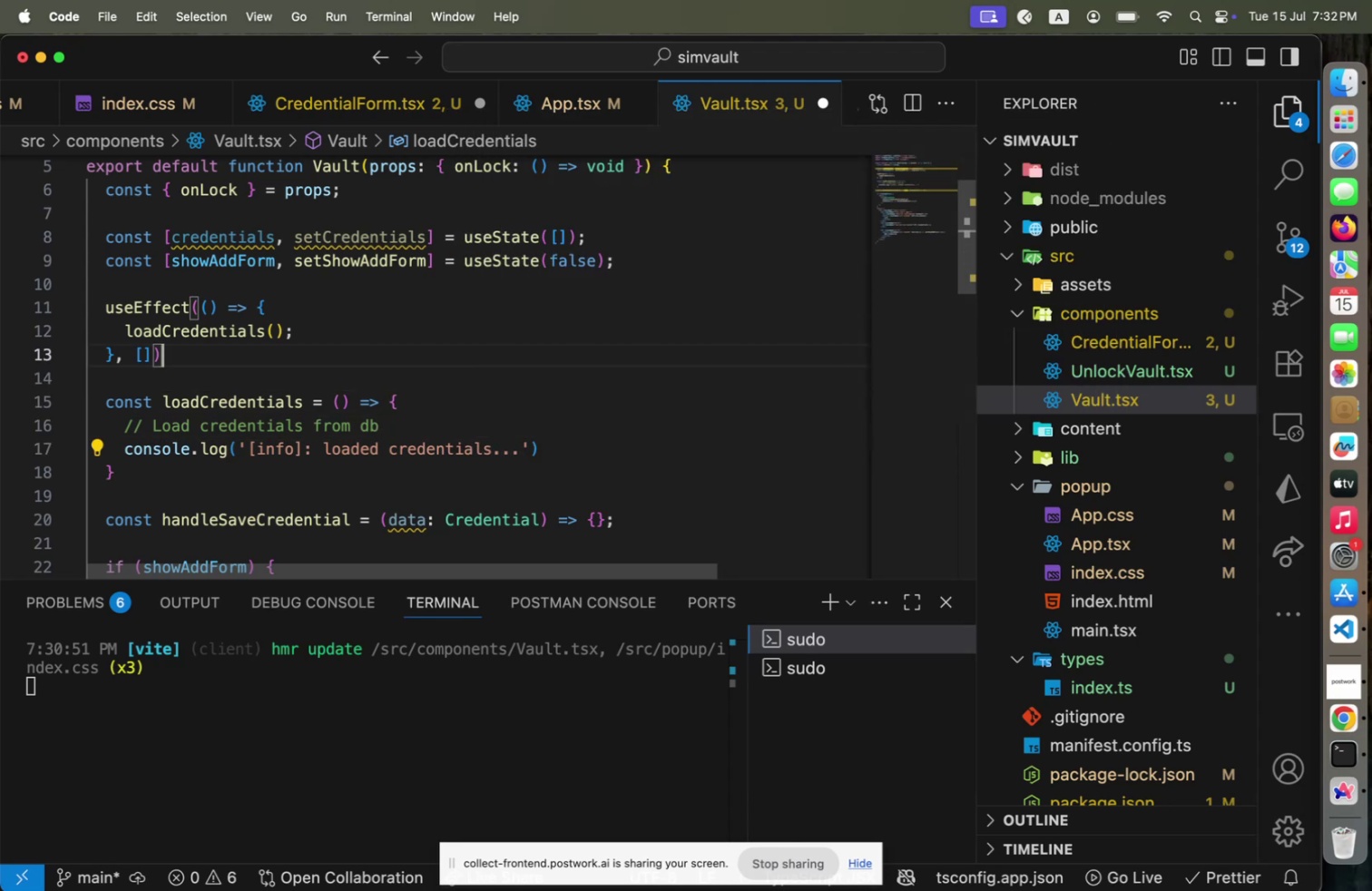 
key(ArrowUp)
 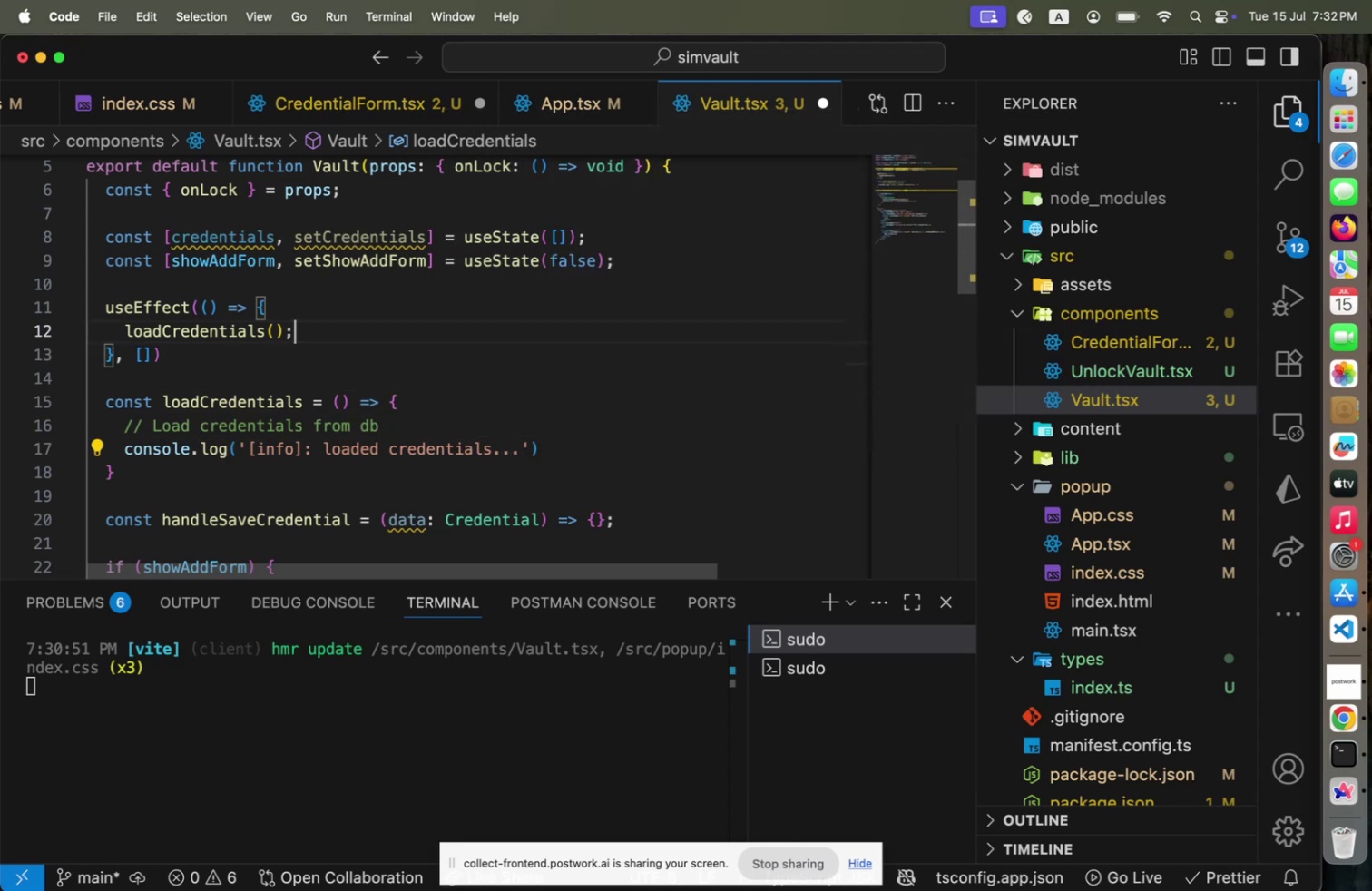 
key(ArrowUp)
 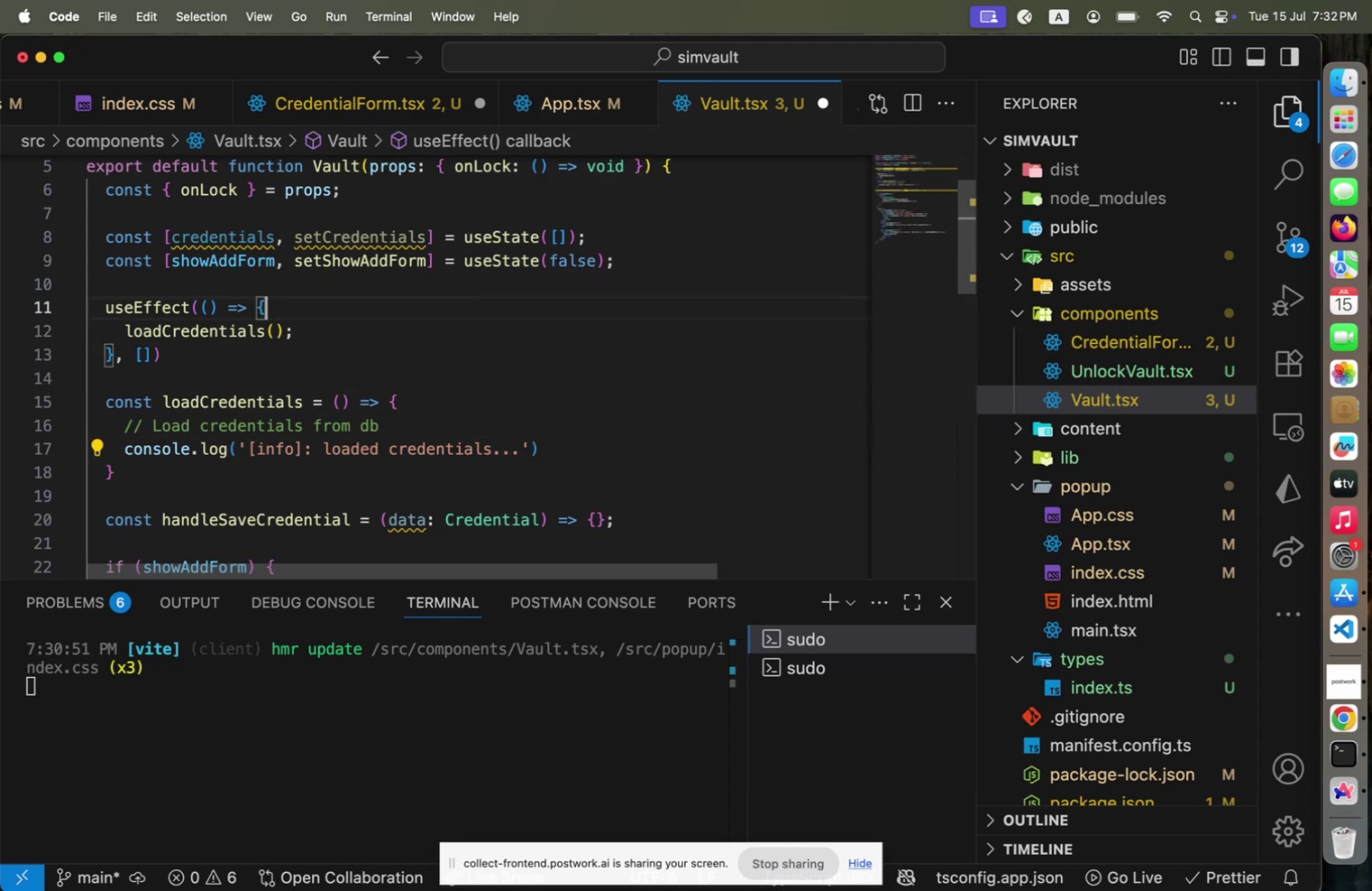 
key(ArrowUp)
 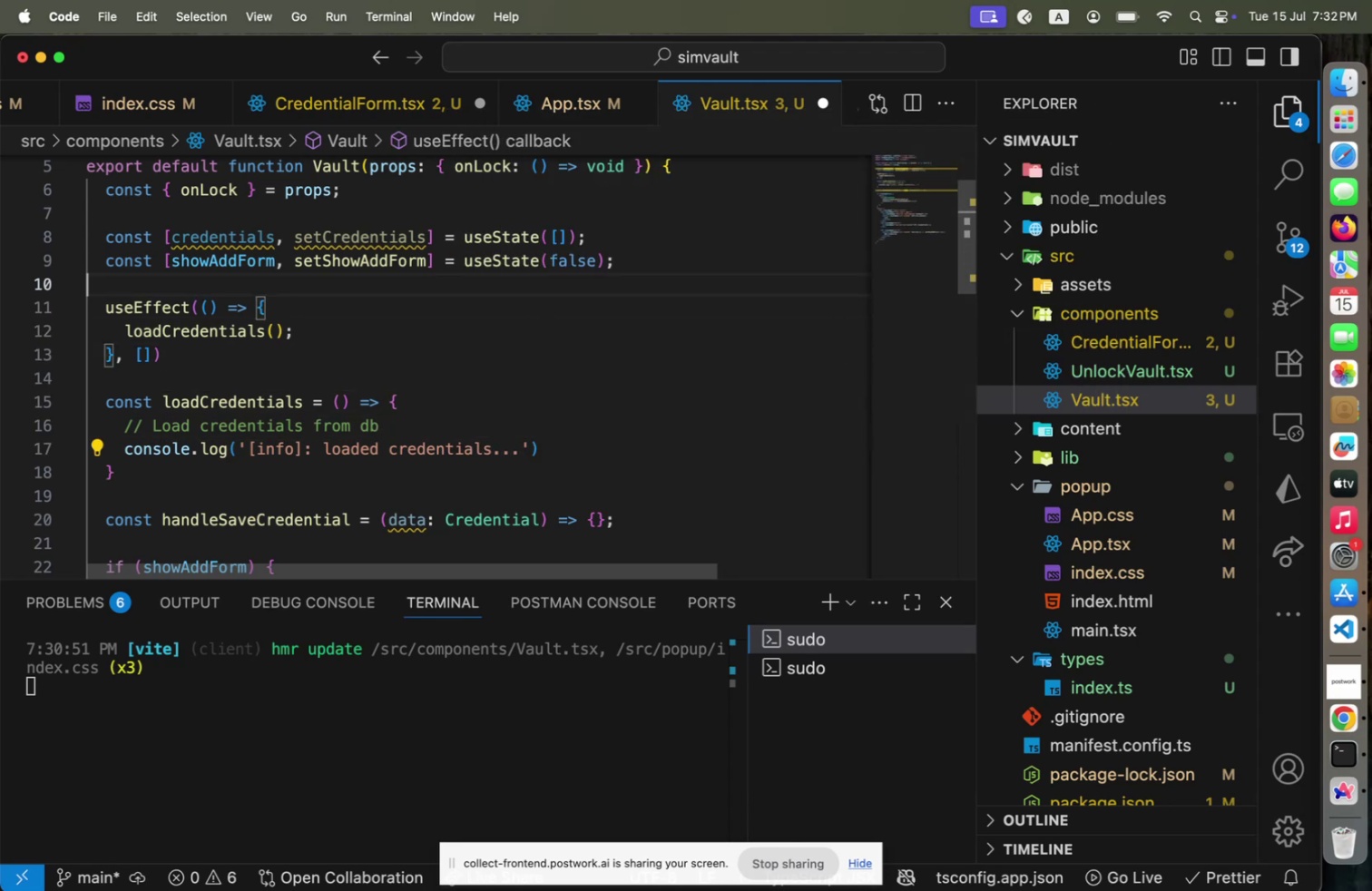 
key(ArrowUp)
 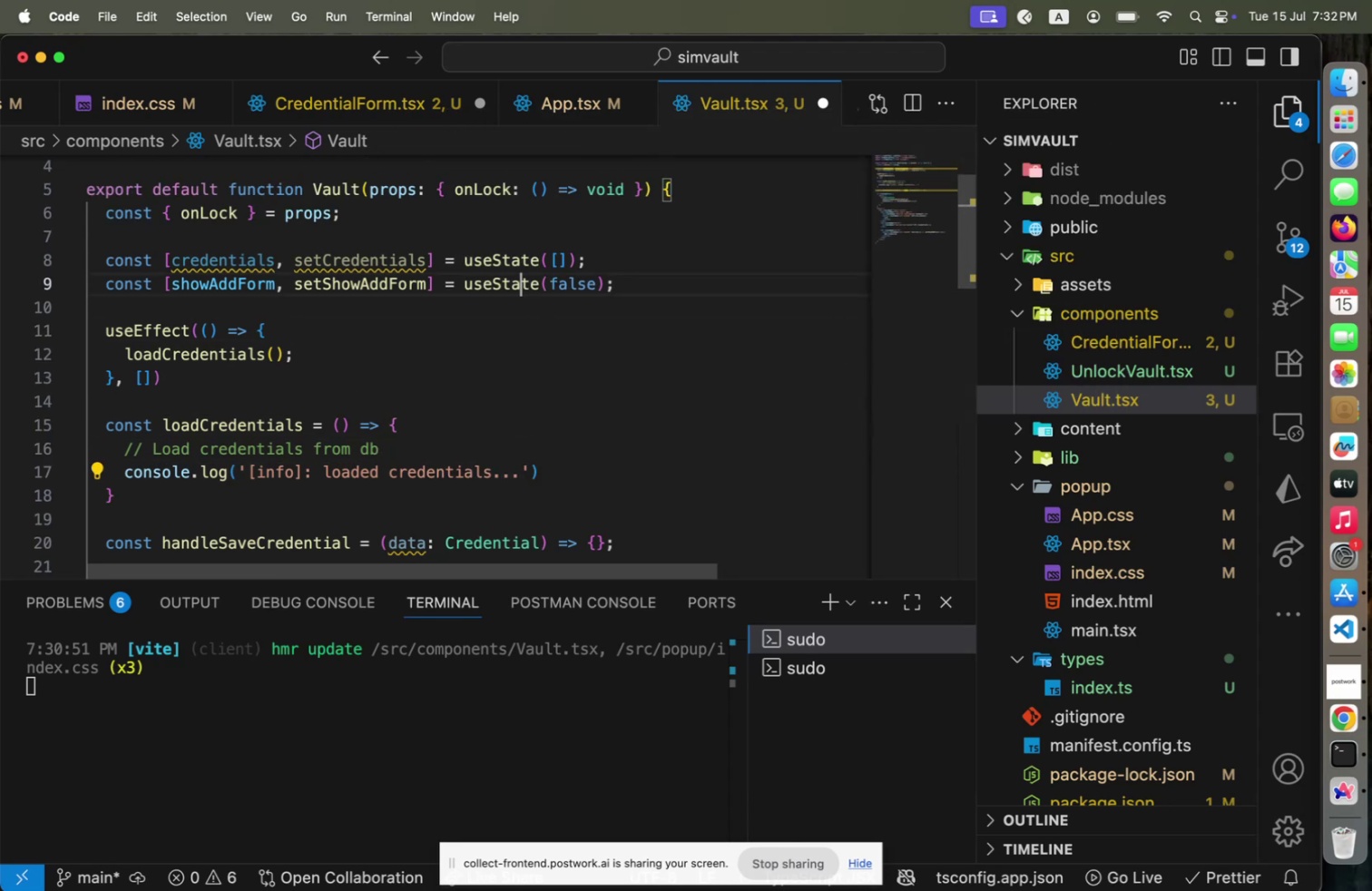 
key(ArrowUp)
 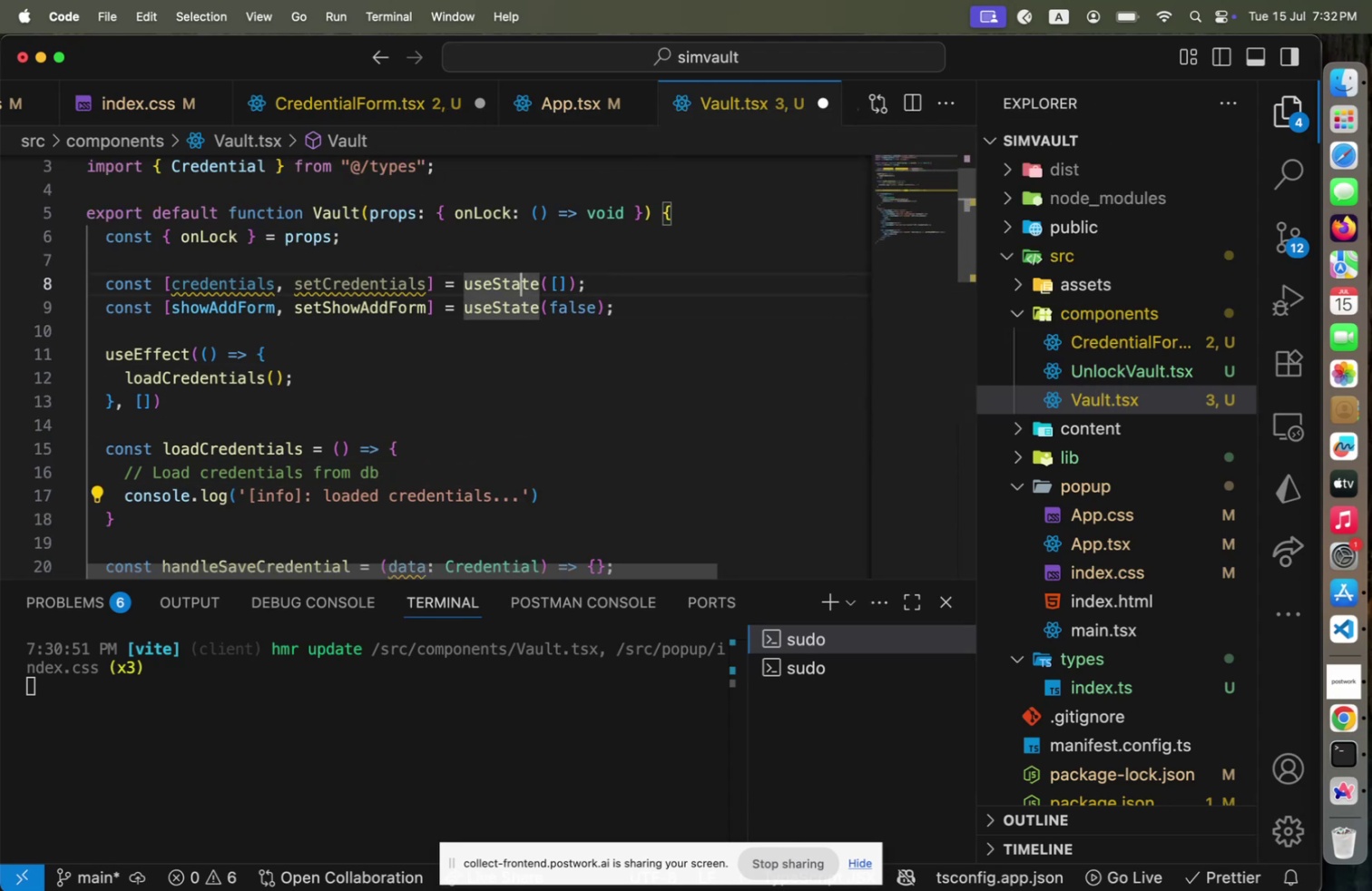 
key(ArrowUp)
 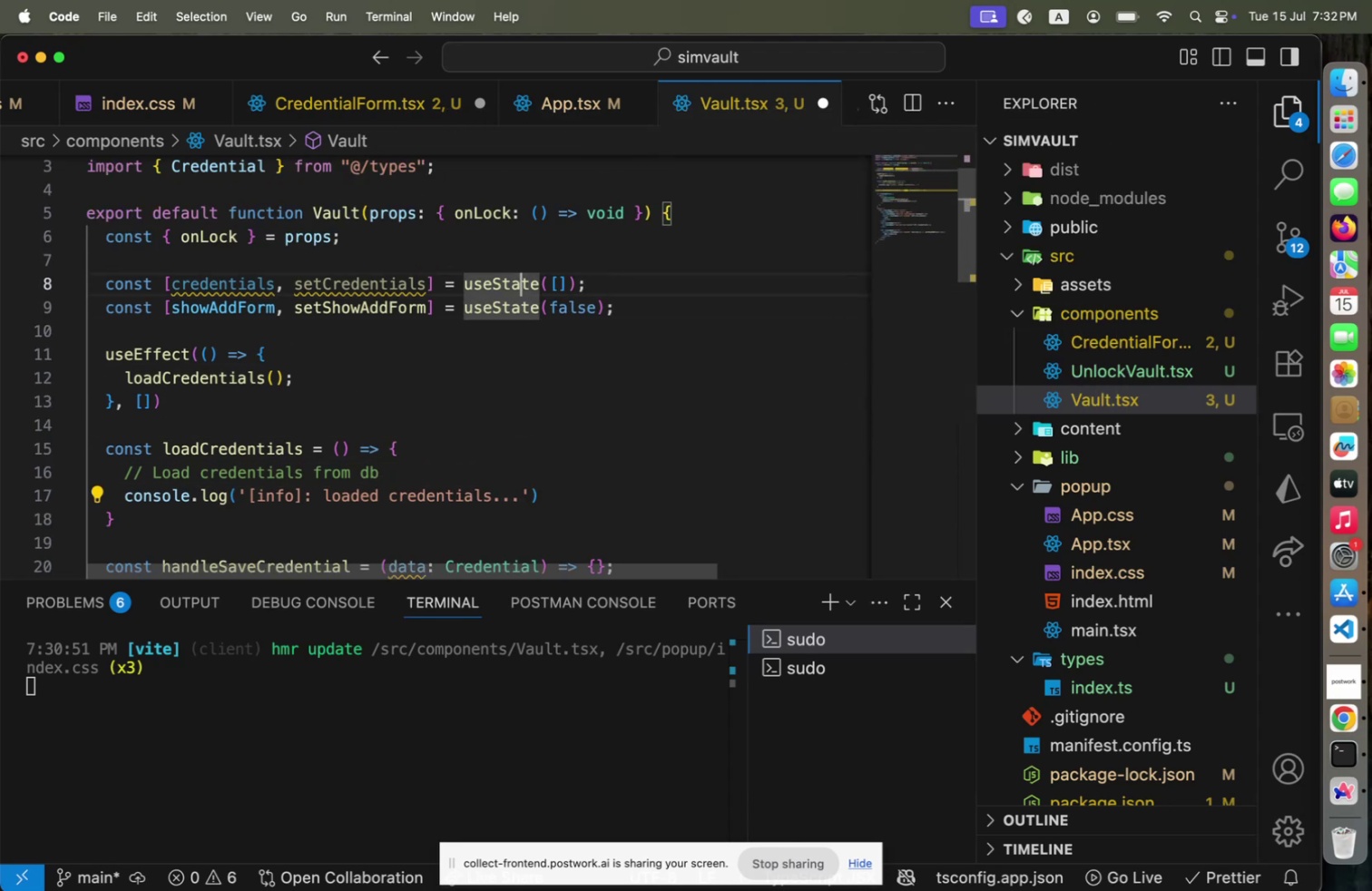 
key(ArrowUp)
 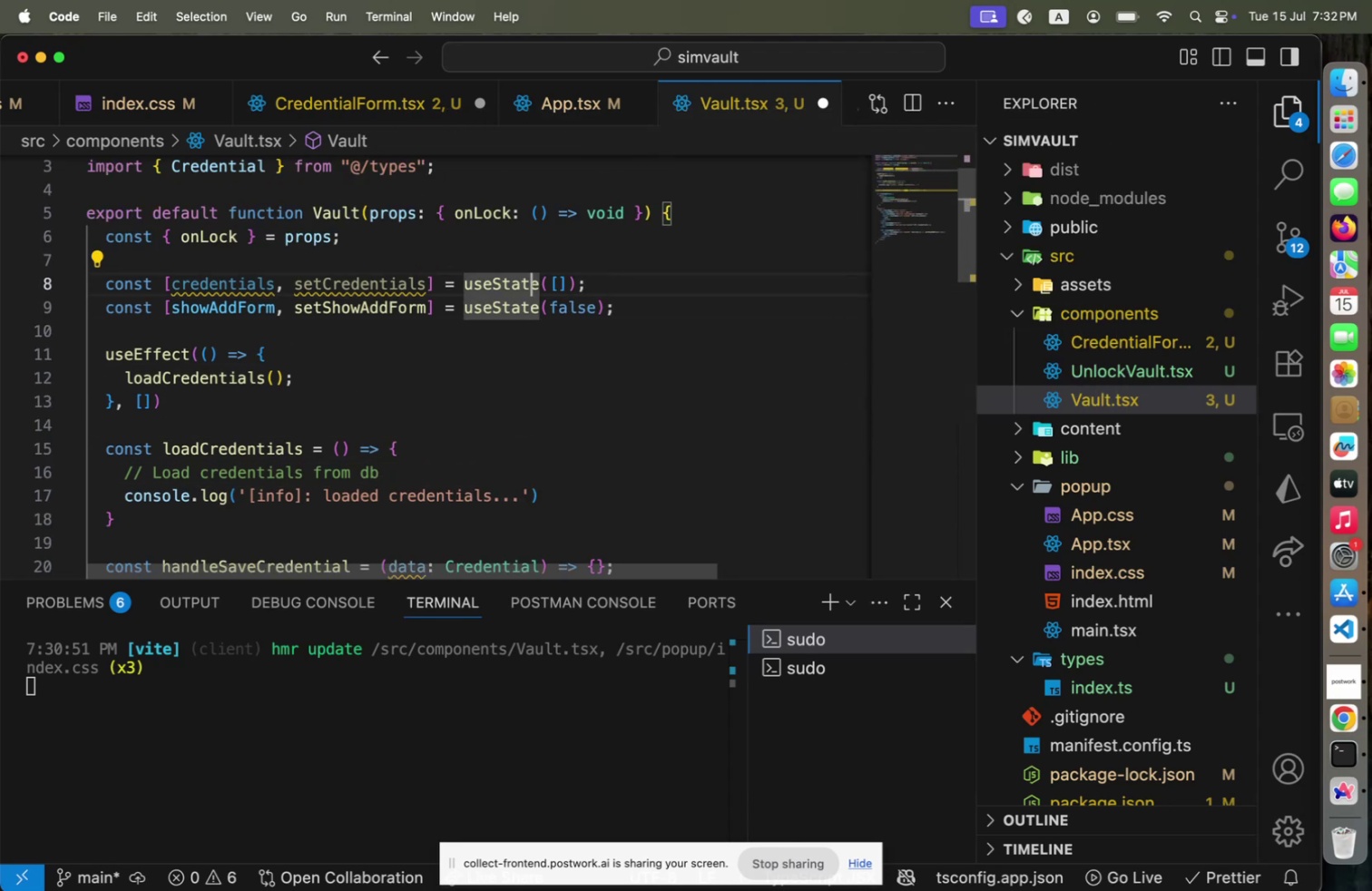 
key(ArrowRight)
 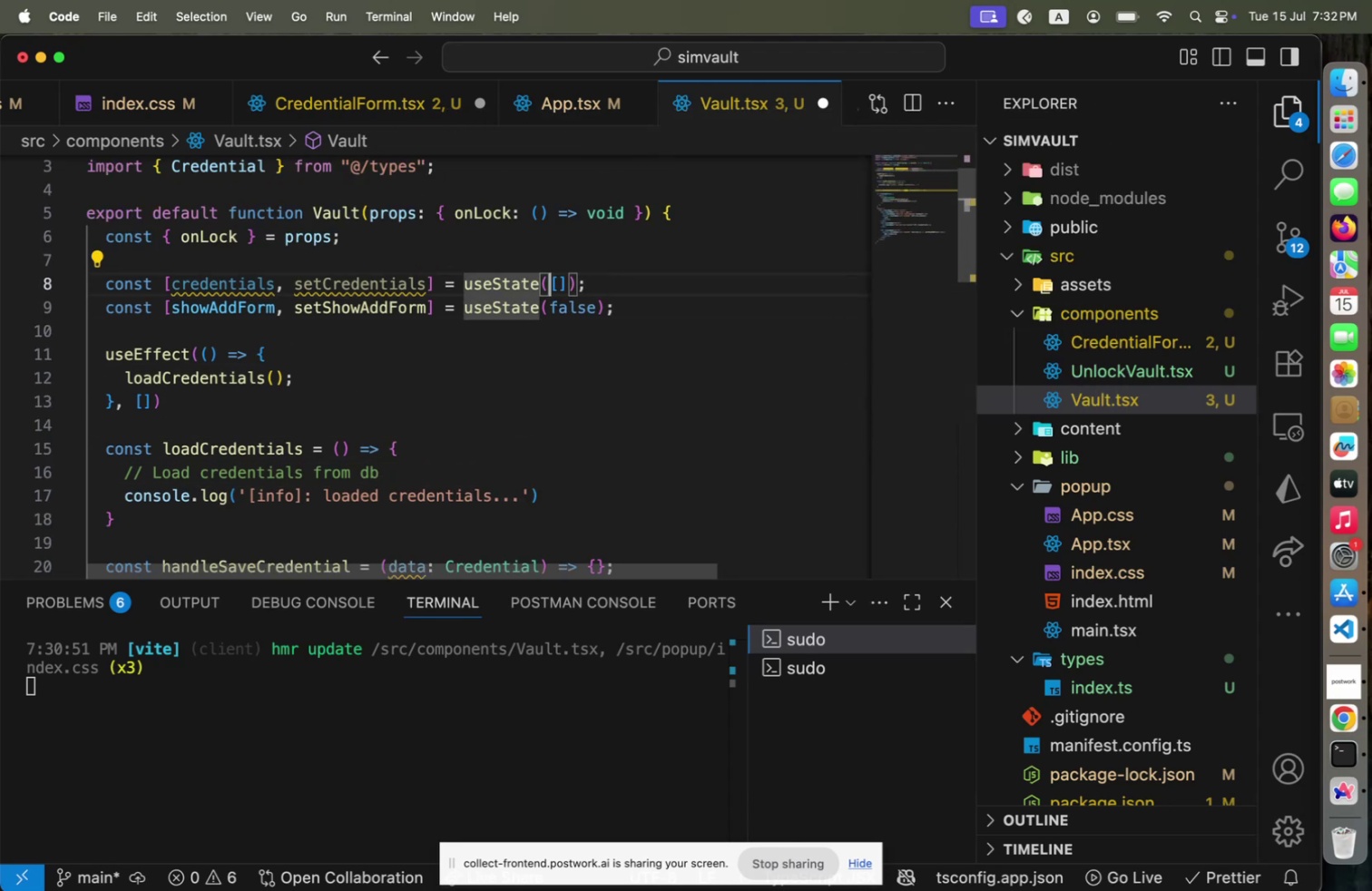 
key(ArrowRight)
 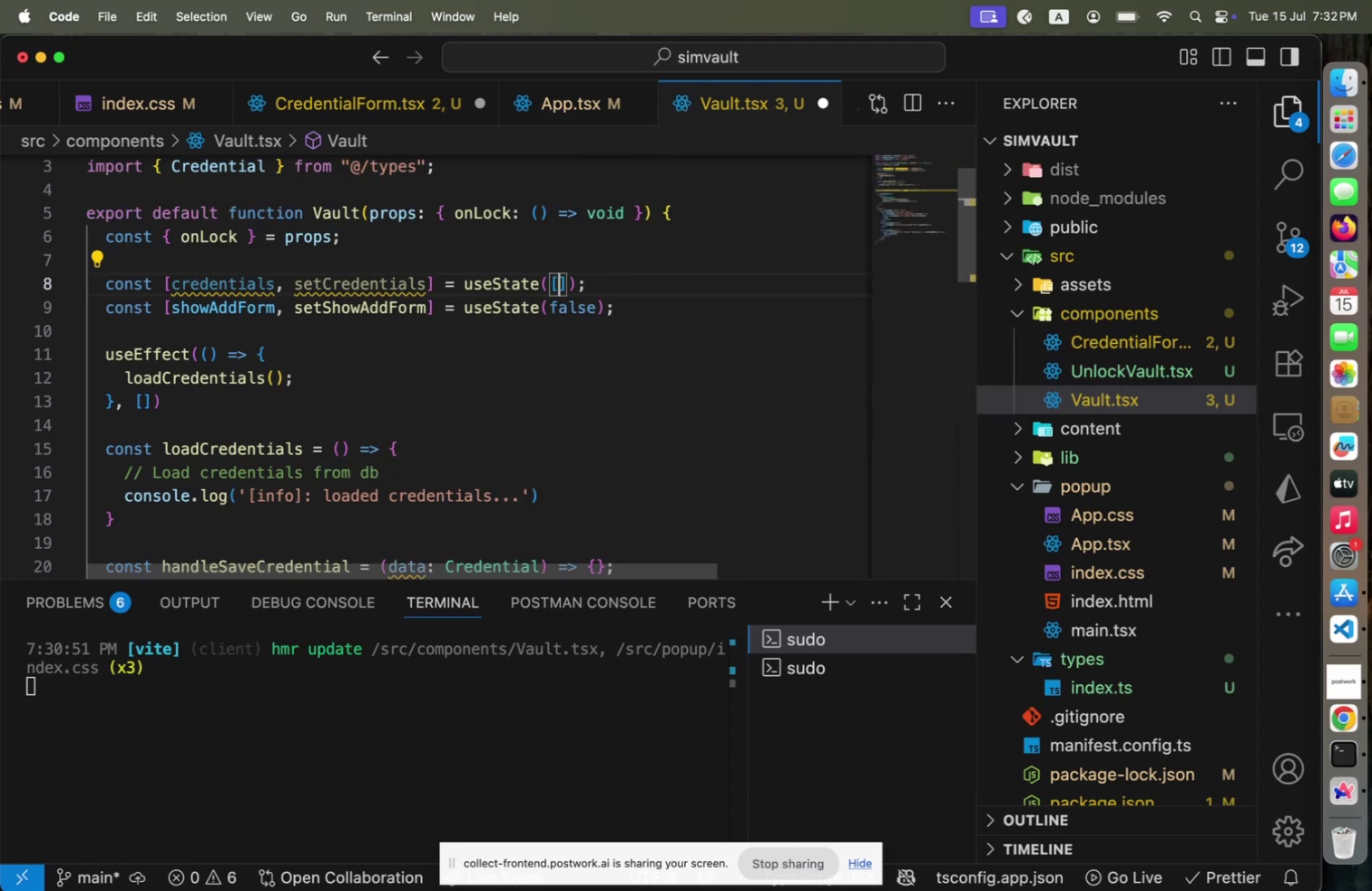 
key(ArrowRight)
 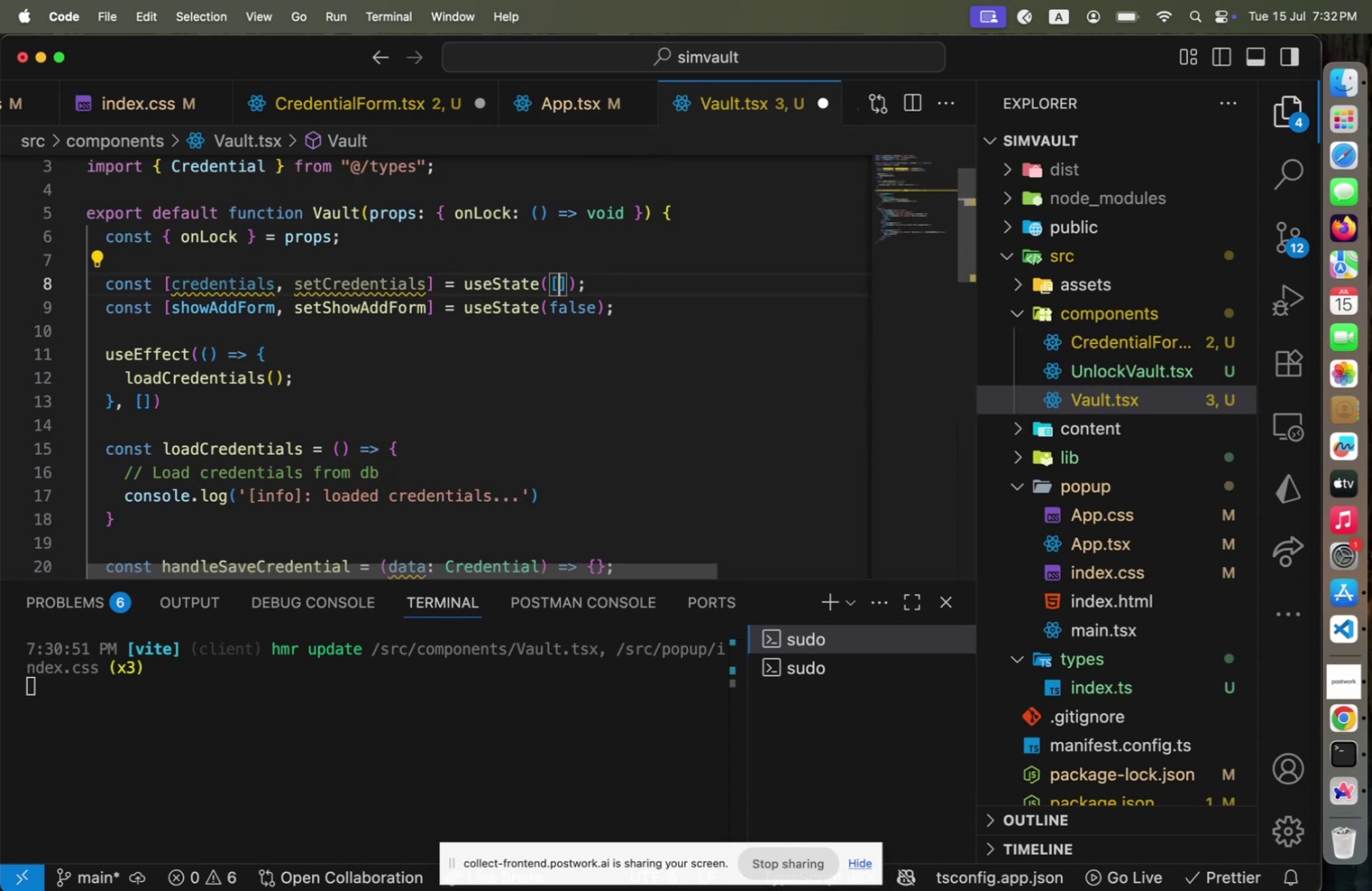 
key(ArrowRight)
 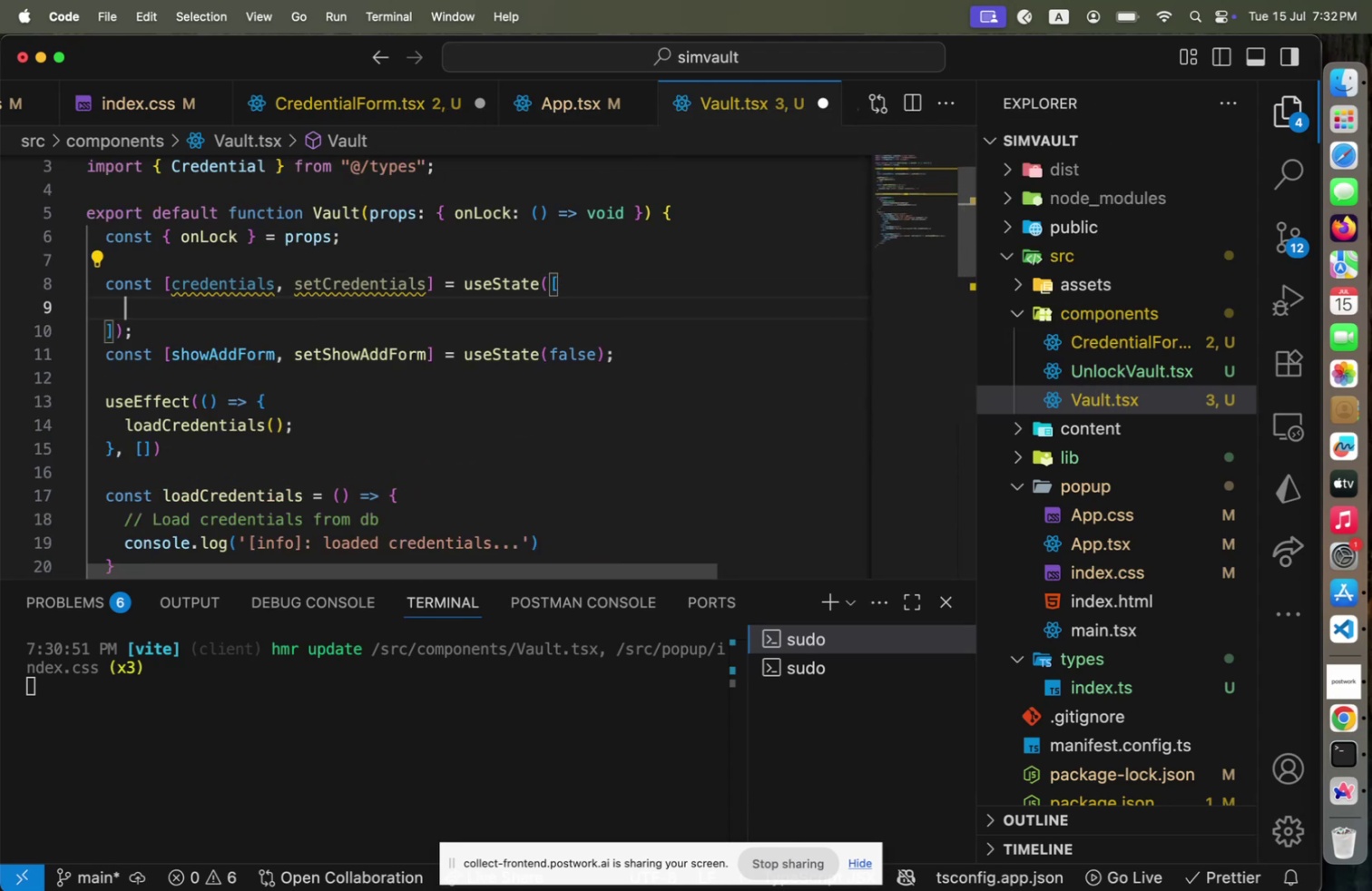 
key(Enter)
 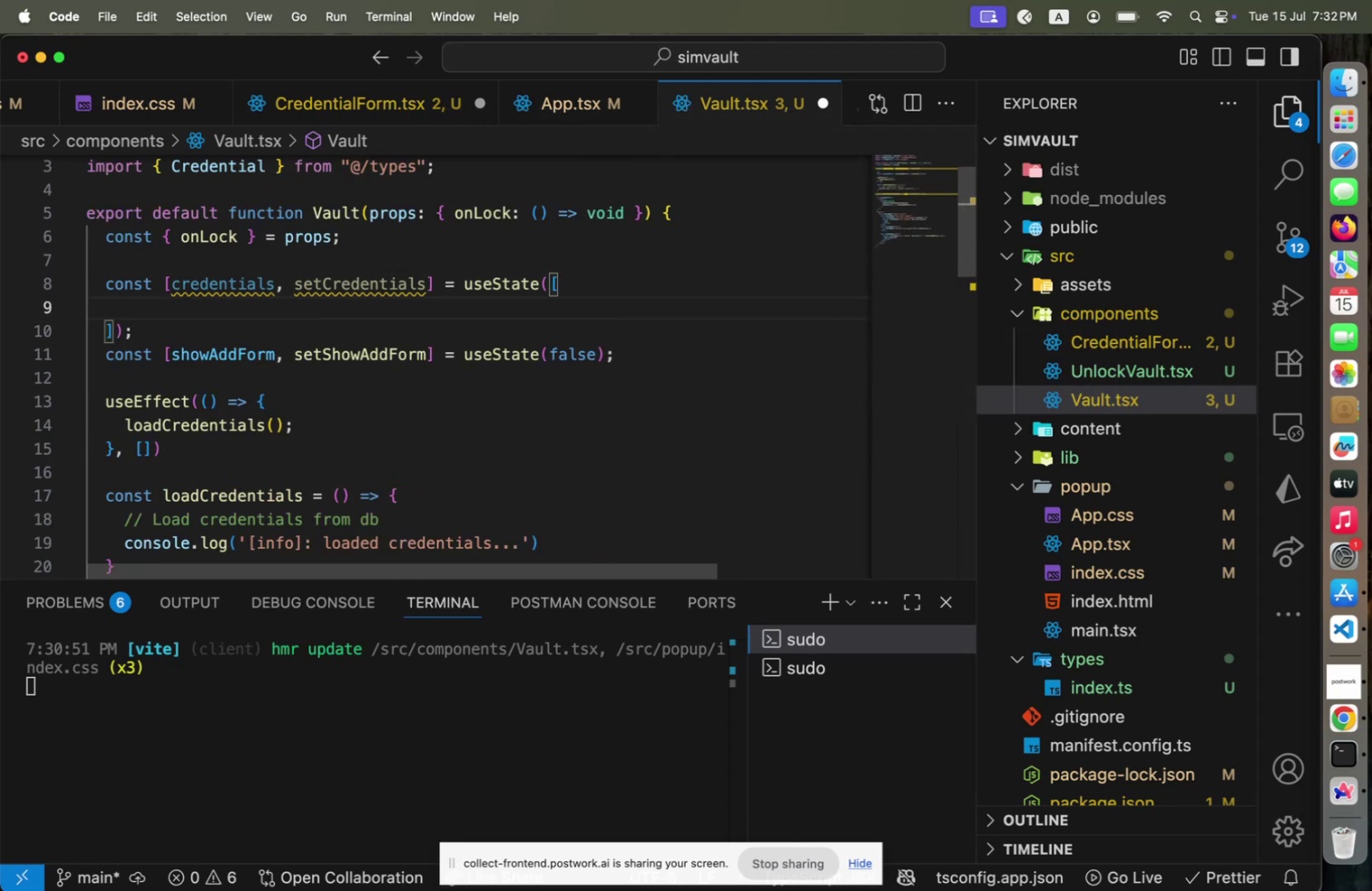 
key(Shift+BracketLeft)
 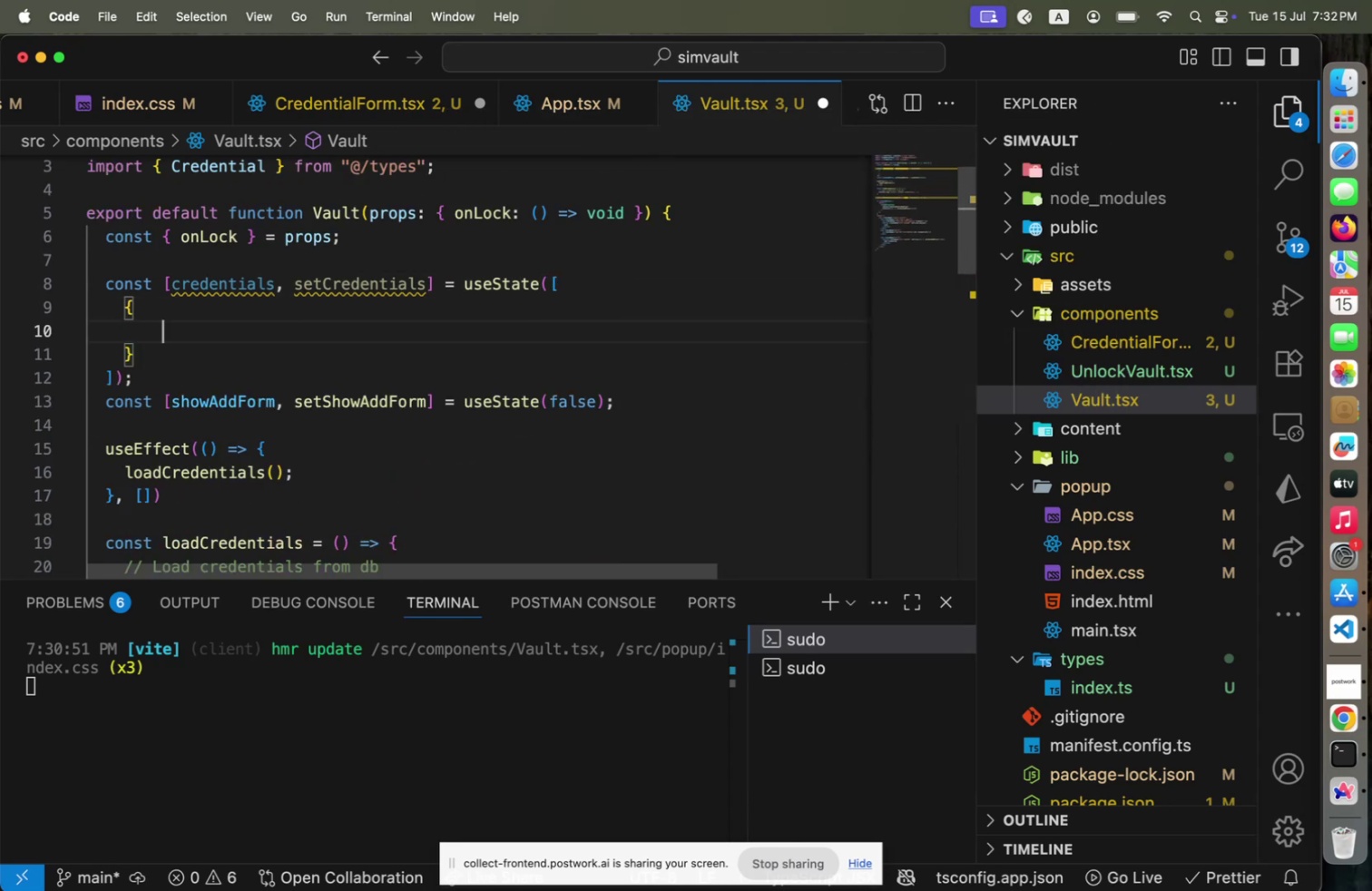 
key(Enter)
 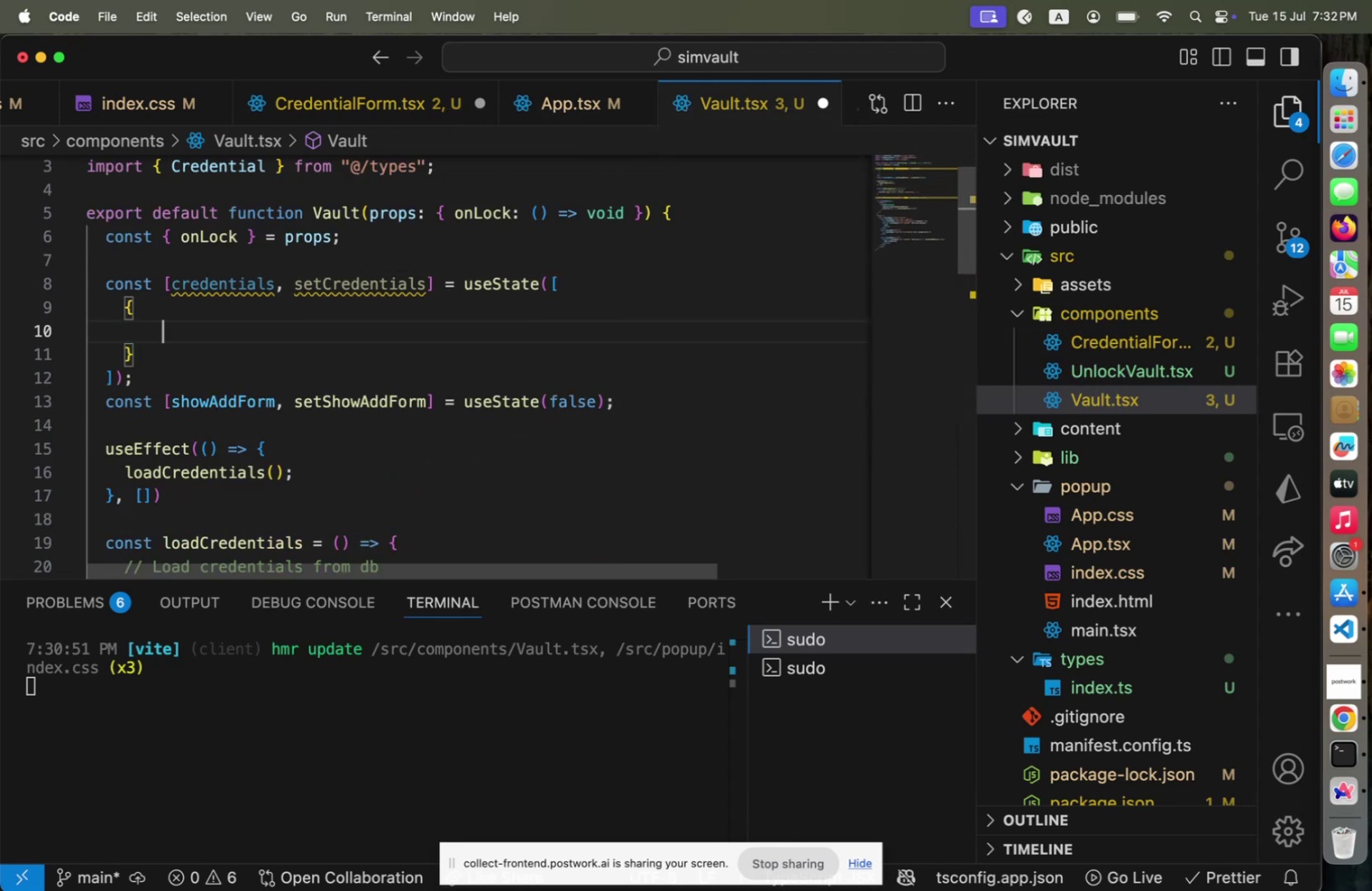 
type(id: new da)
key(Backspace)
key(Backspace)
type(Date())
 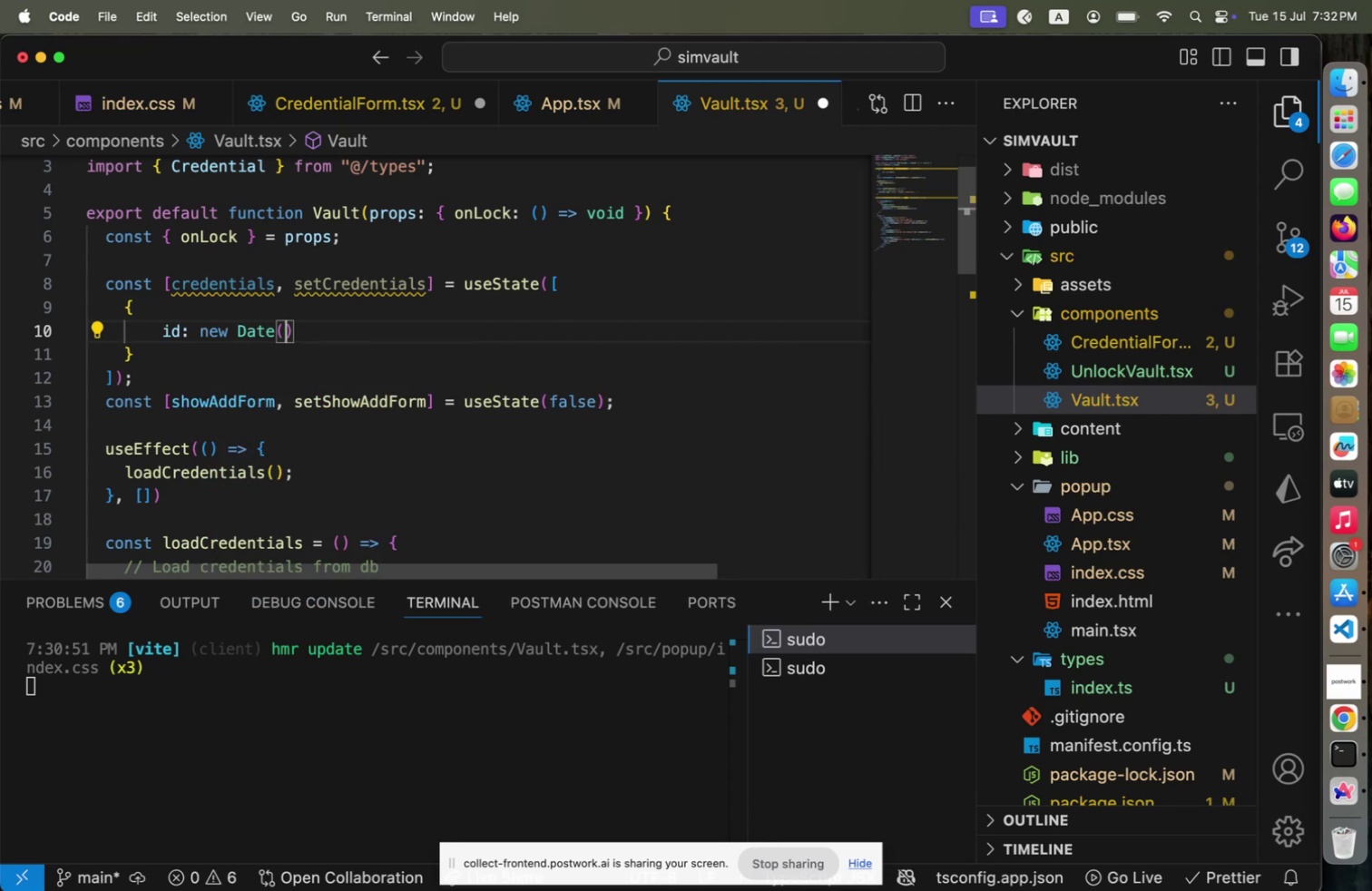 
key(ArrowLeft)
 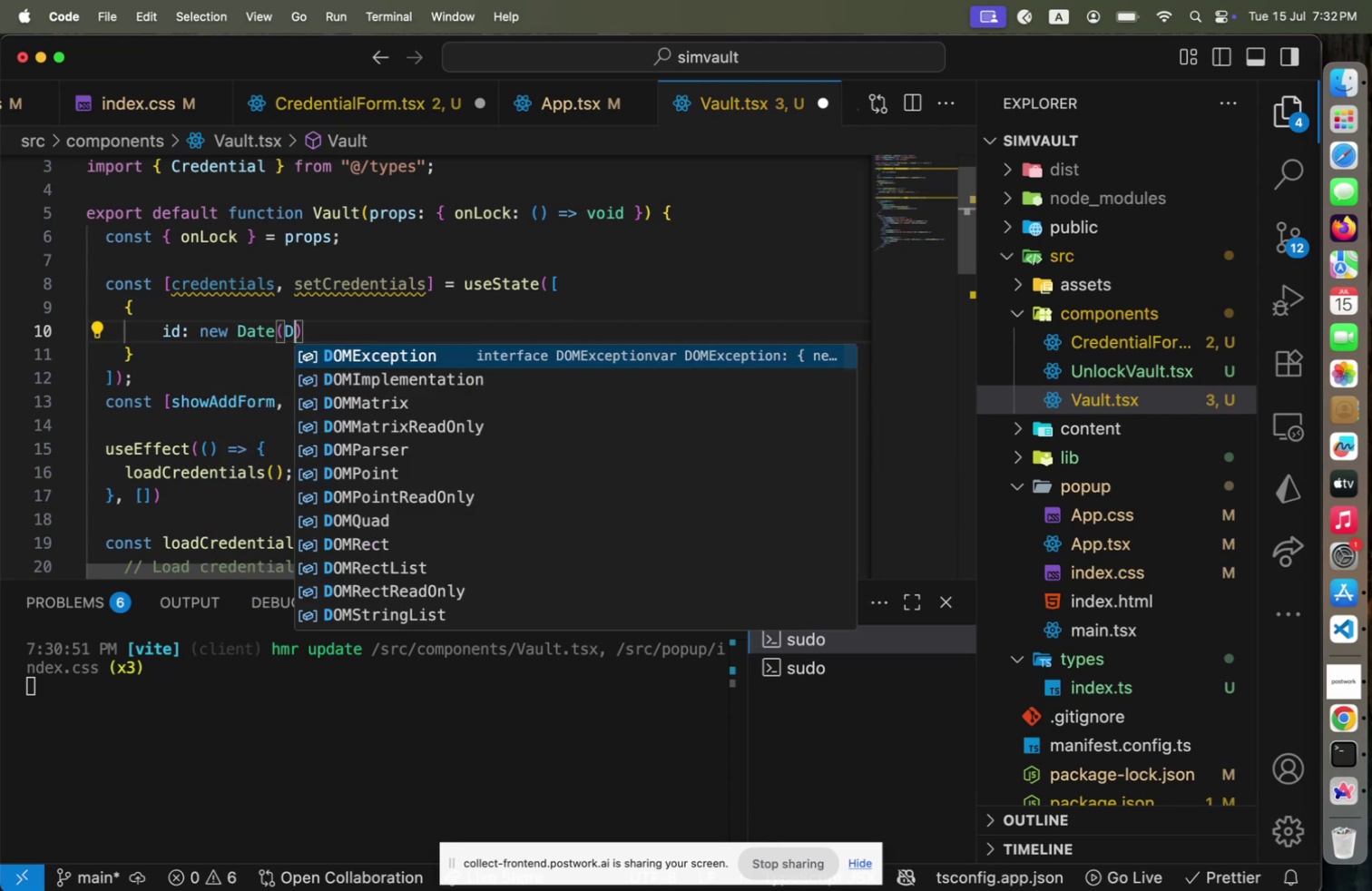 
type(Date.now() + D)
key(Backspace)
type(Math.ran)
 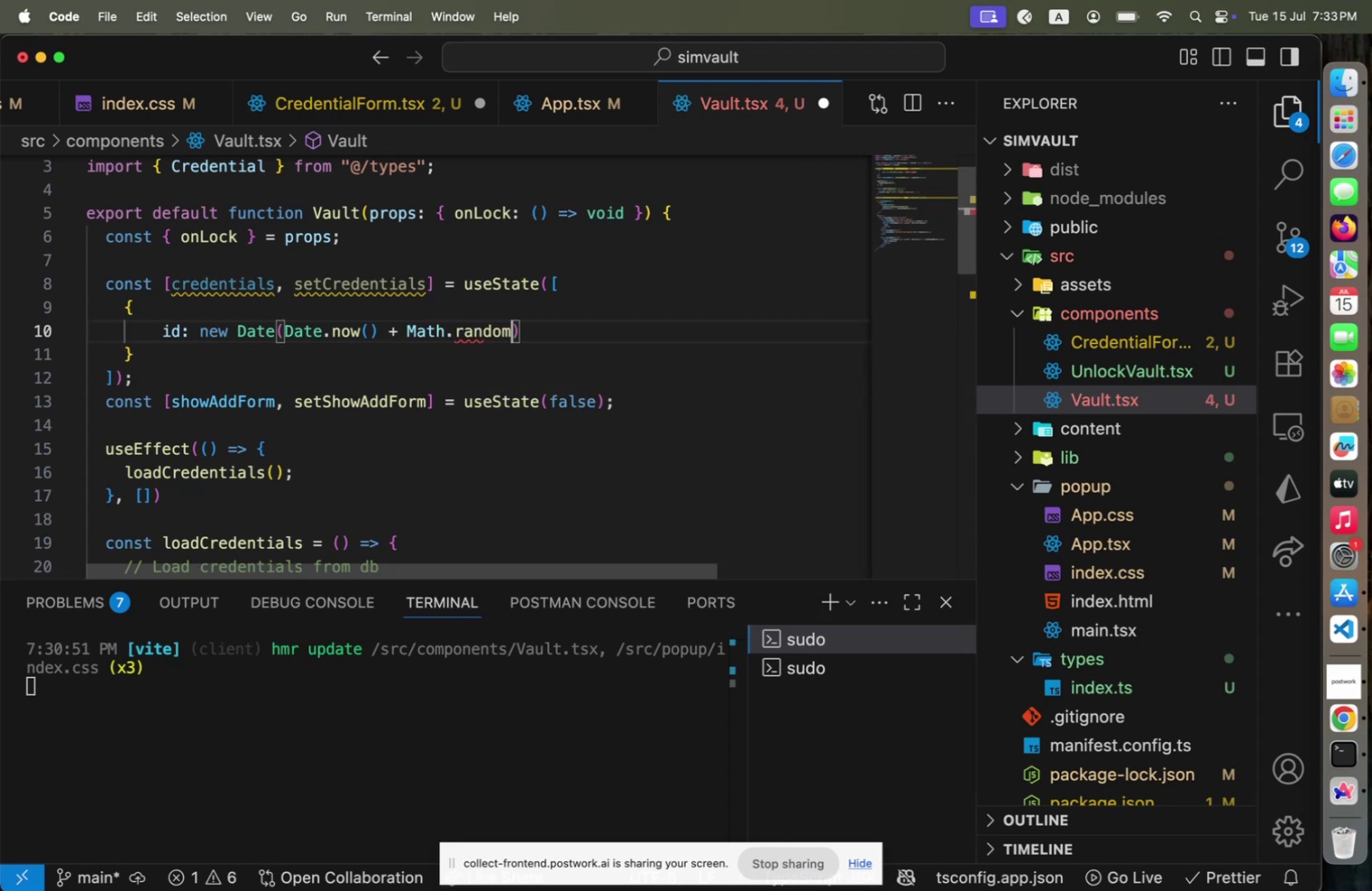 
 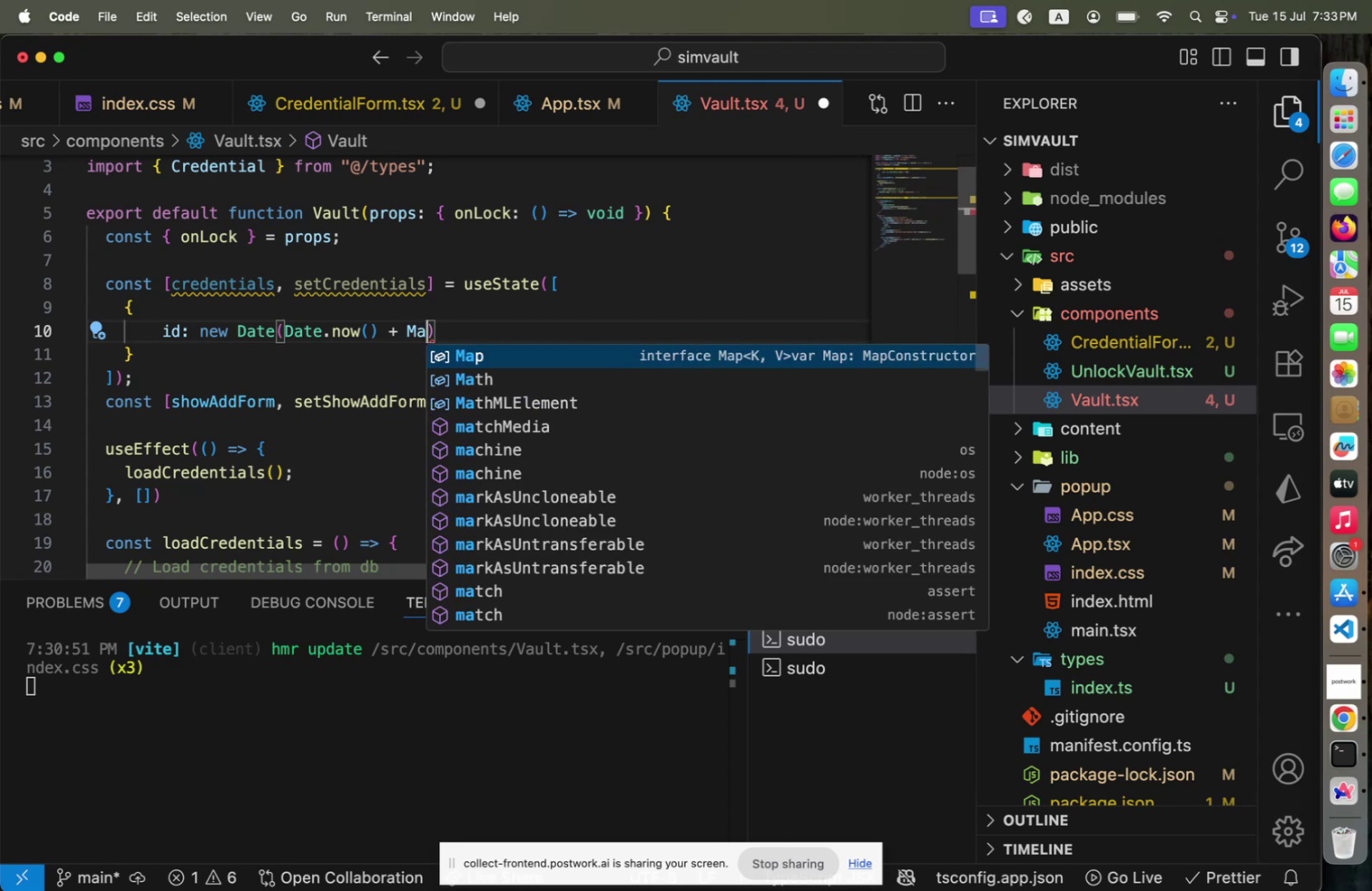 
key(Enter)
 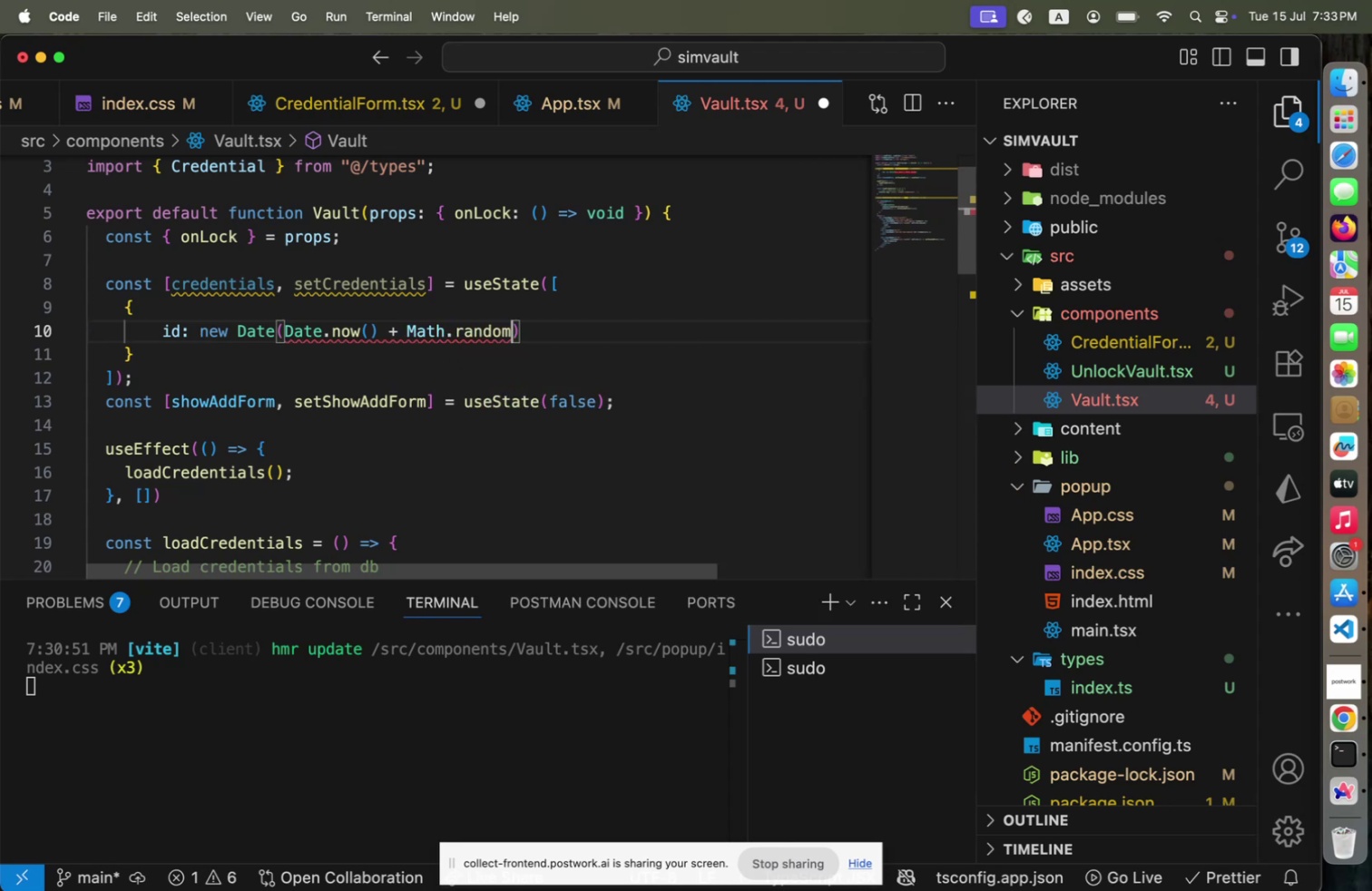 
type(() * 100,)
key(Backspace)
type( * 36000 )
key(Backspace)
key(Backspace)
type( * 1000)
 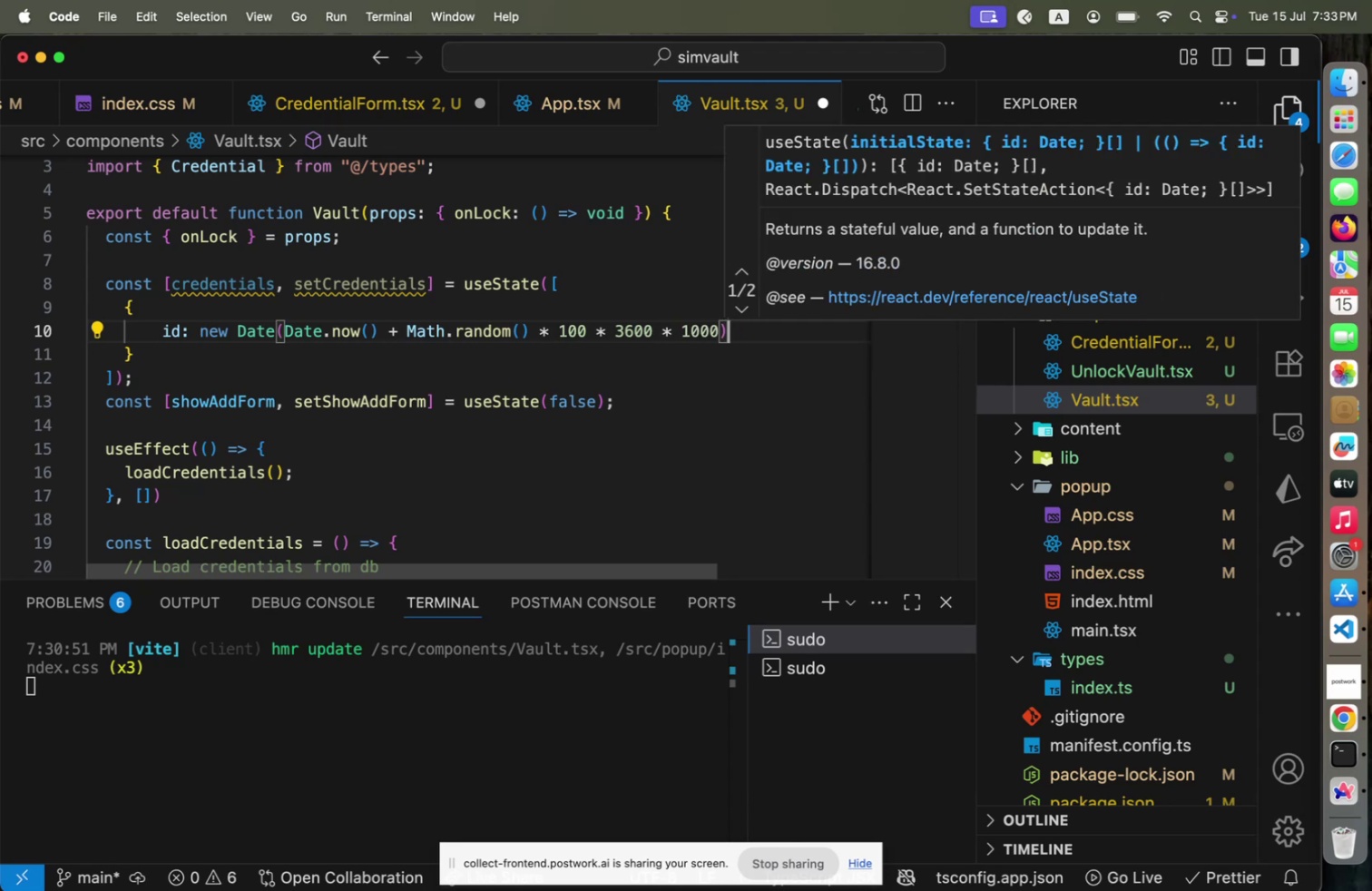 
 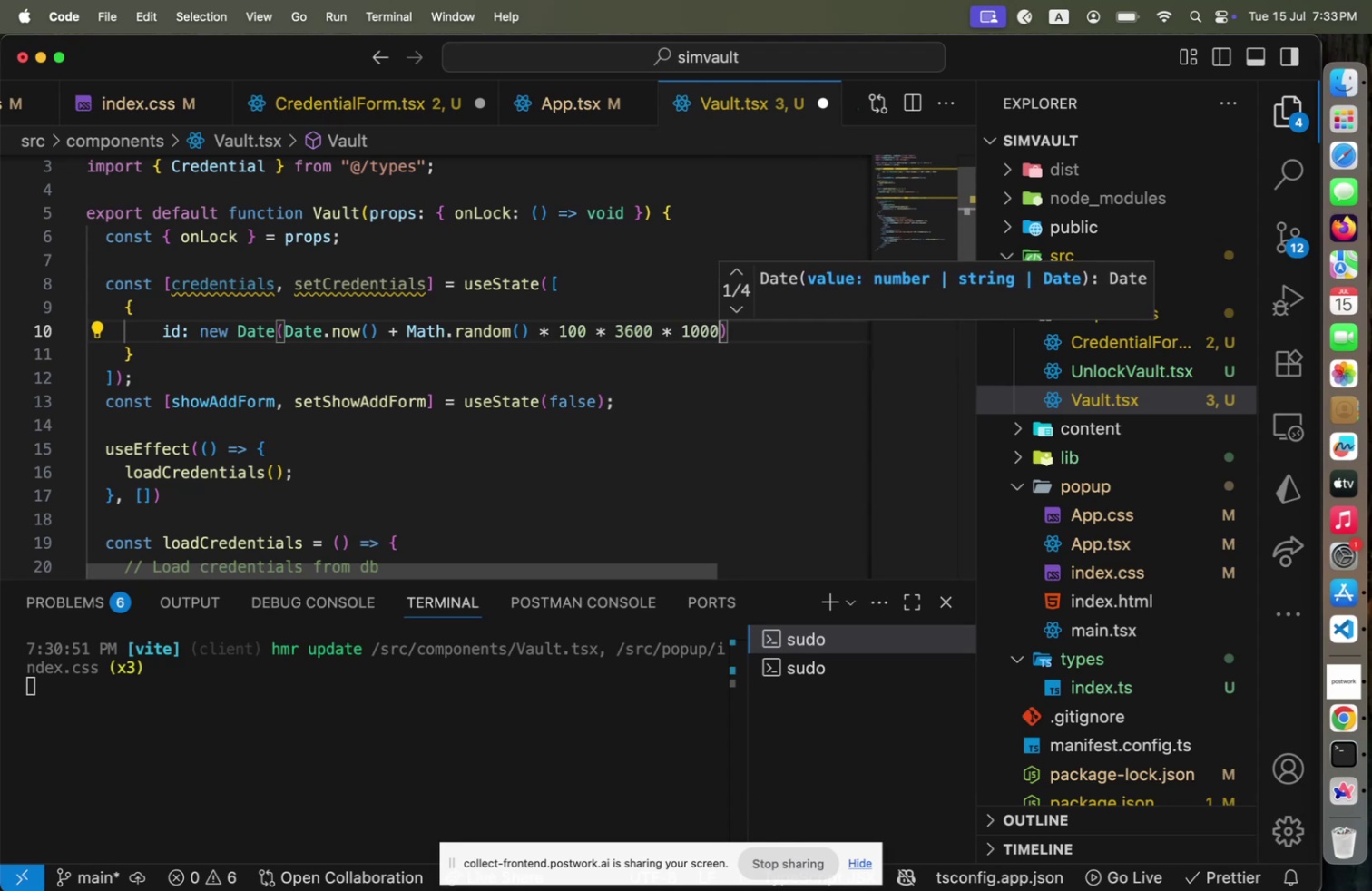 
key(ArrowRight)
 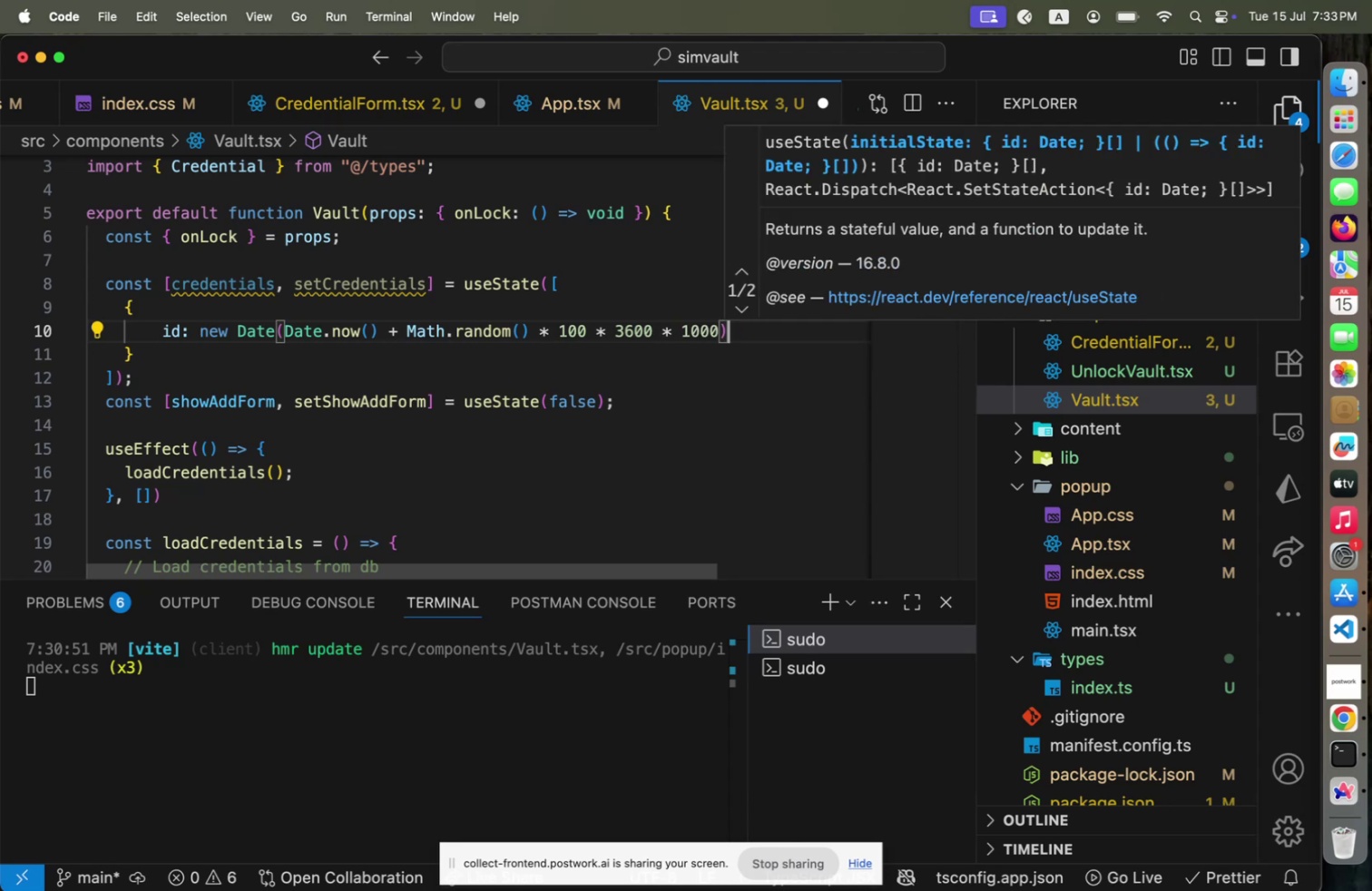 
type(.toD)
 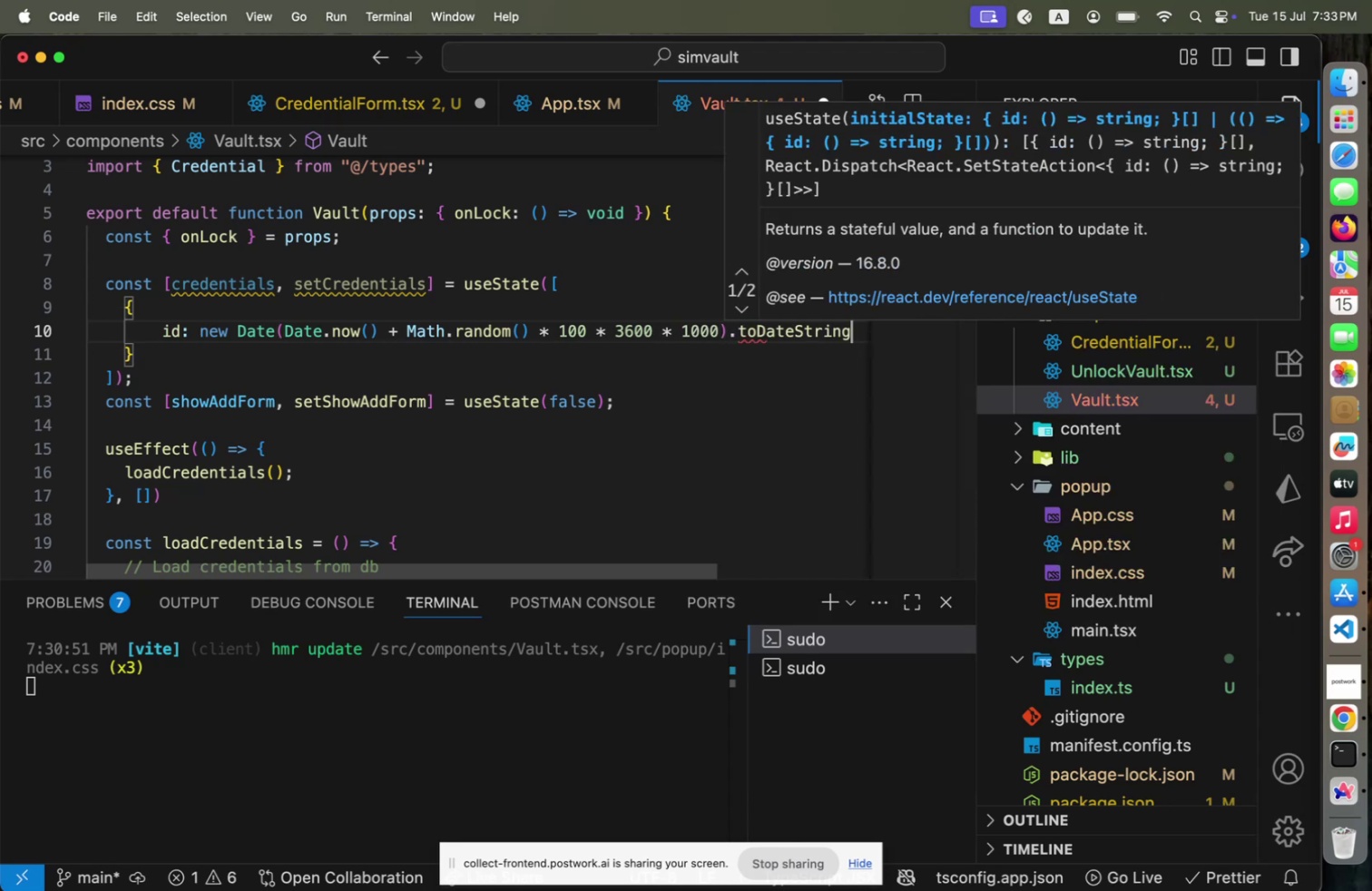 
key(Enter)
 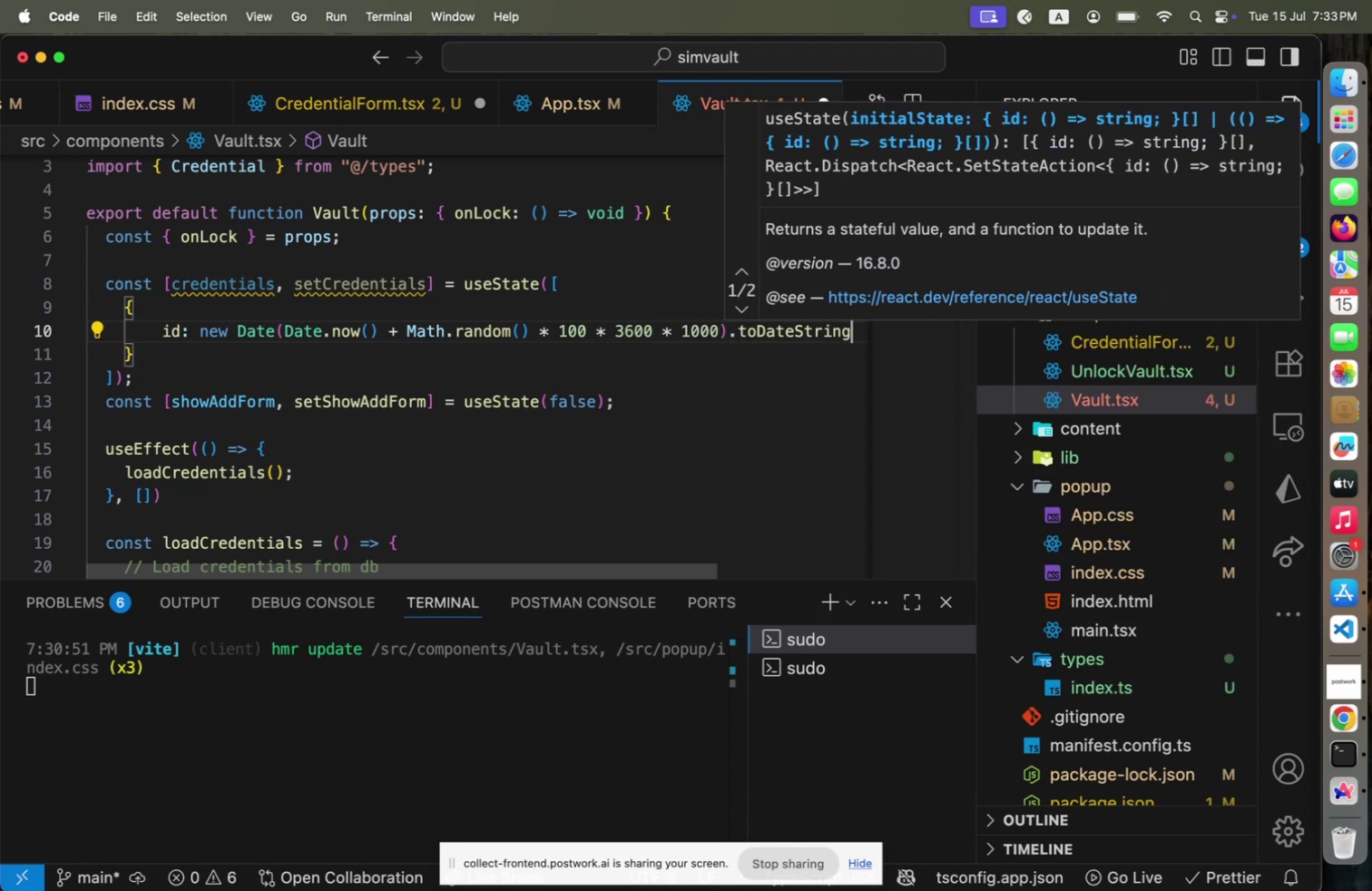 
type((),)
 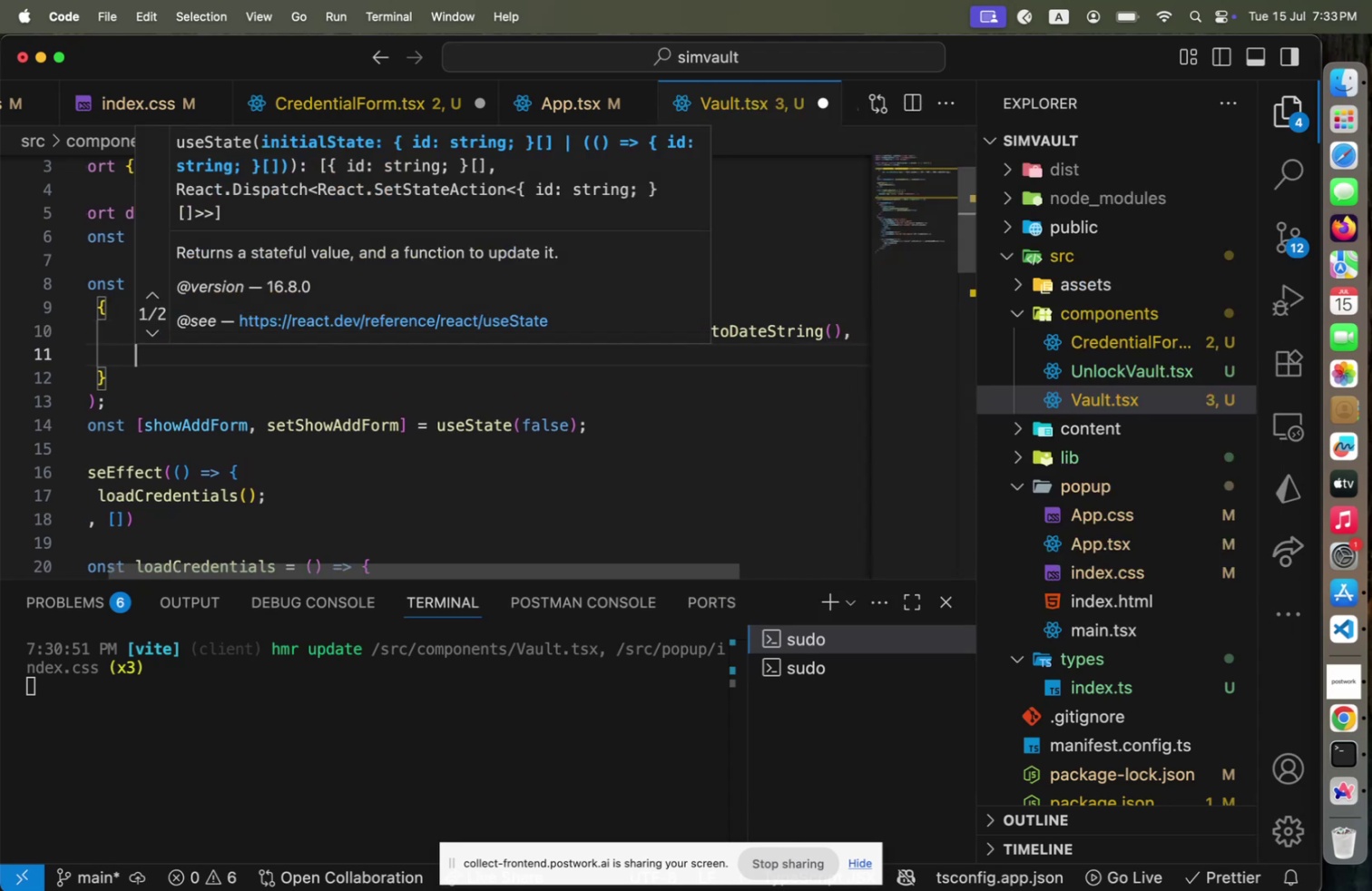 
key(Enter)
 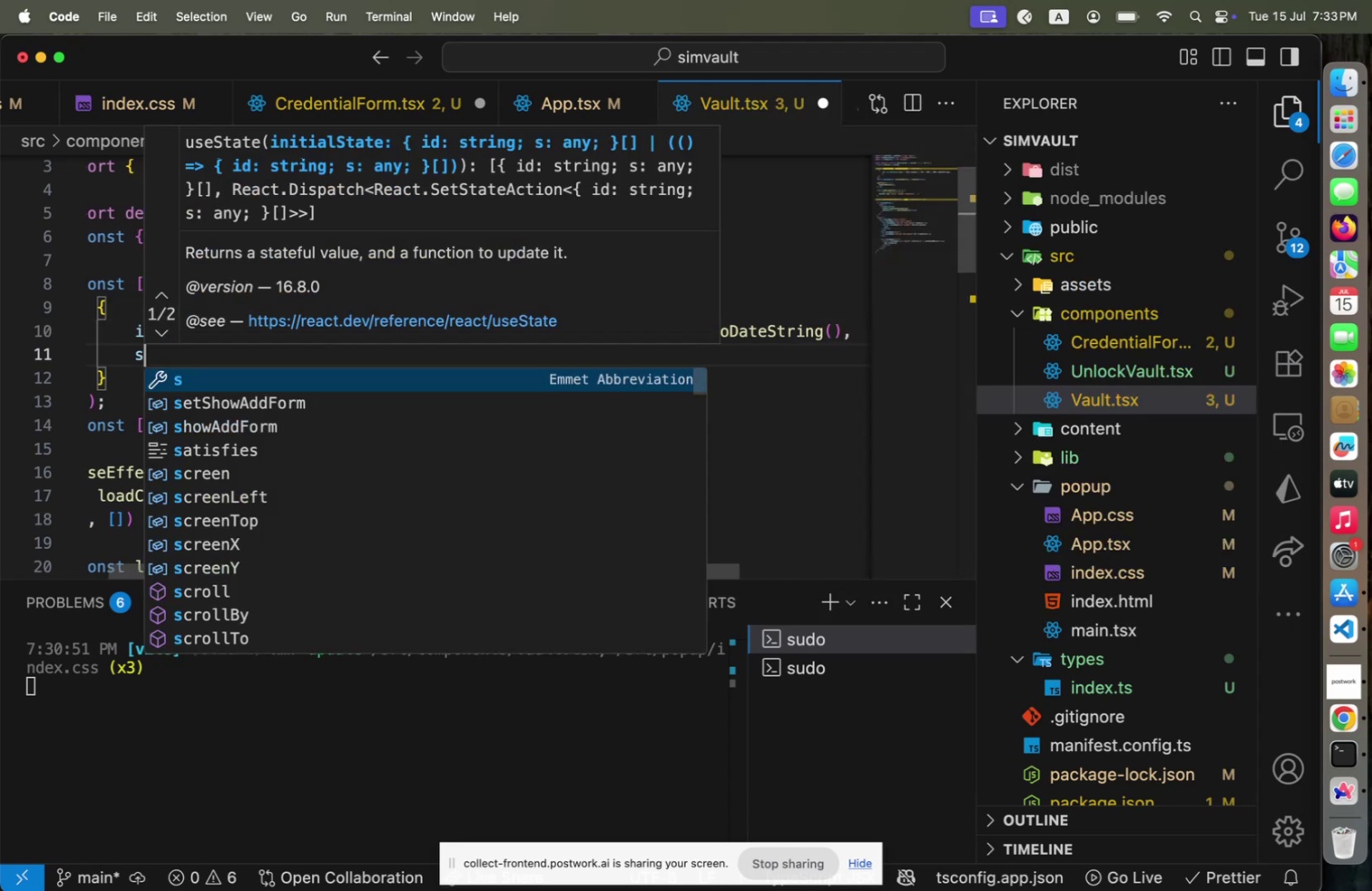 
type(site: 'jtt)
key(Backspace)
key(Backspace)
key(Backspace)
type(https://)
 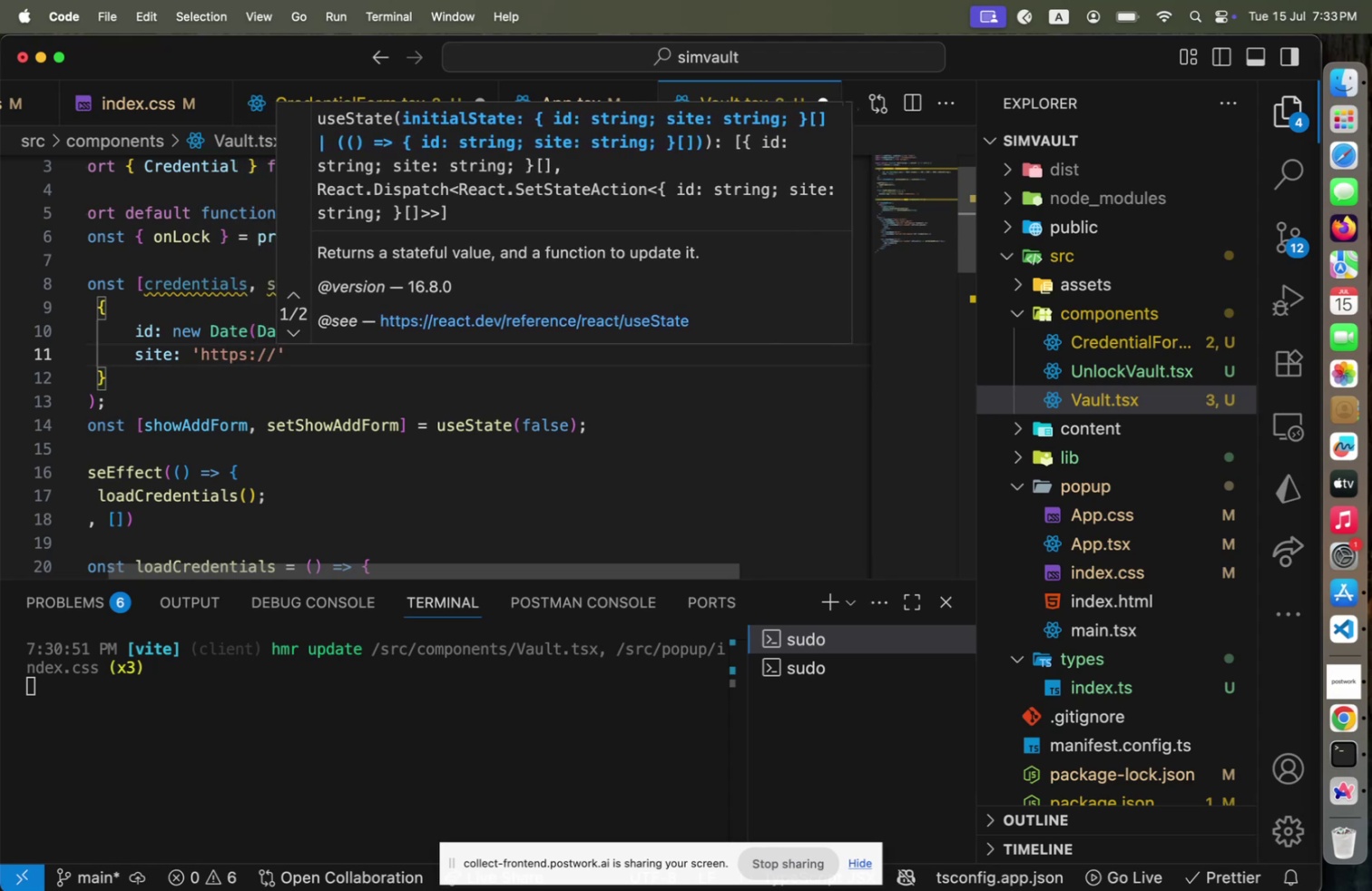 
wait(5.7)
 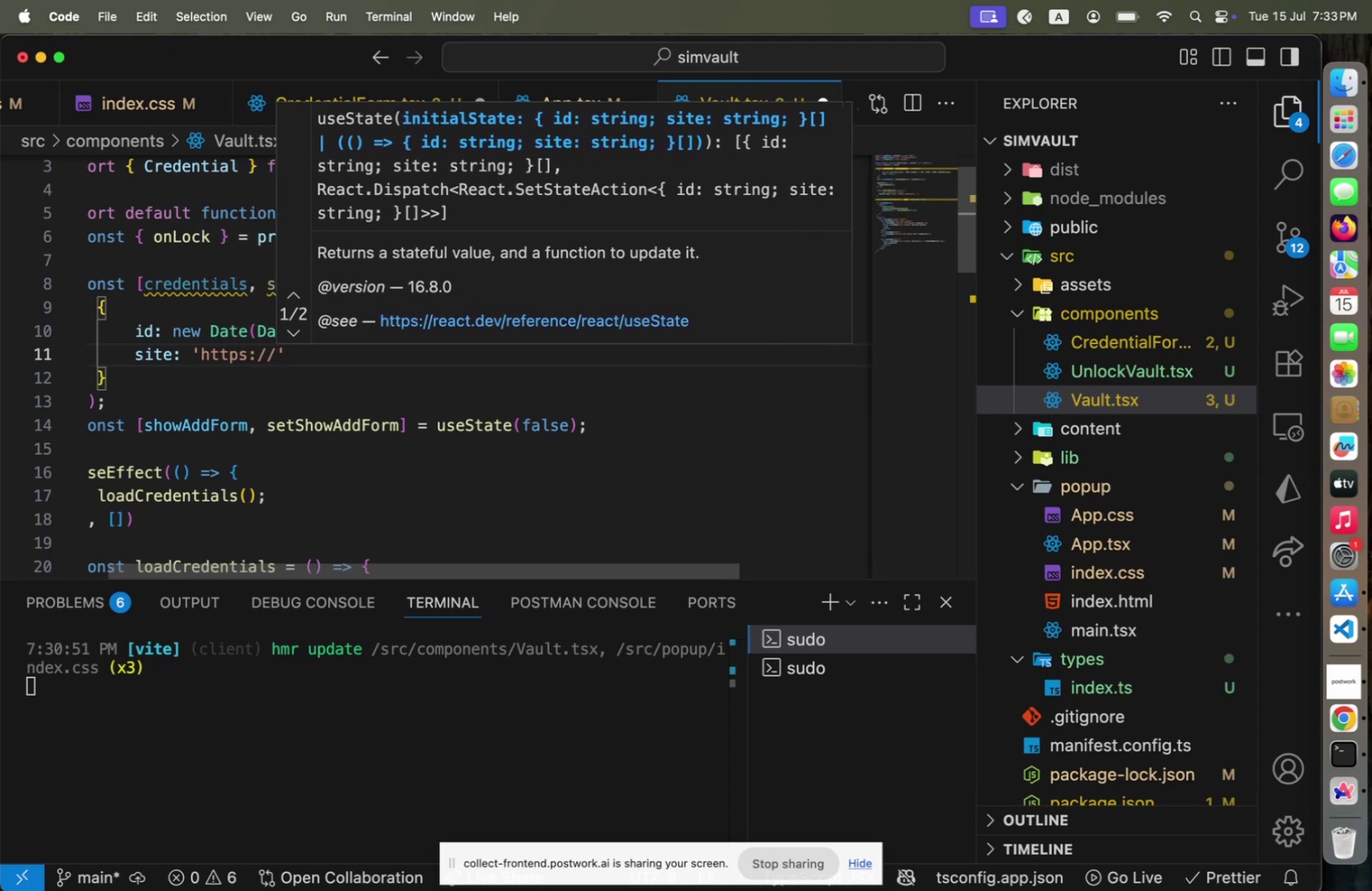 
type(postwork.ai)
 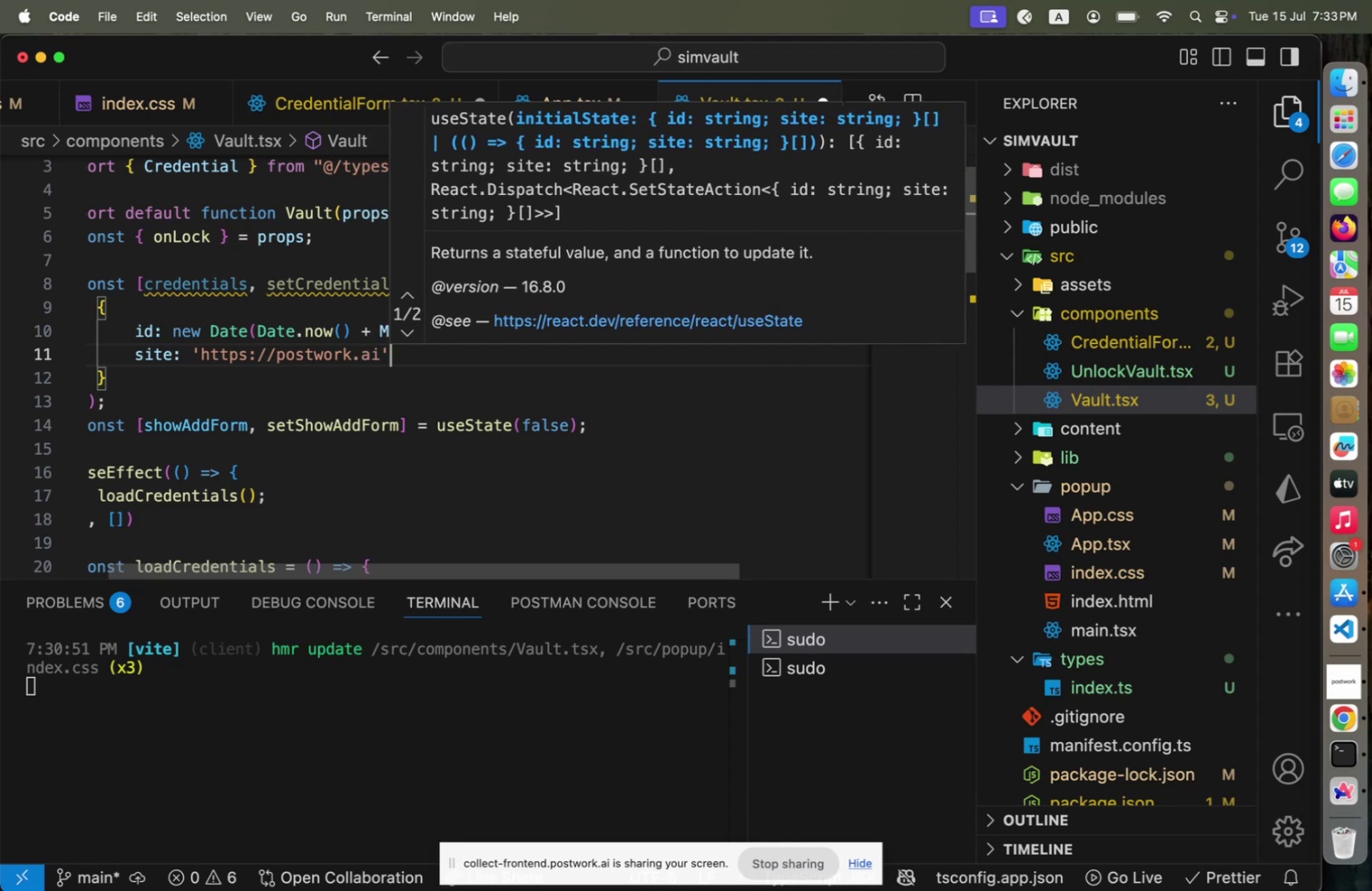 
key(ArrowRight)
 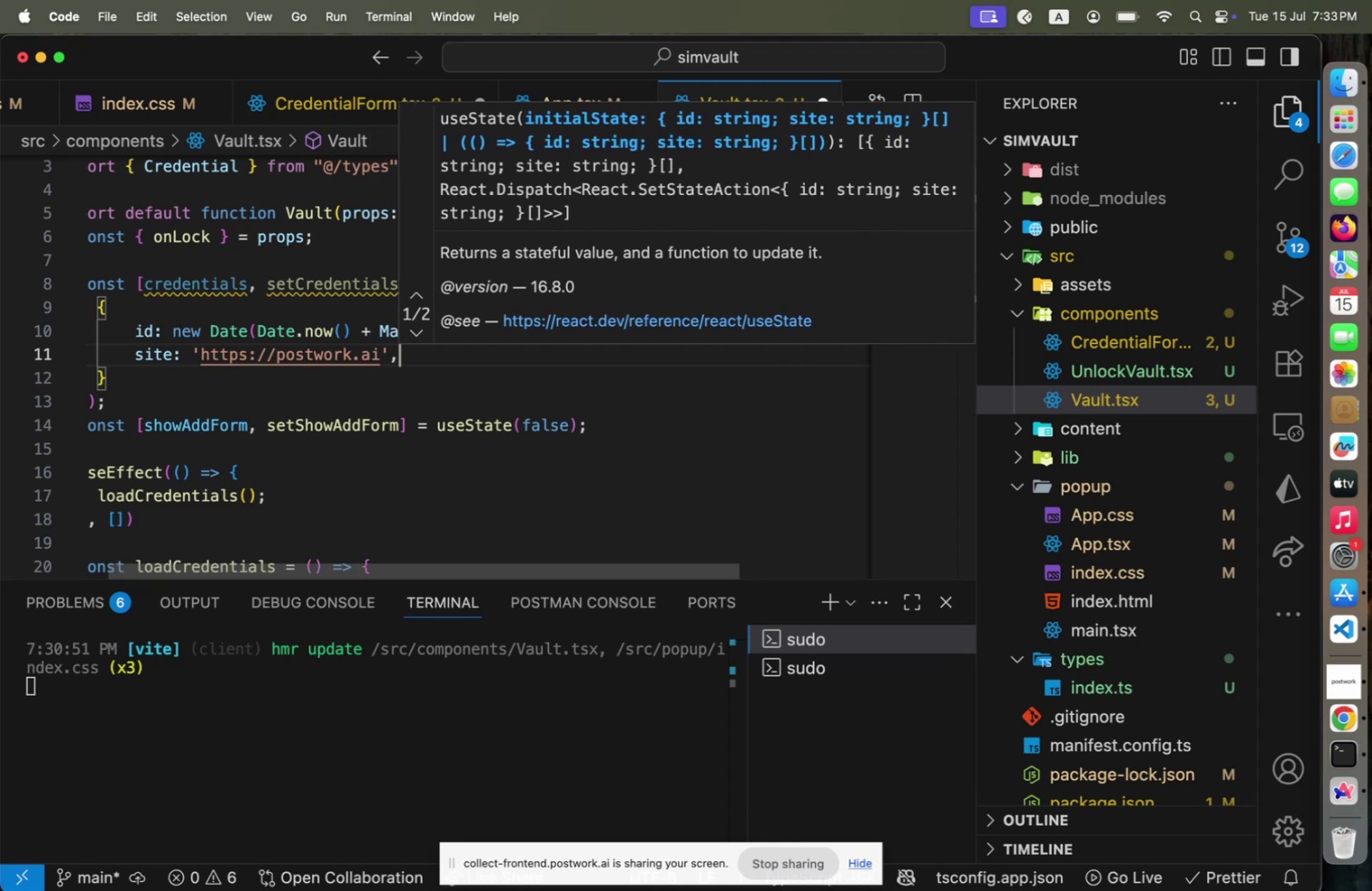 
key(Comma)
 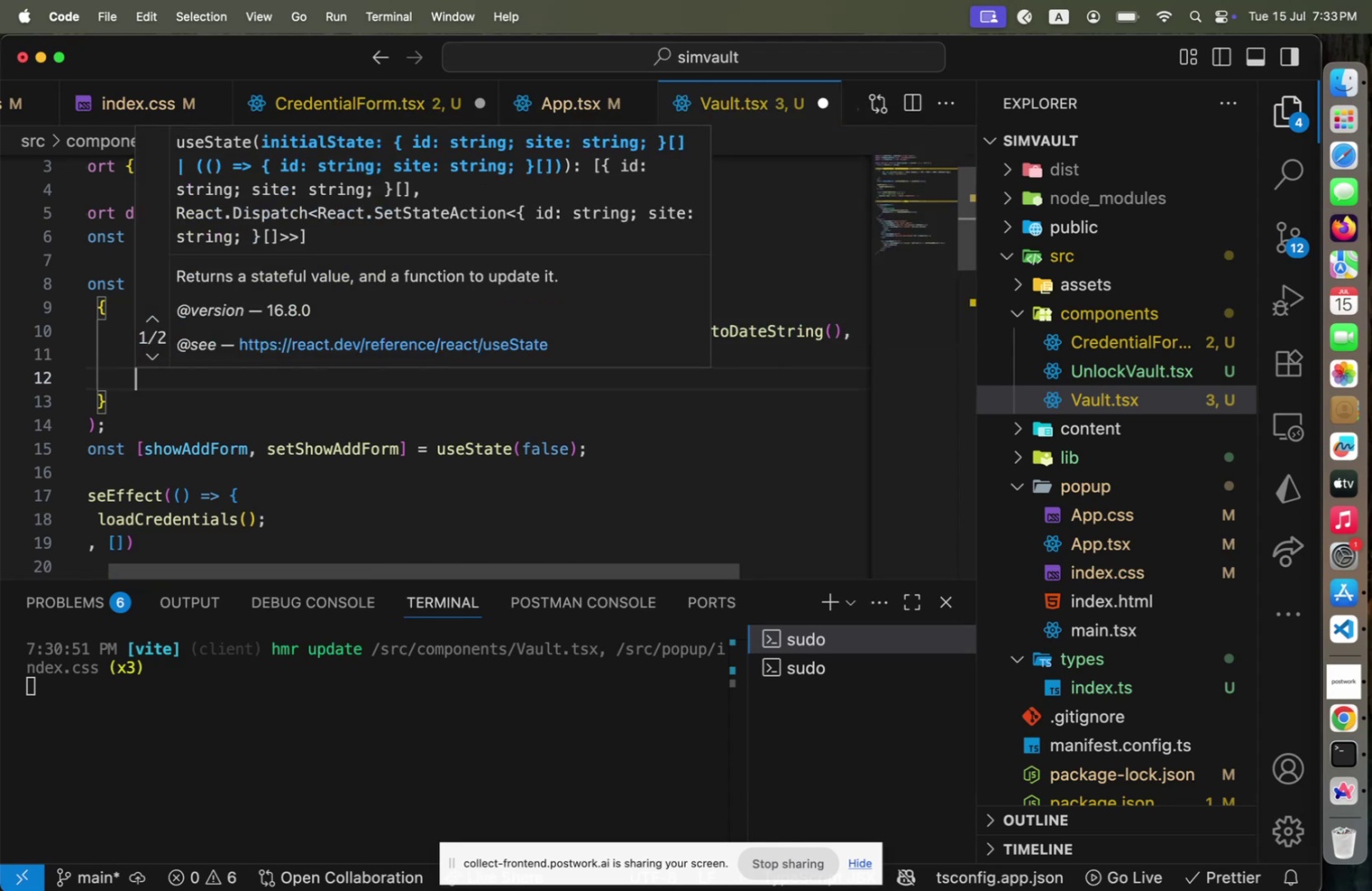 
key(Enter)
 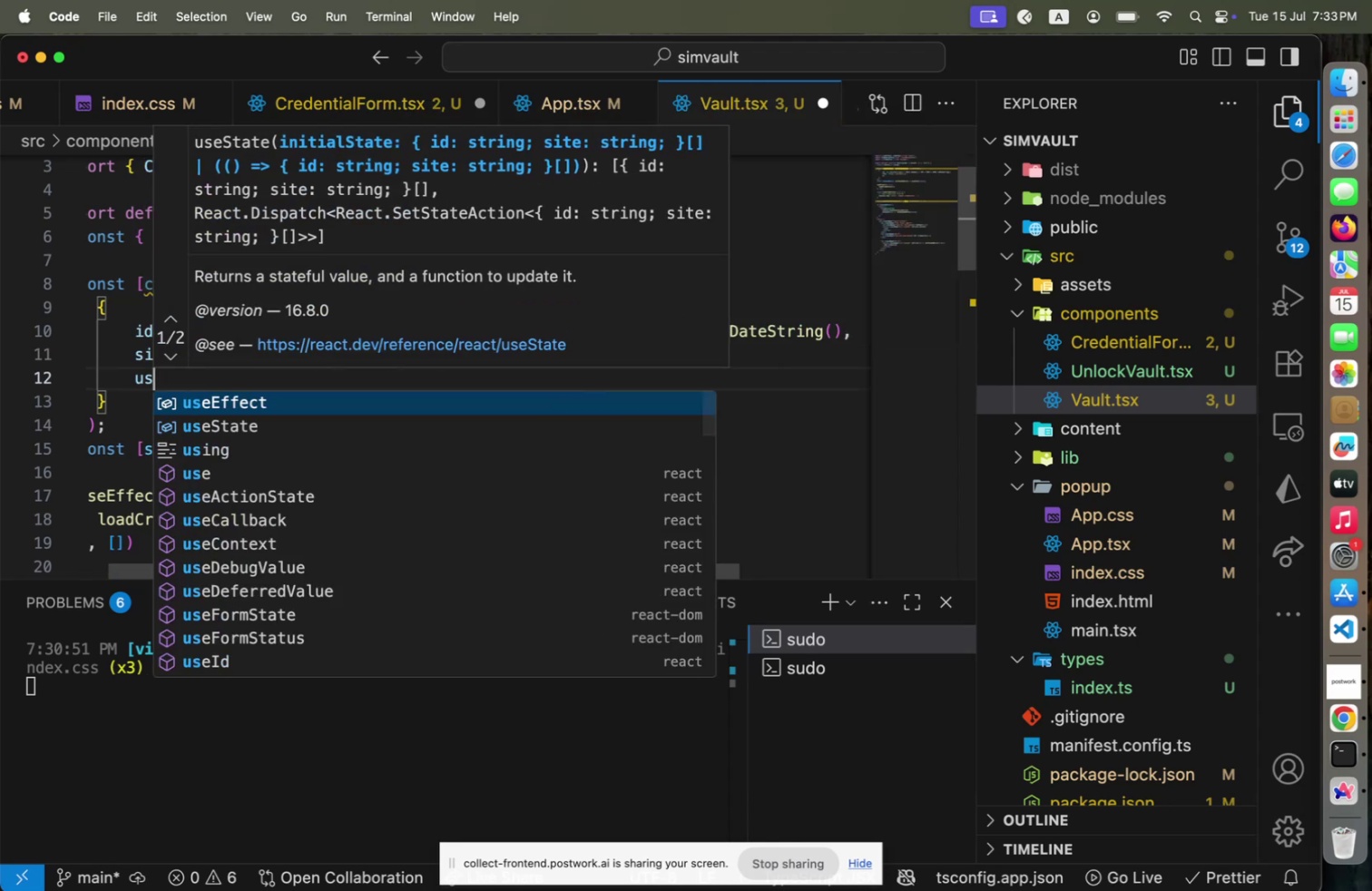 
type(username: ')
key(Escape)
type(ka)
key(Backspace)
key(Backspace)
type(jand)
key(Backspace)
type(edone)
 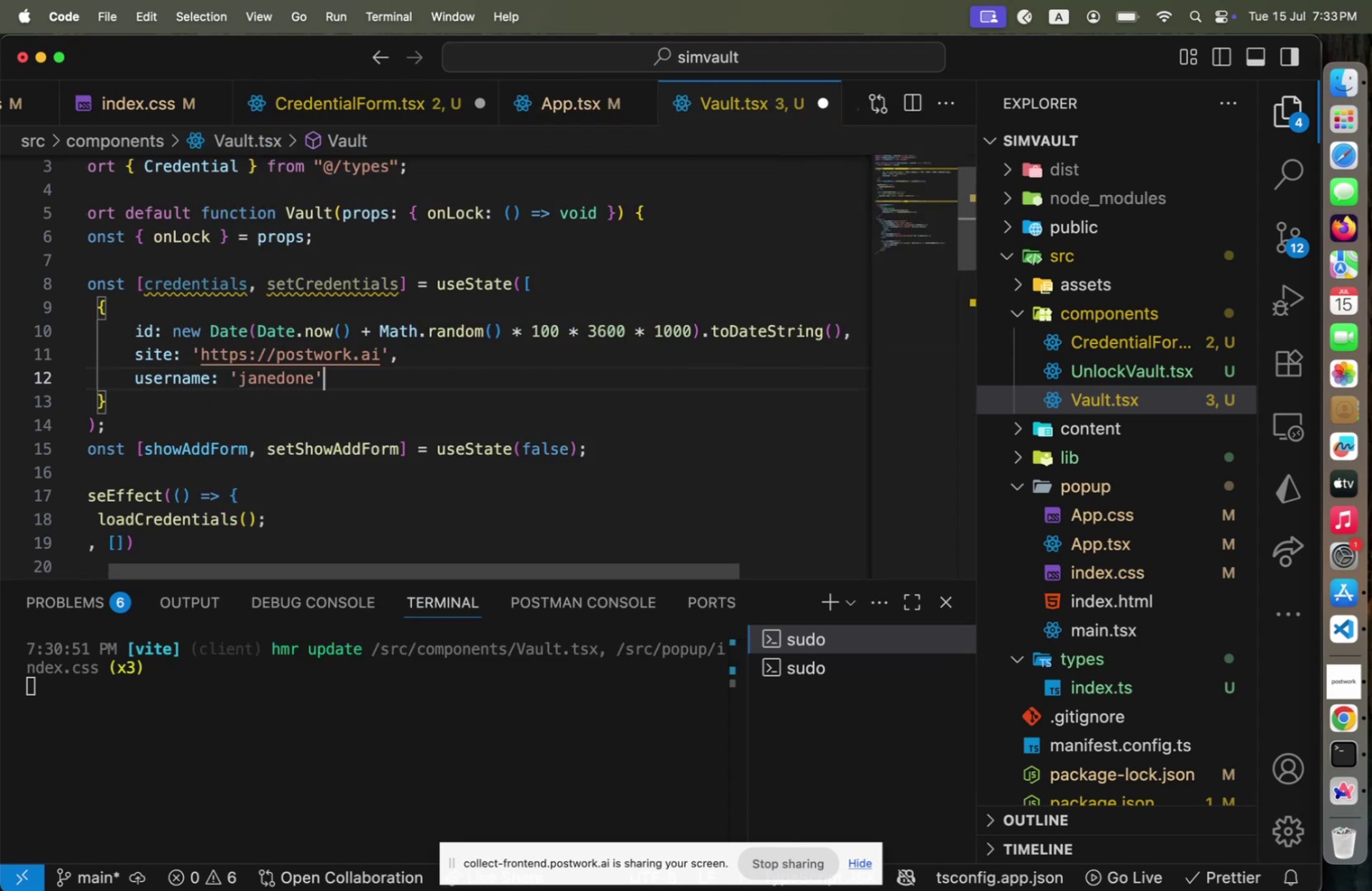 
key(ArrowRight)
 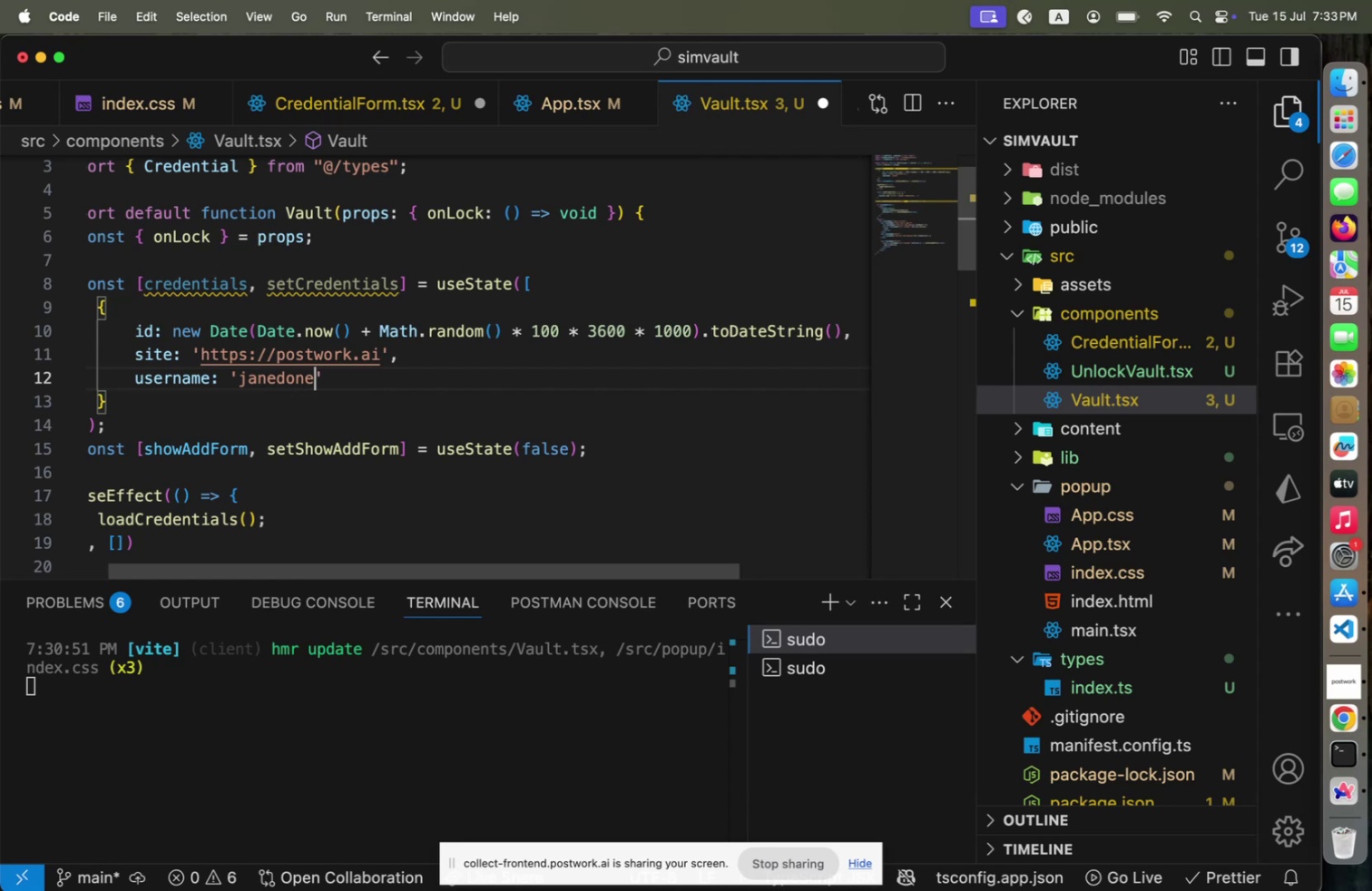 
key(ArrowLeft)
 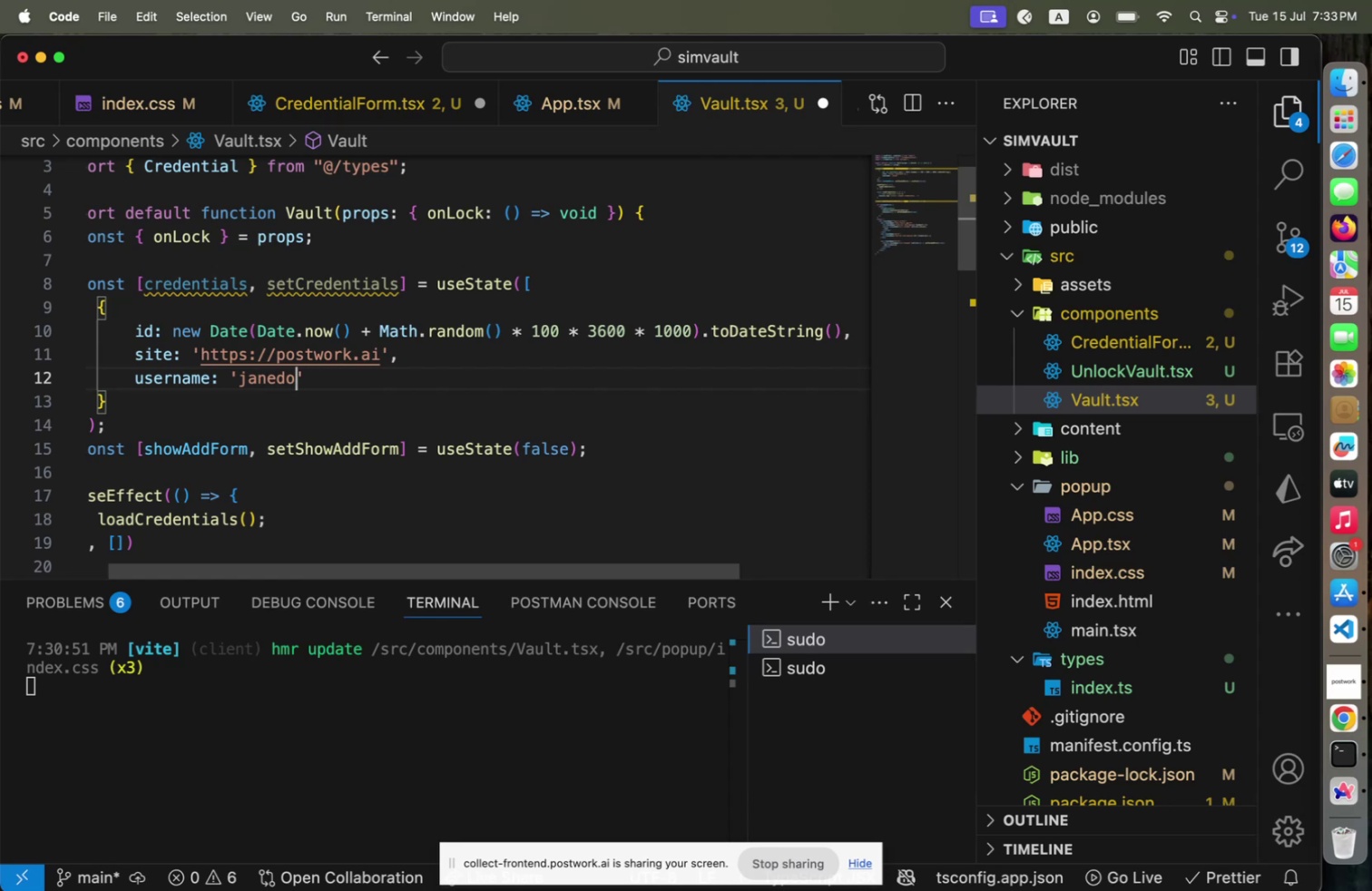 
key(Backspace)
key(Backspace)
key(Backspace)
type(doe)
 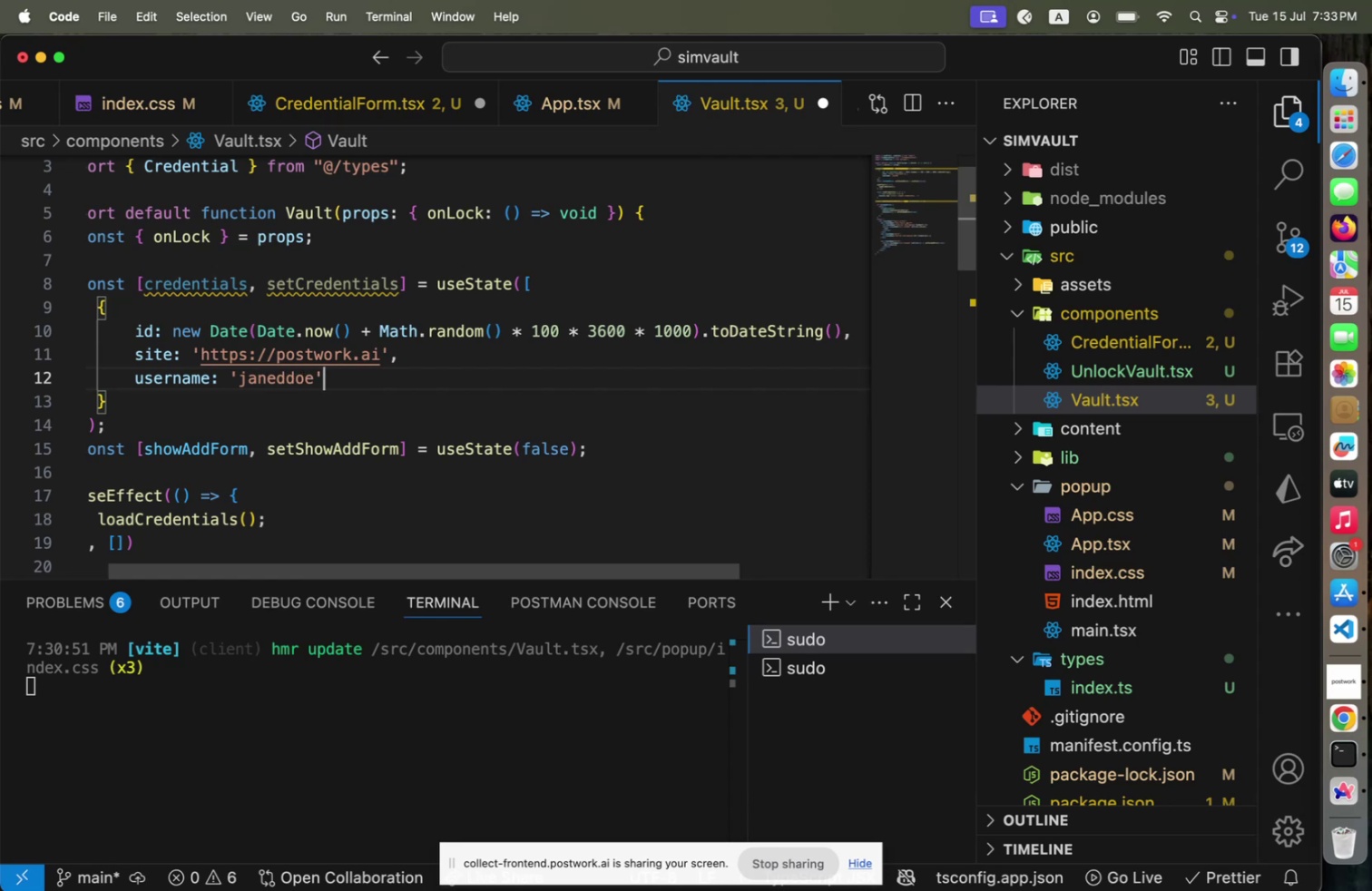 
key(ArrowRight)
 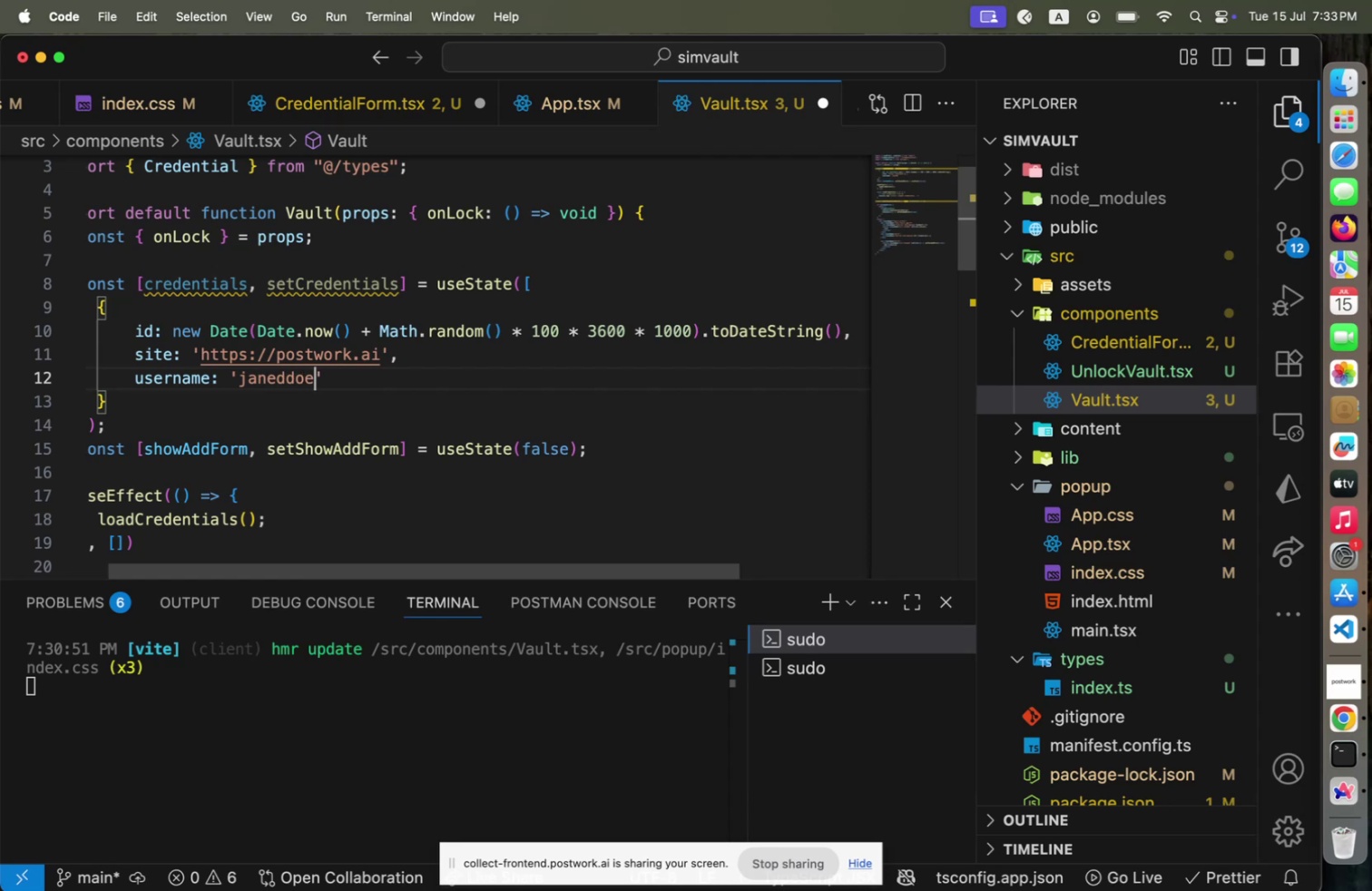 
key(ArrowLeft)
 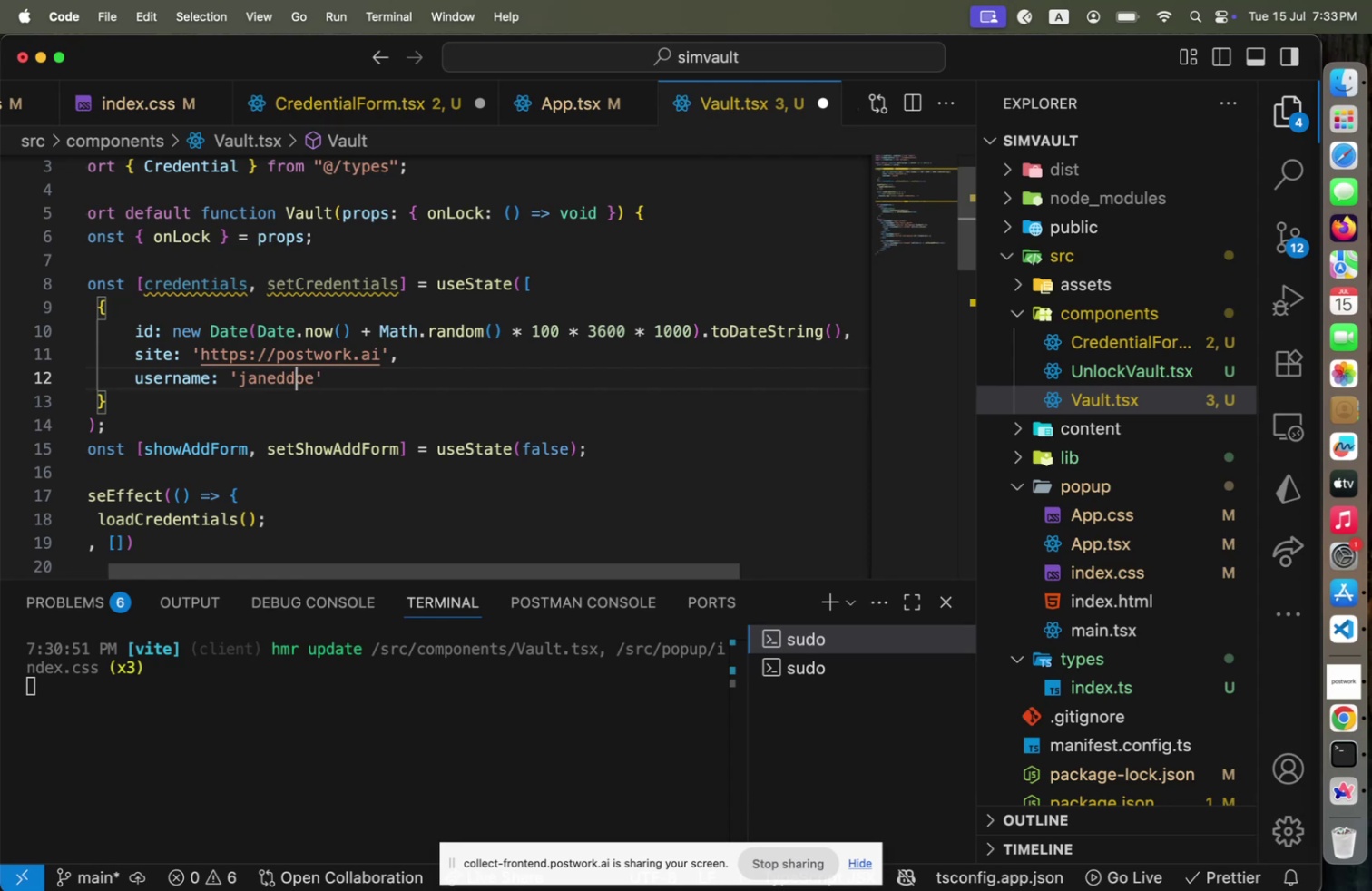 
key(ArrowLeft)
 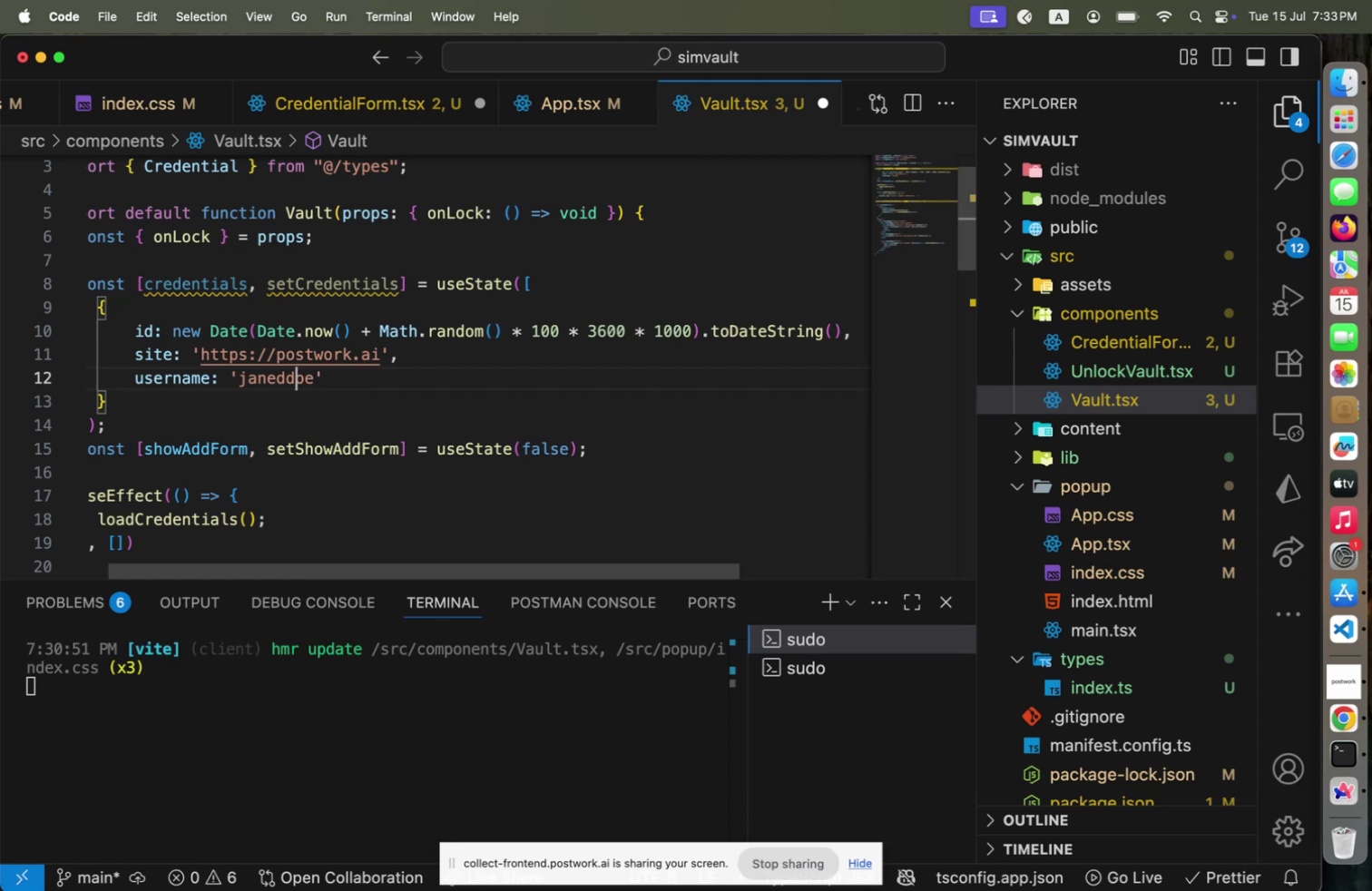 
key(ArrowLeft)
 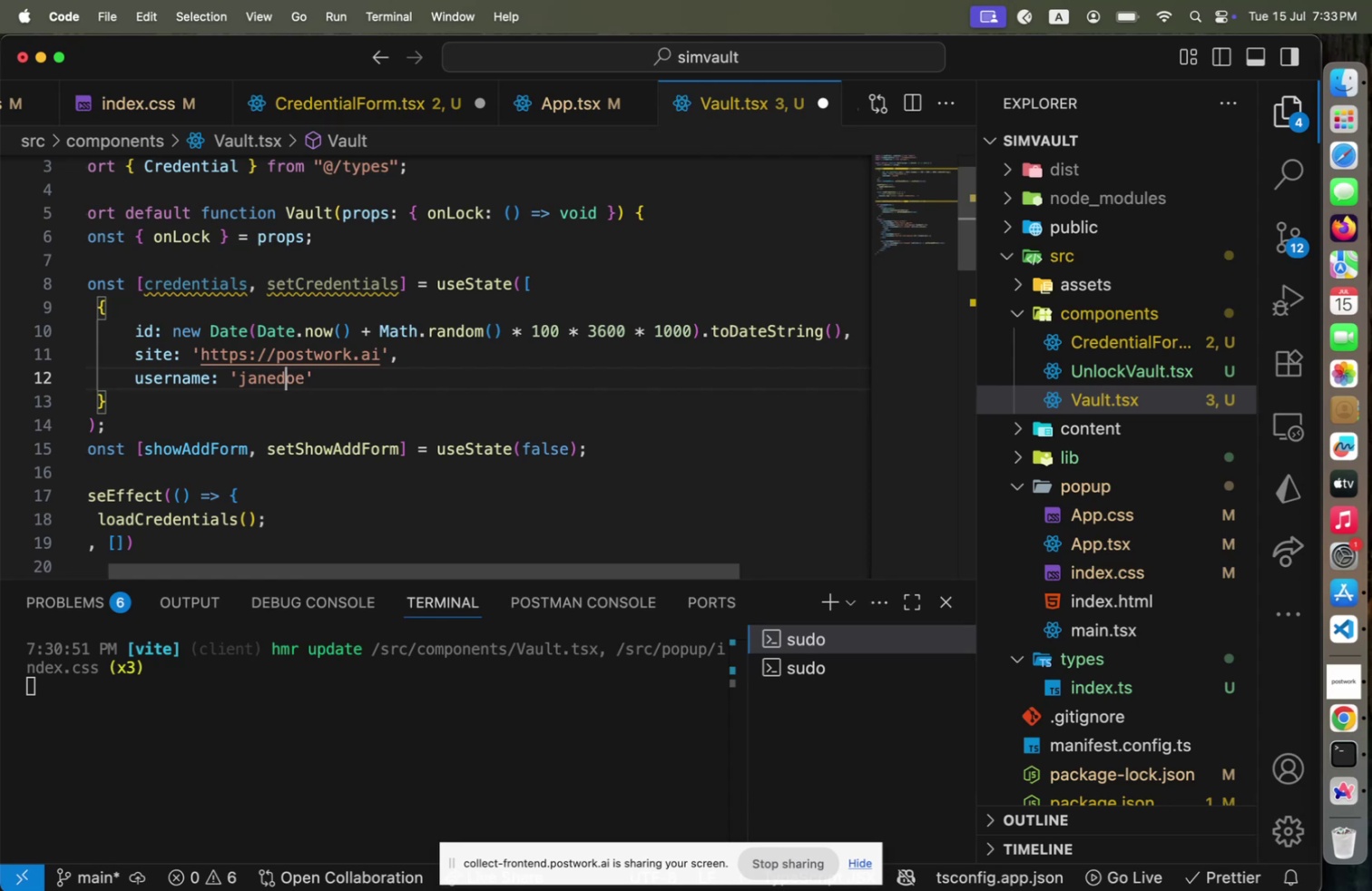 
key(Backspace)
 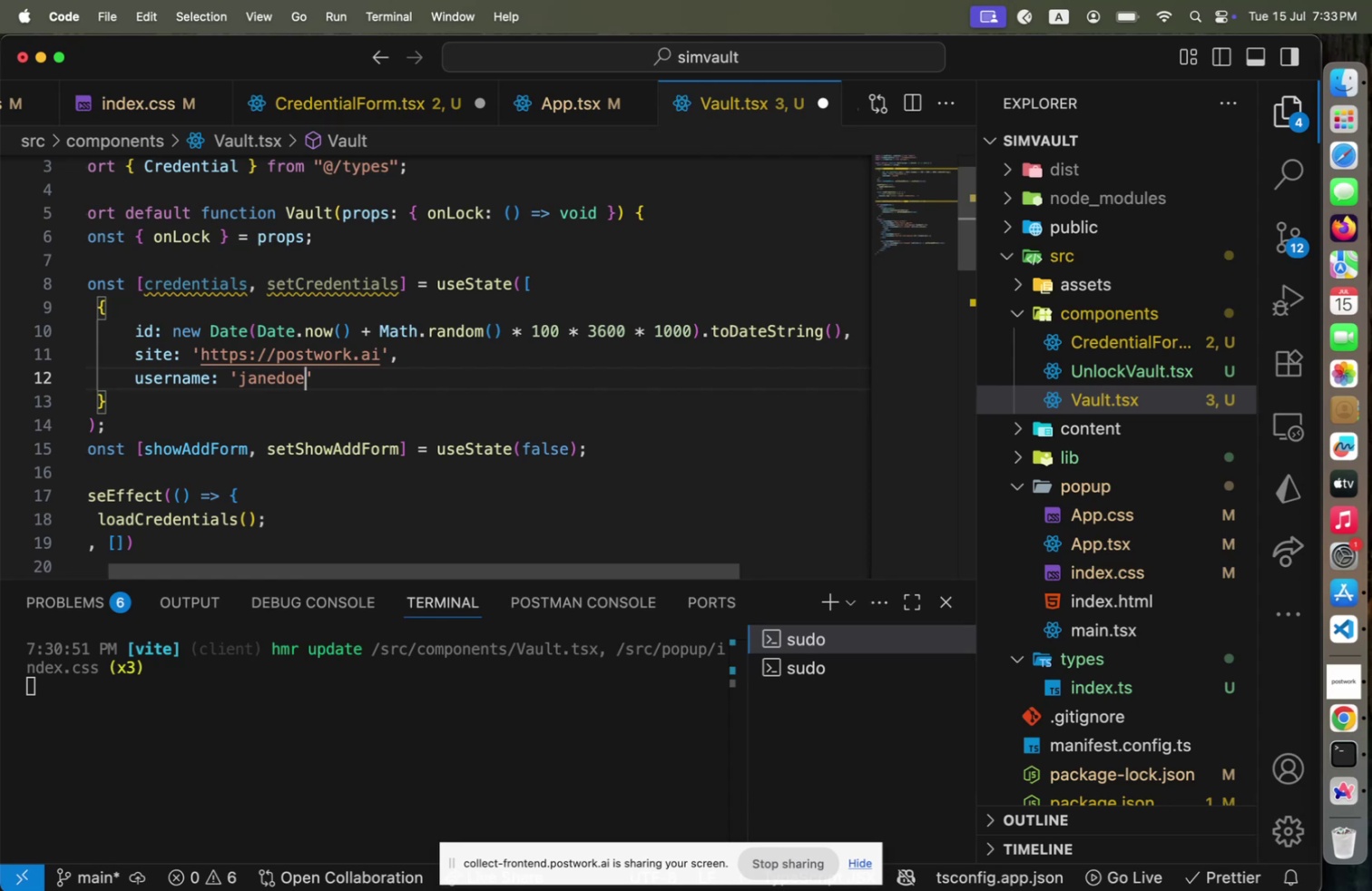 
key(ArrowRight)
 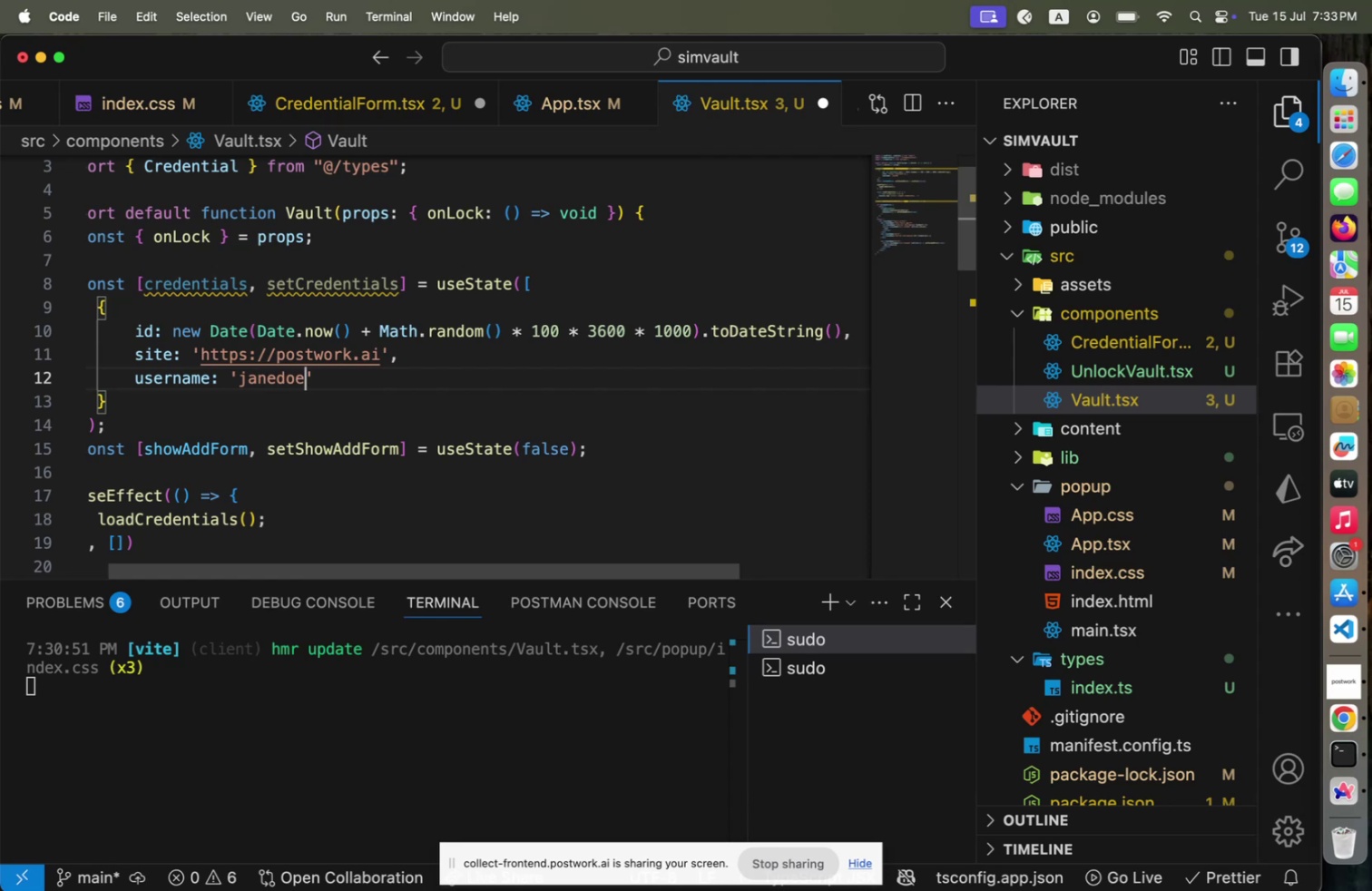 
key(ArrowRight)
 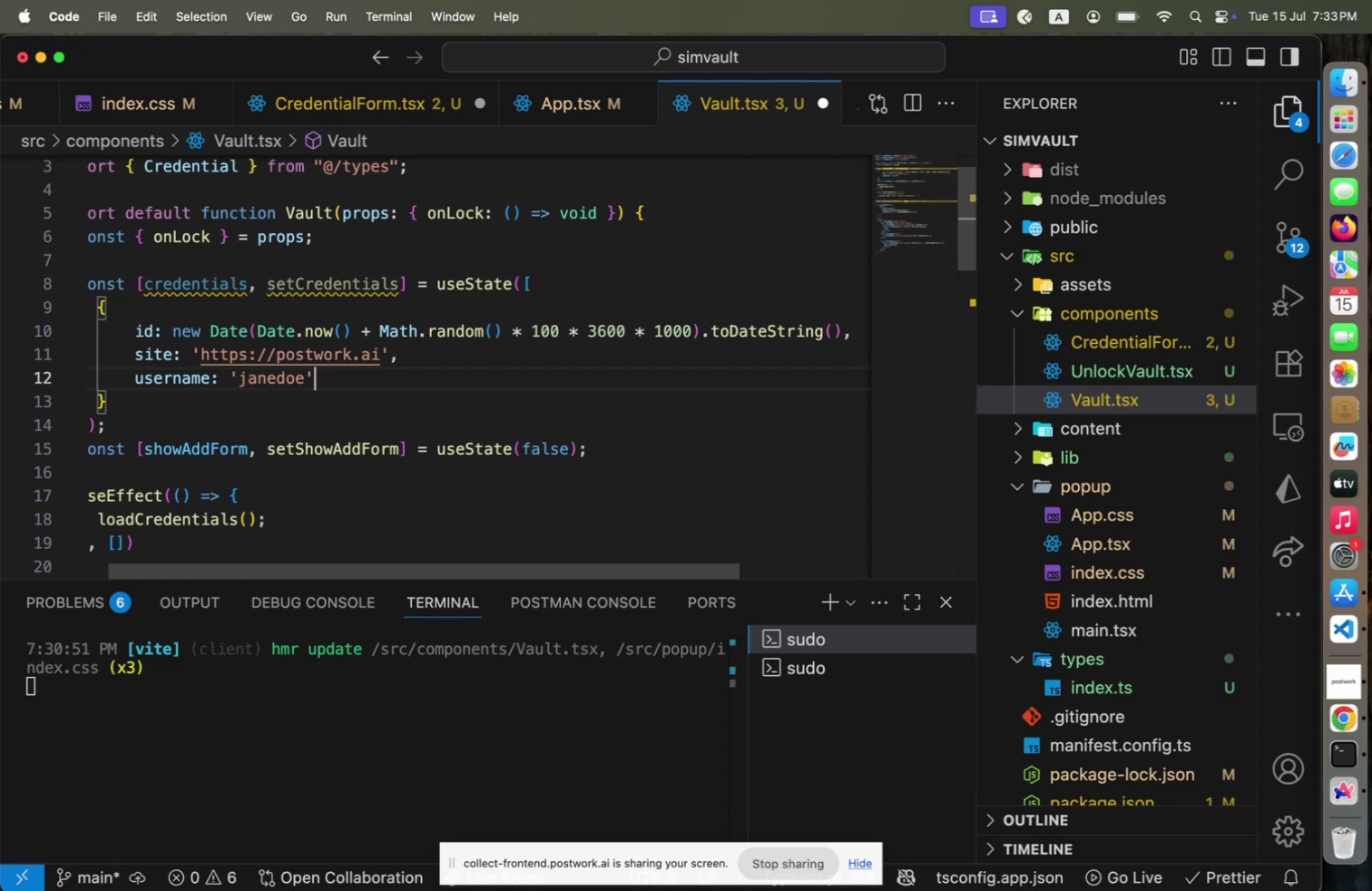 
key(ArrowRight)
 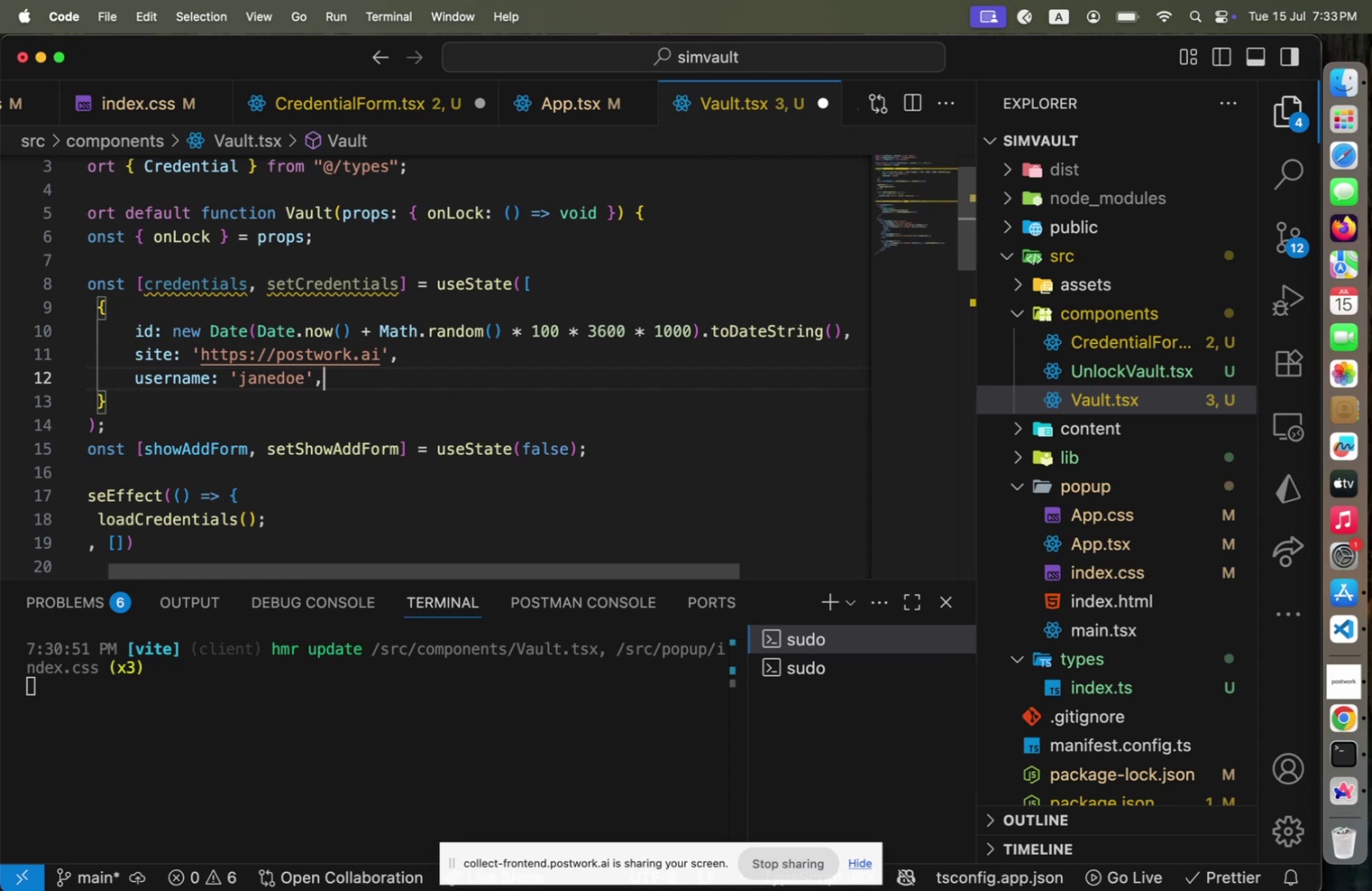 
key(Comma)
 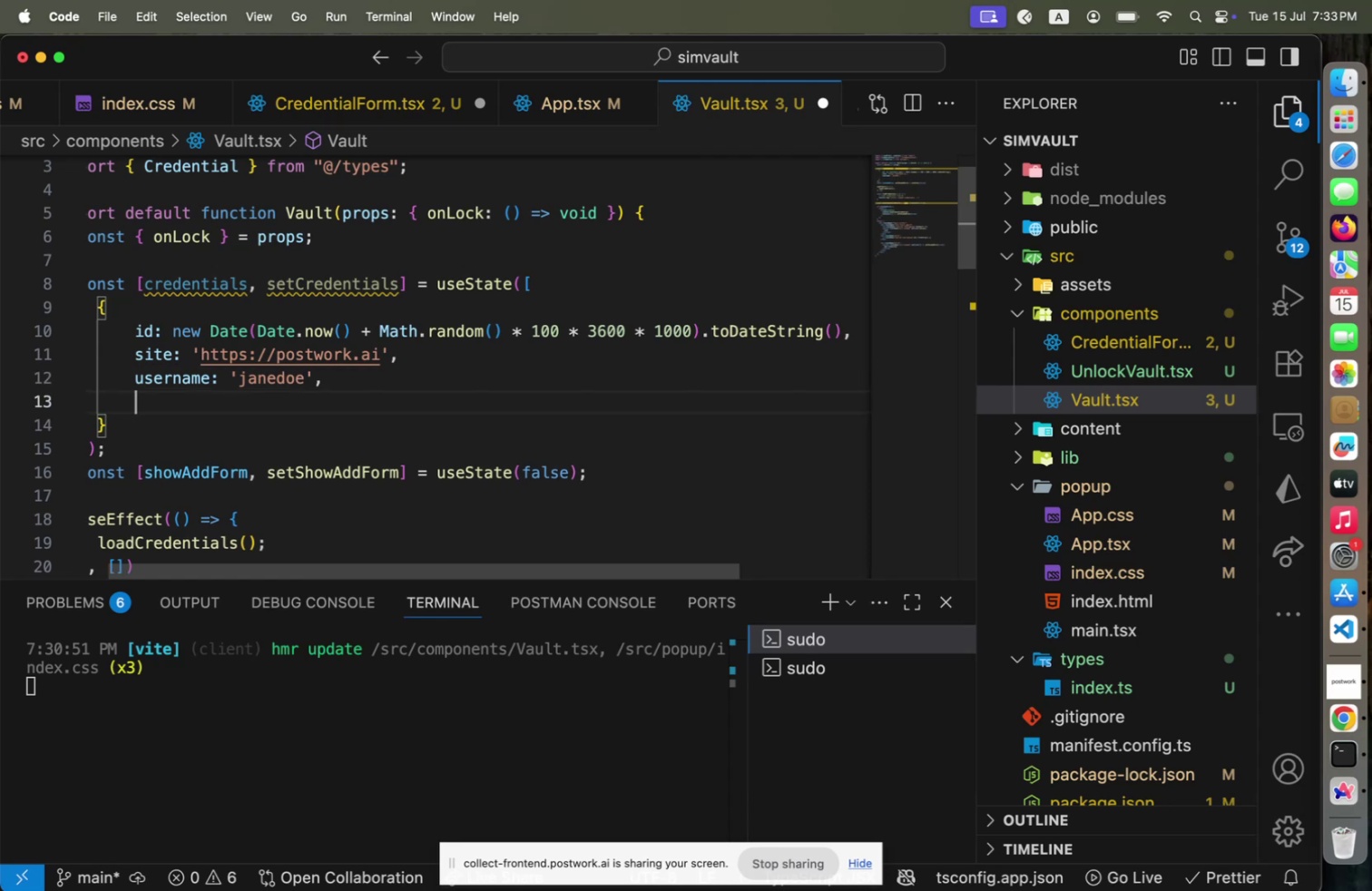 
key(Enter)
 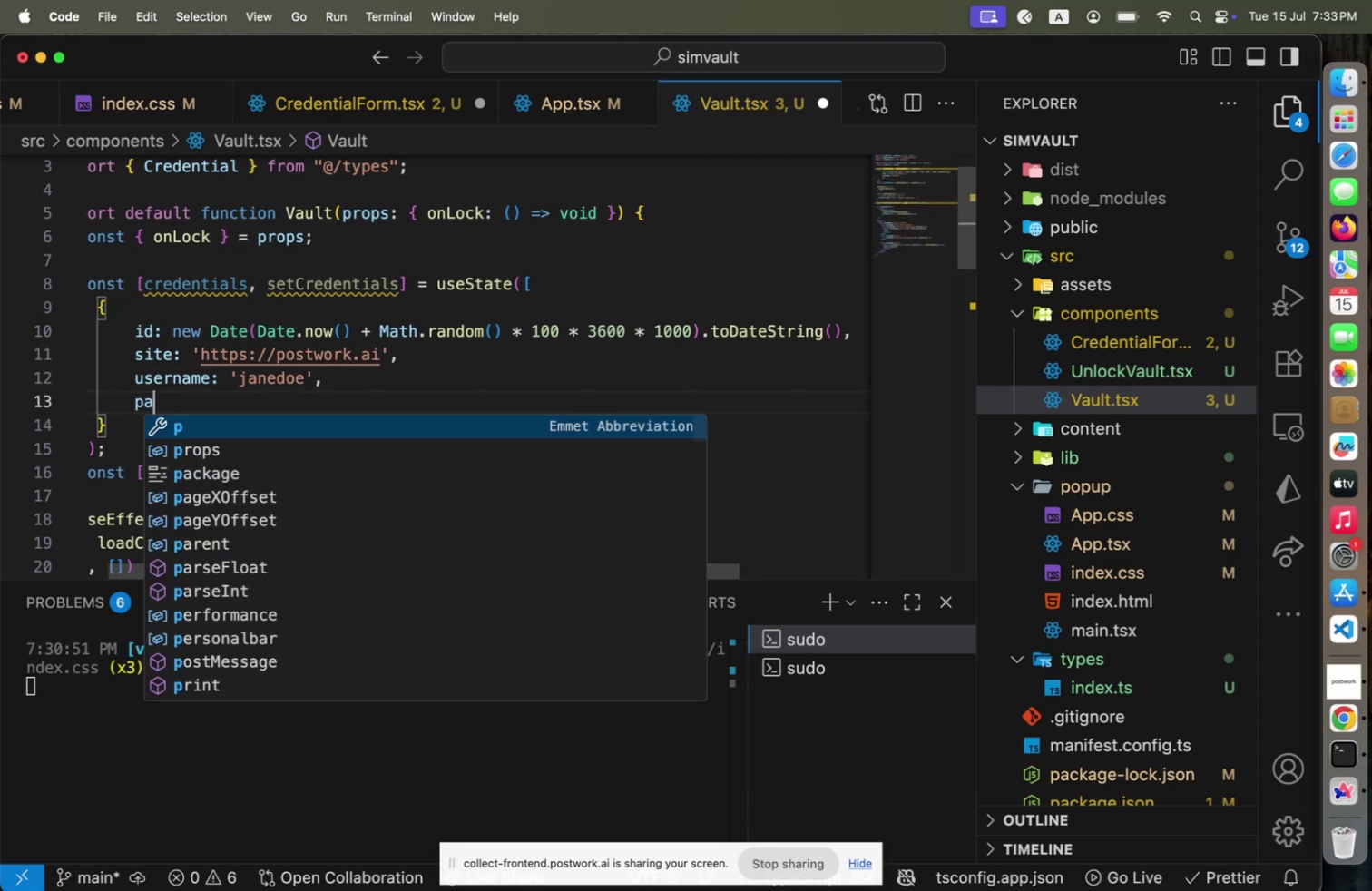 
type(password: "password2025)
 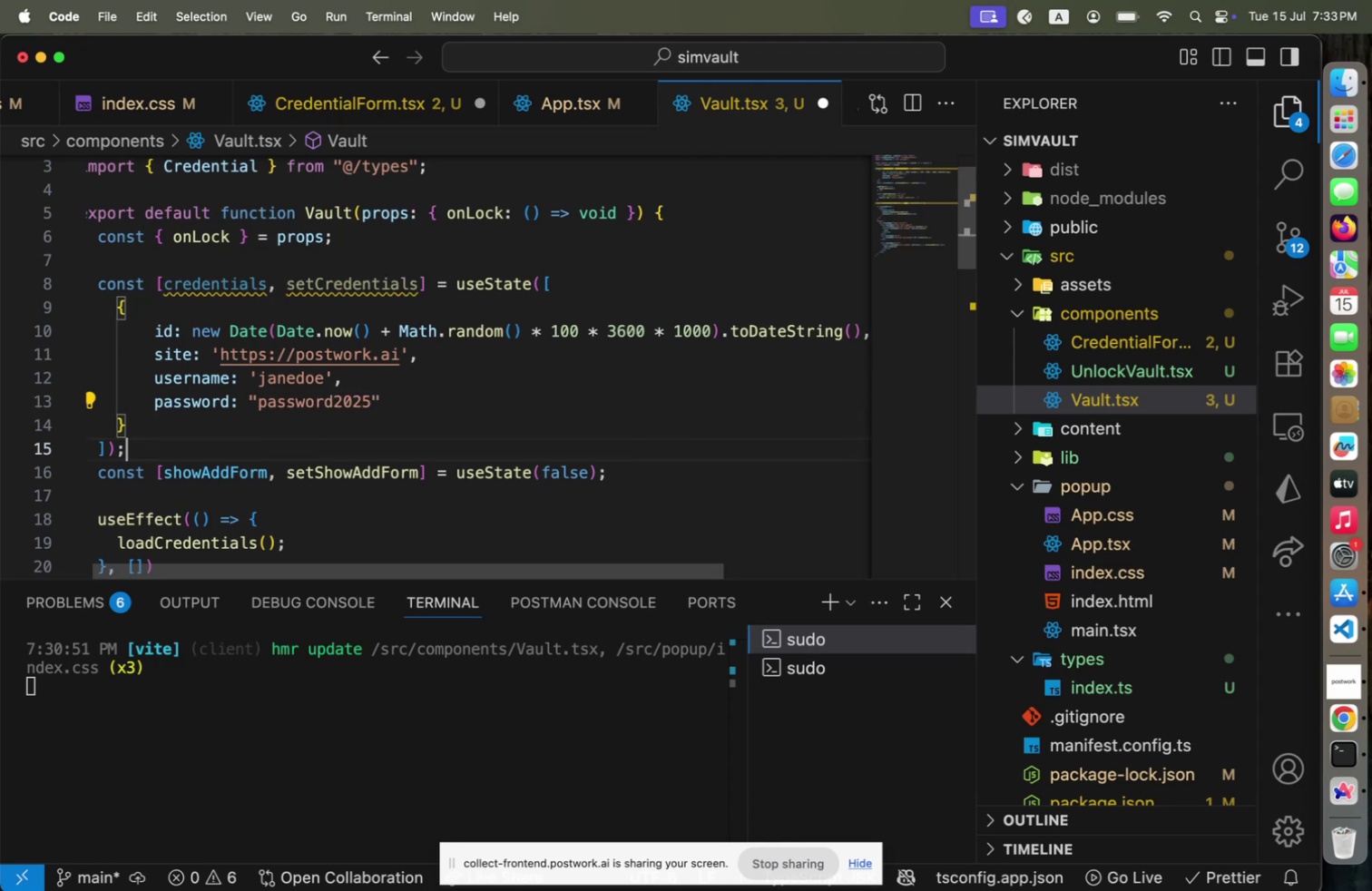 
 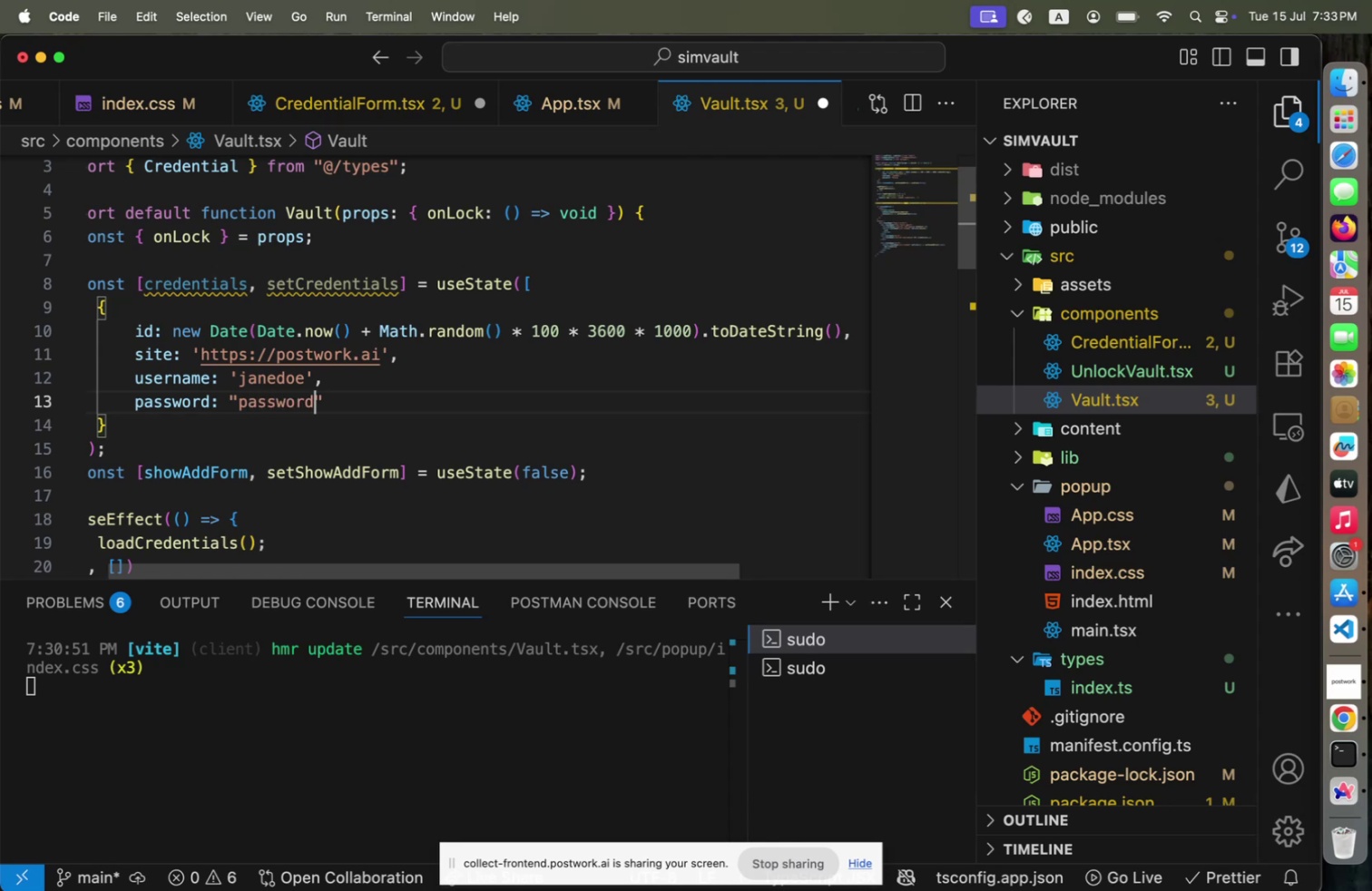 
key(ArrowRight)
 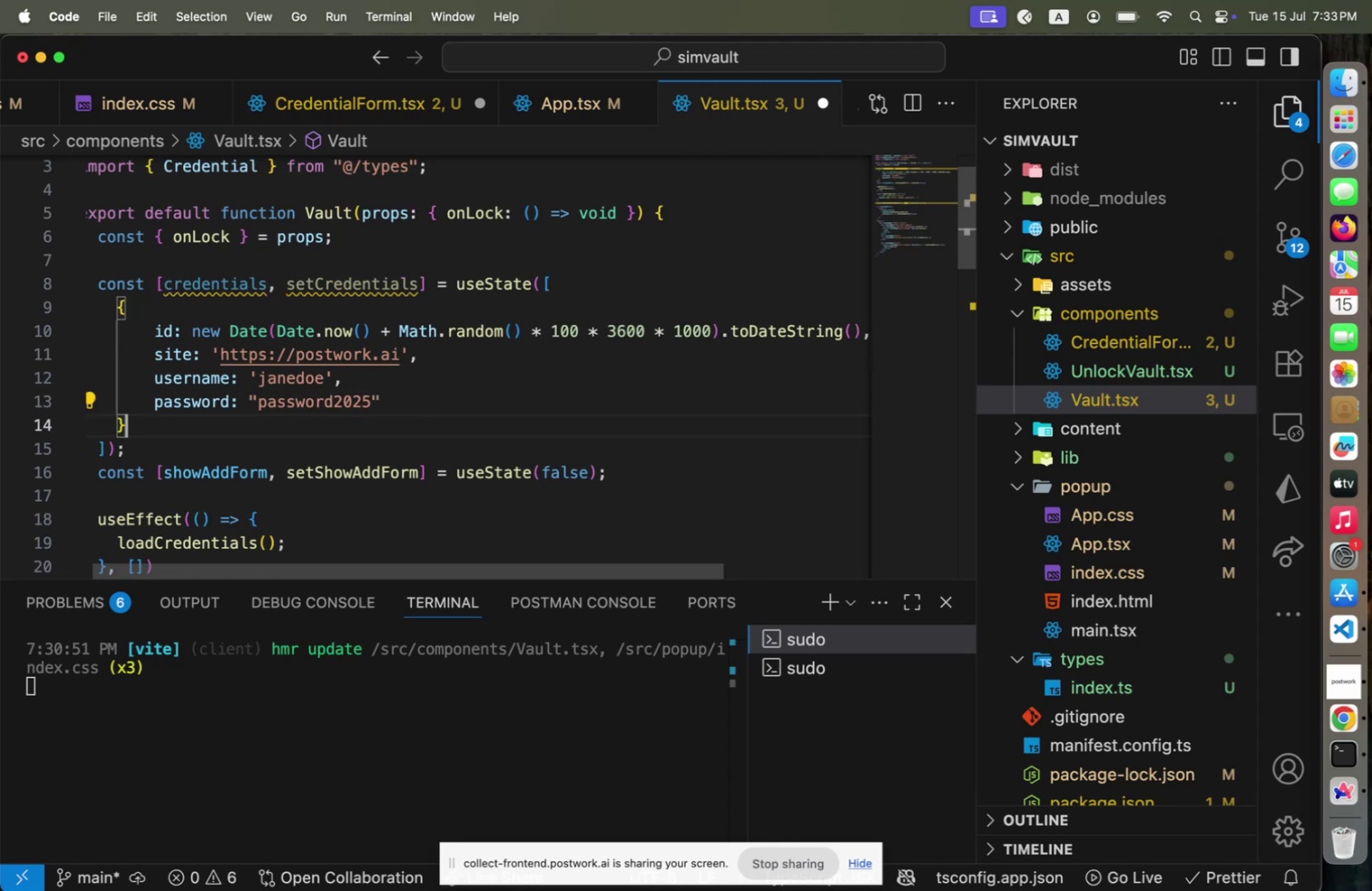 
key(ArrowDown)
 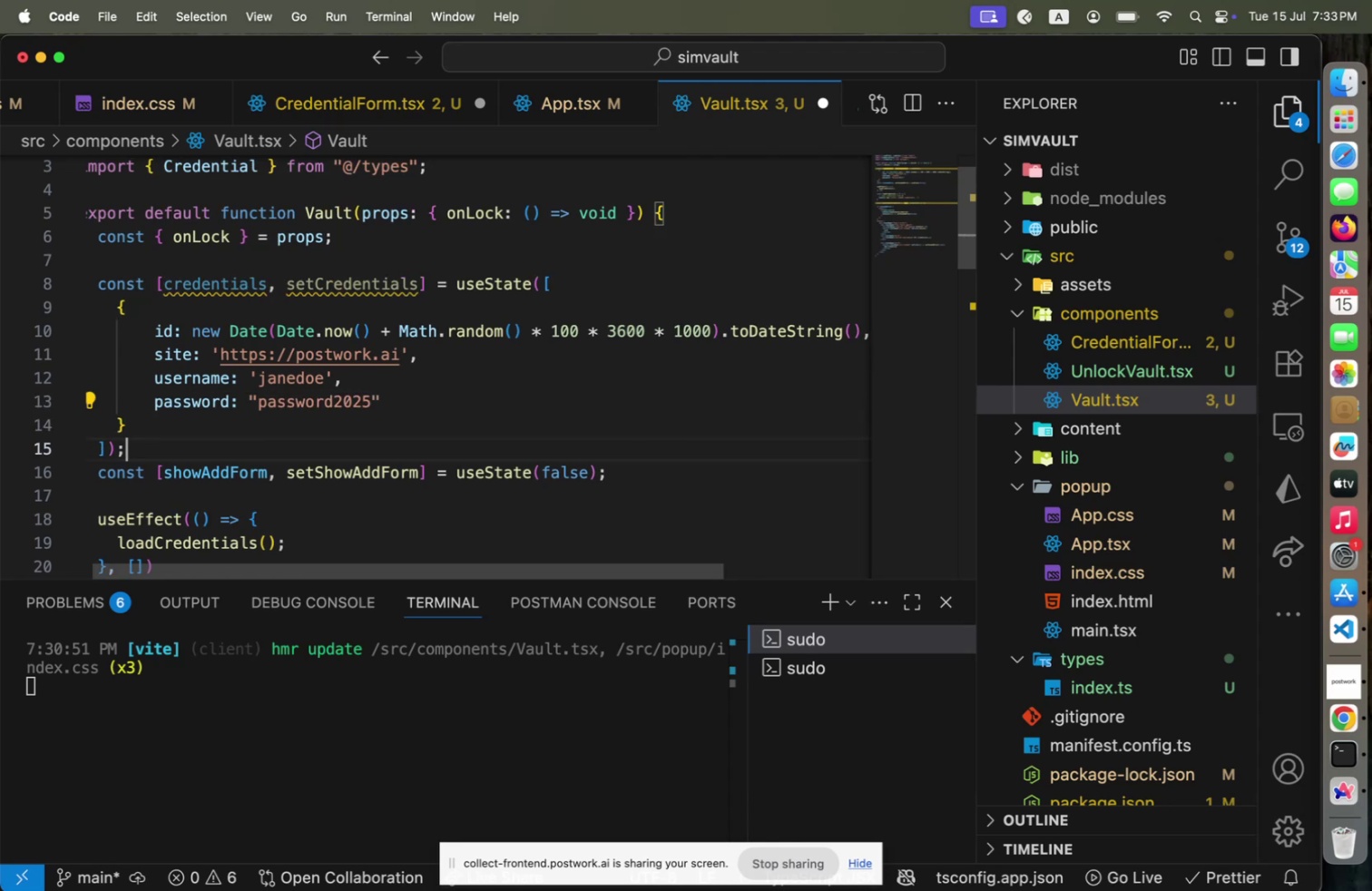 
key(ArrowDown)
 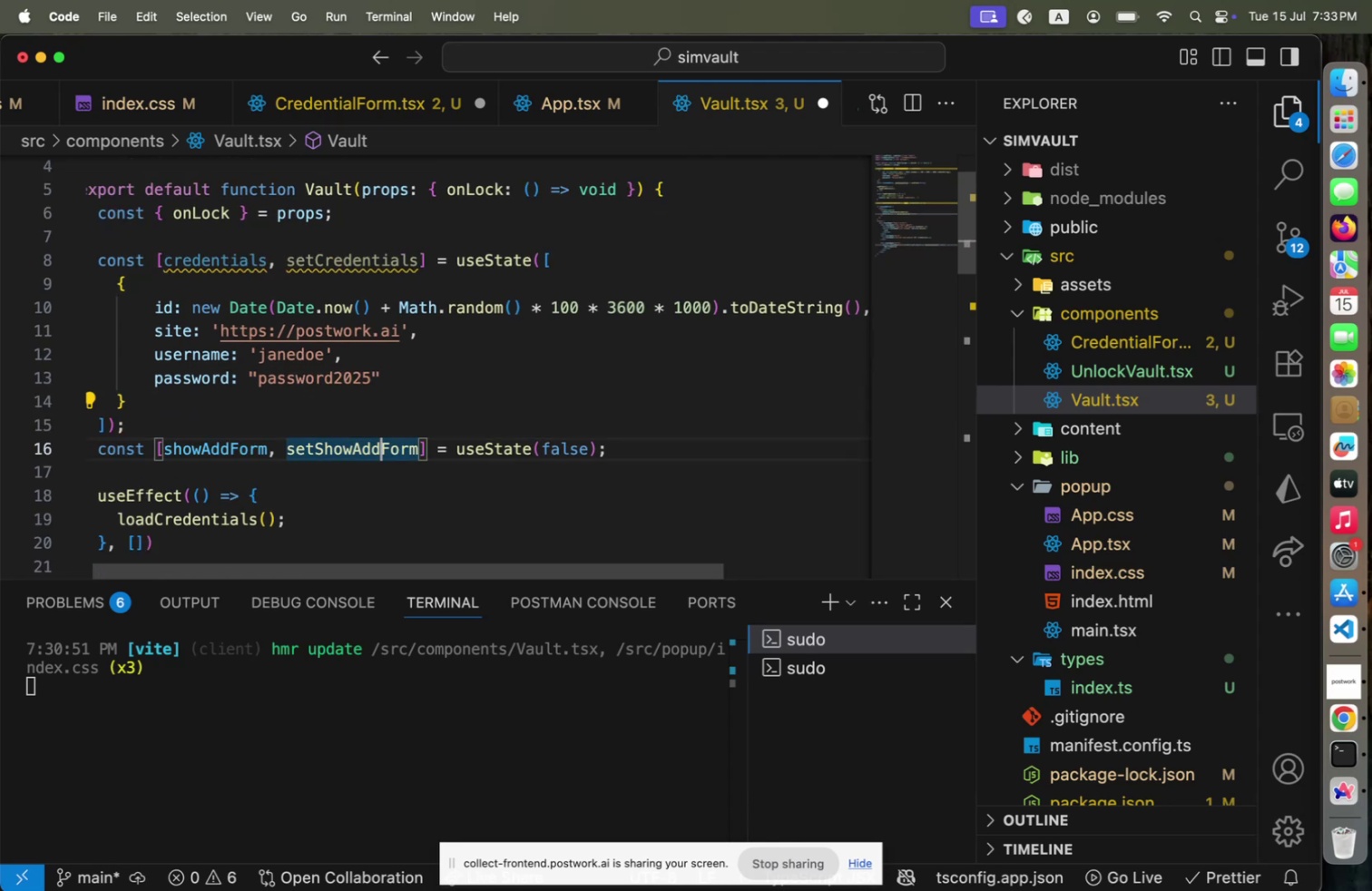 
key(ArrowDown)
 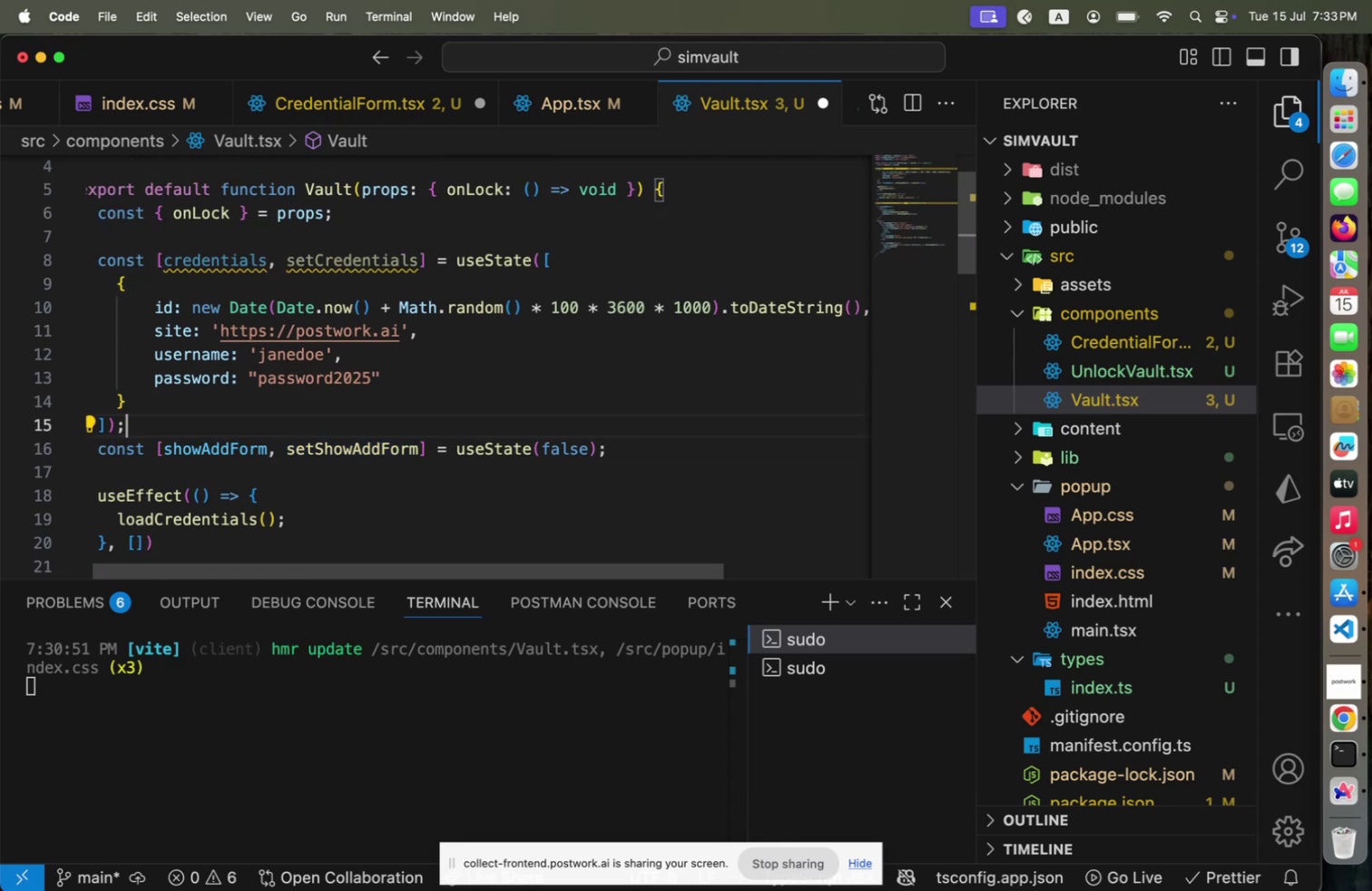 
key(ArrowUp)
 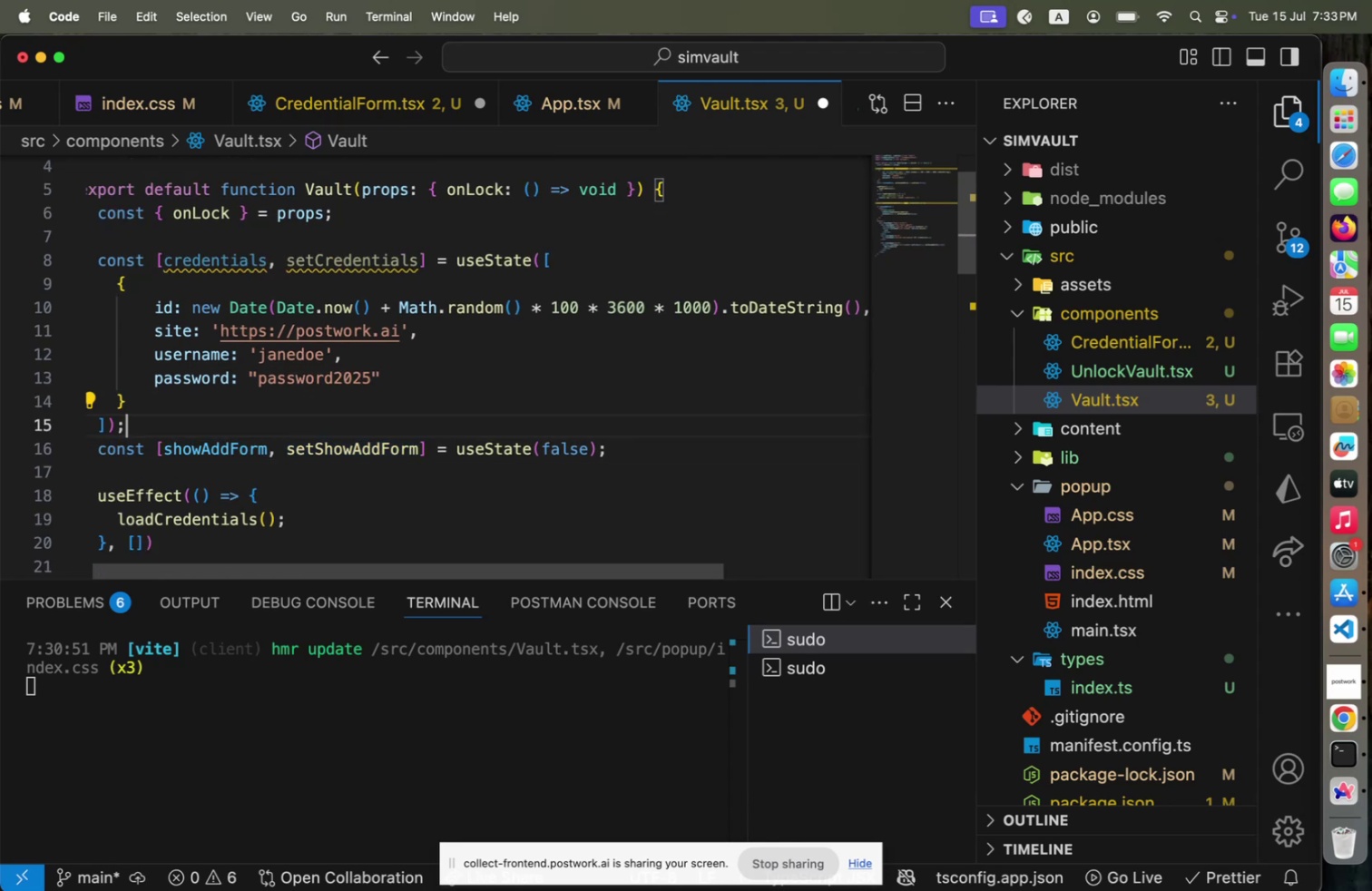 
key(Alt+Shift+F)
 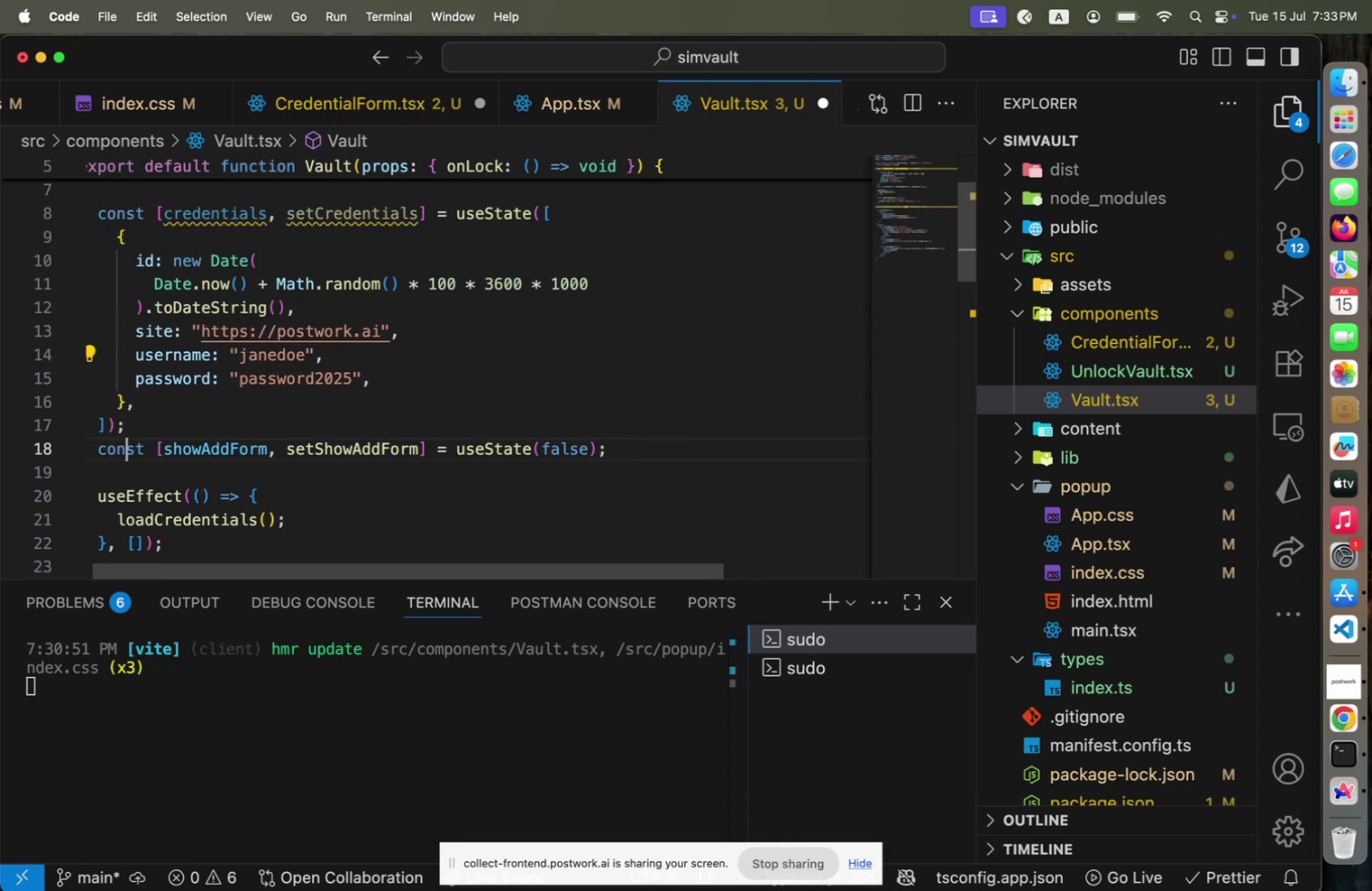 
key(ArrowDown)
 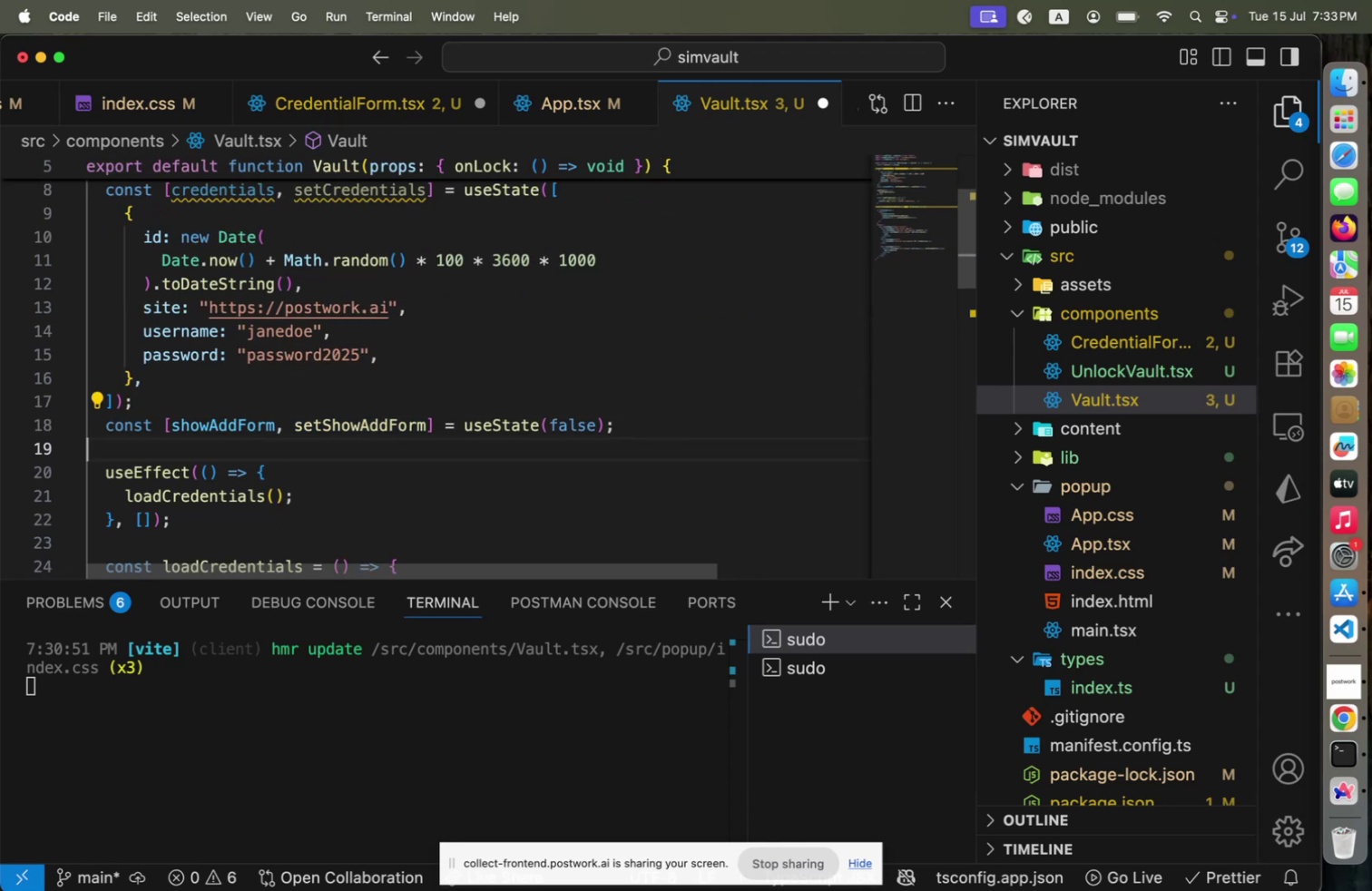 
key(ArrowDown)
 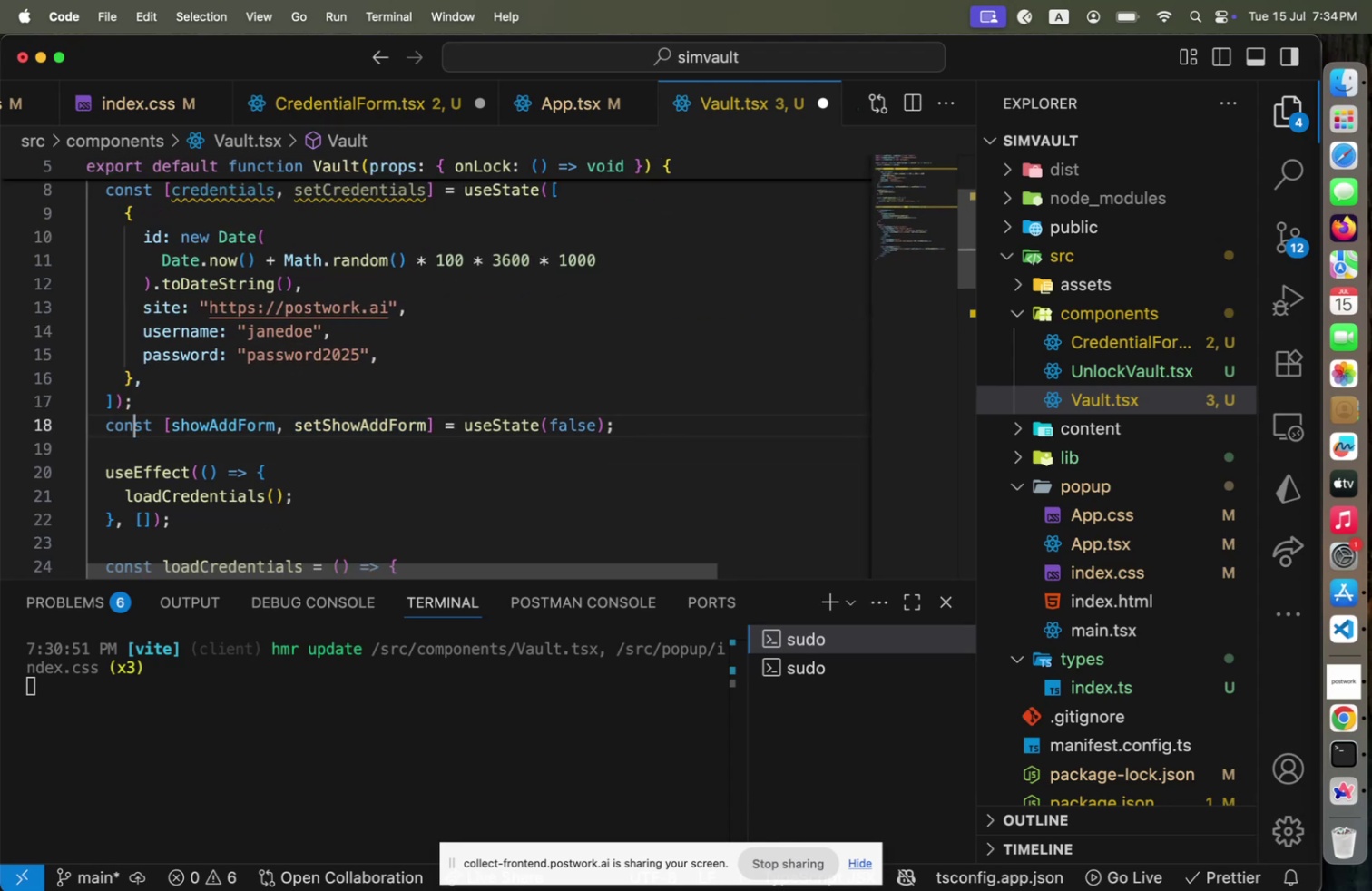 
key(ArrowUp)
 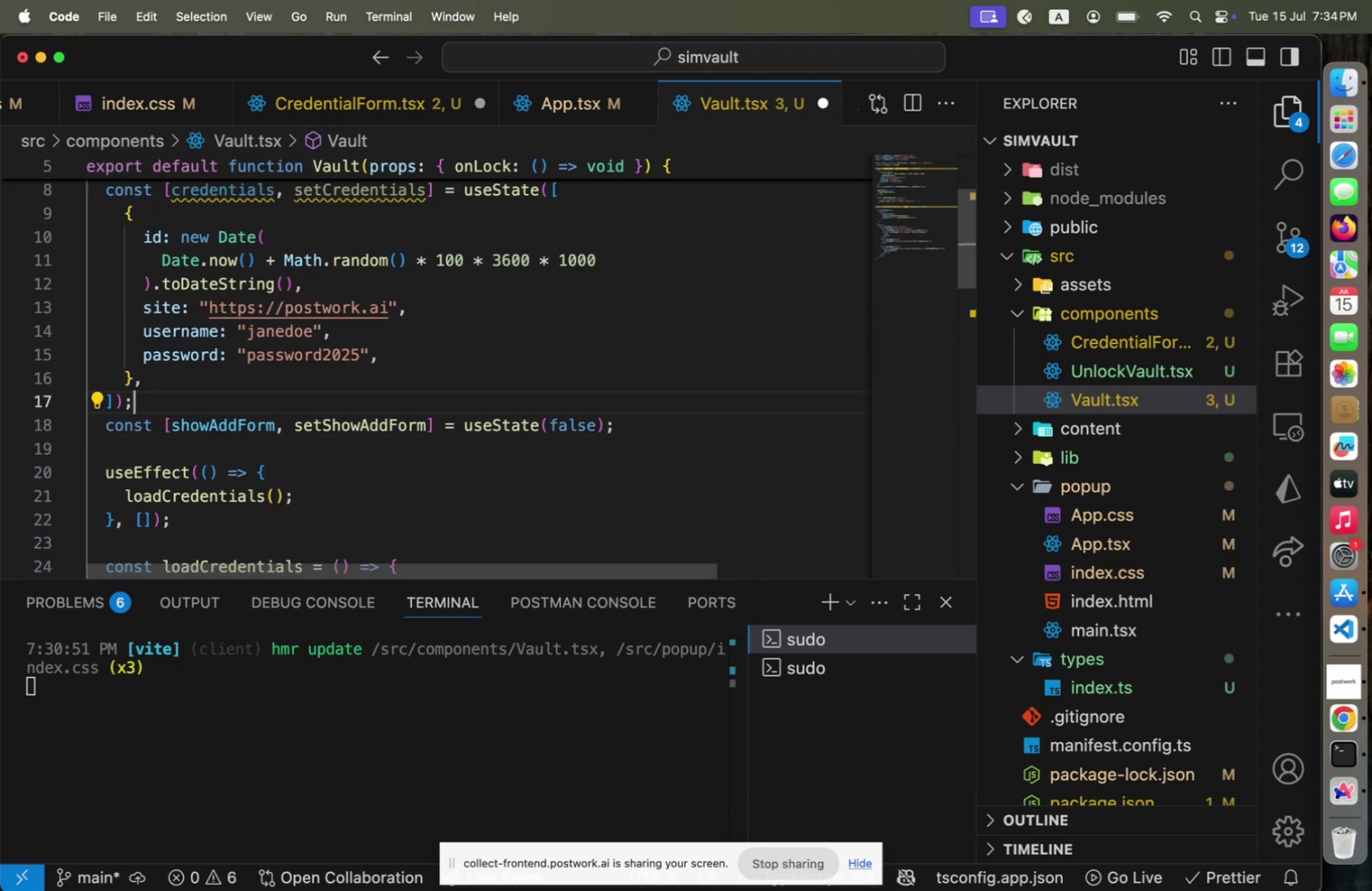 
key(ArrowUp)
 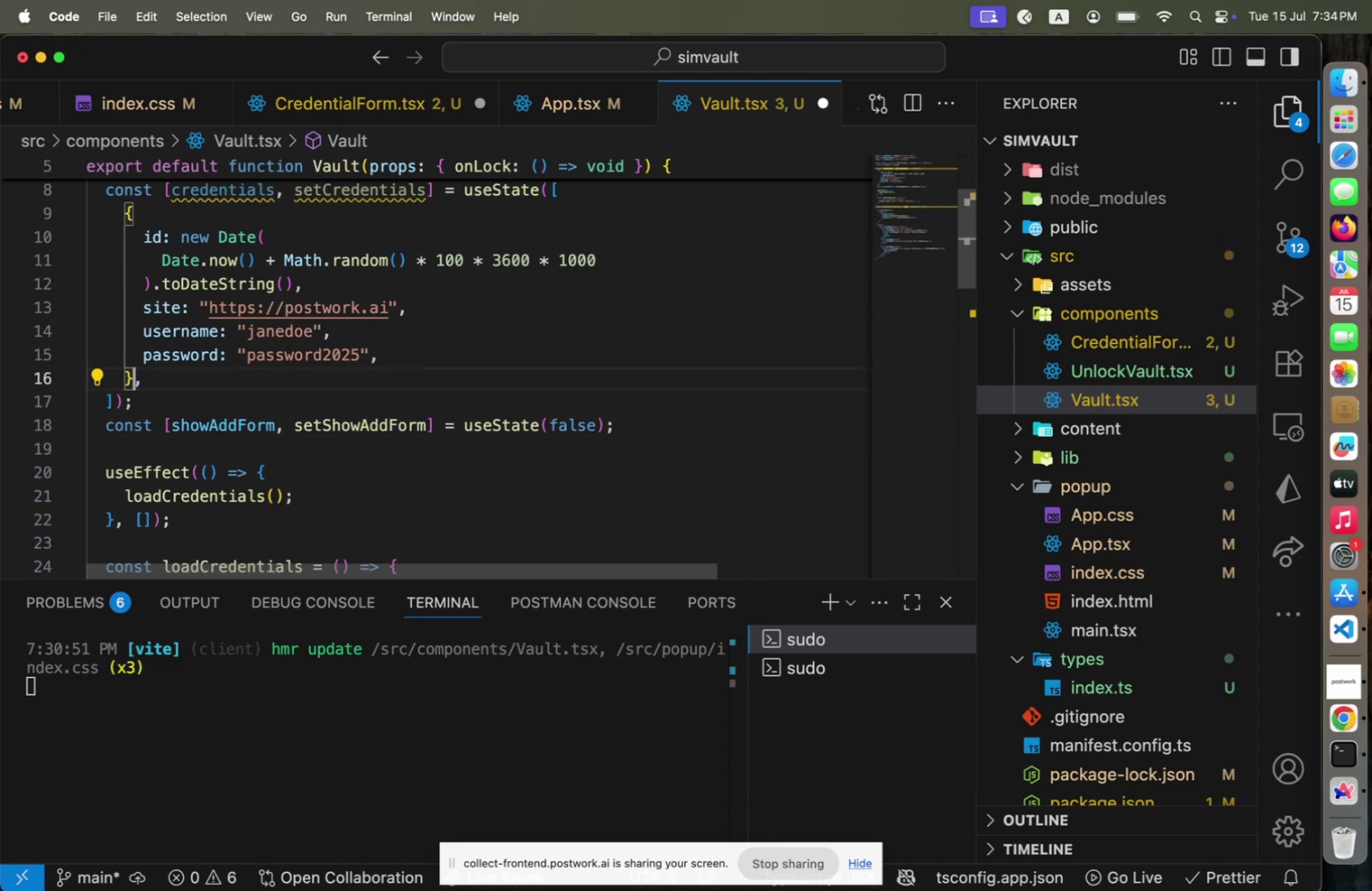 
key(ArrowUp)
 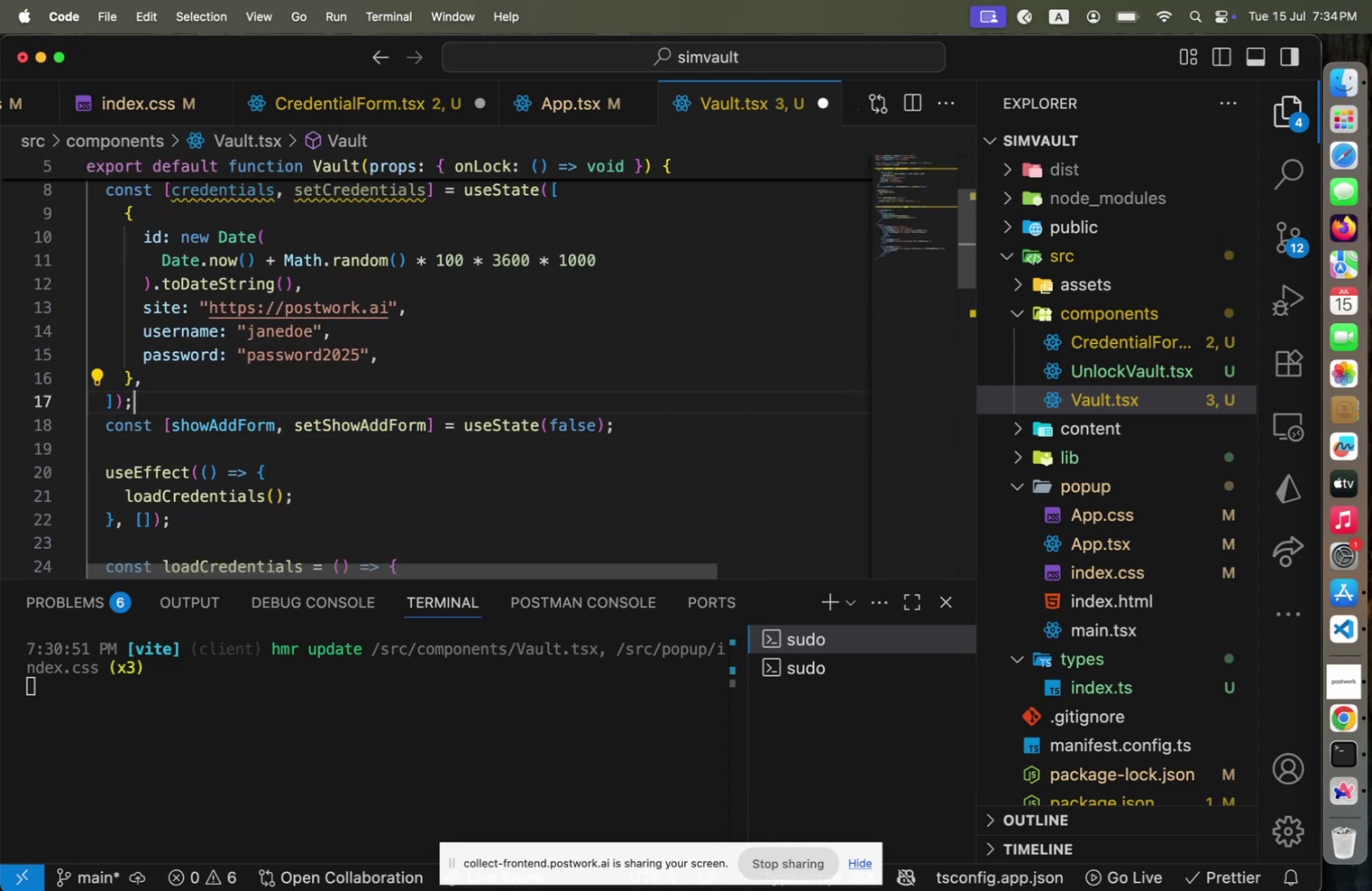 
hold_key(key=ArrowDown, duration=1.5)
 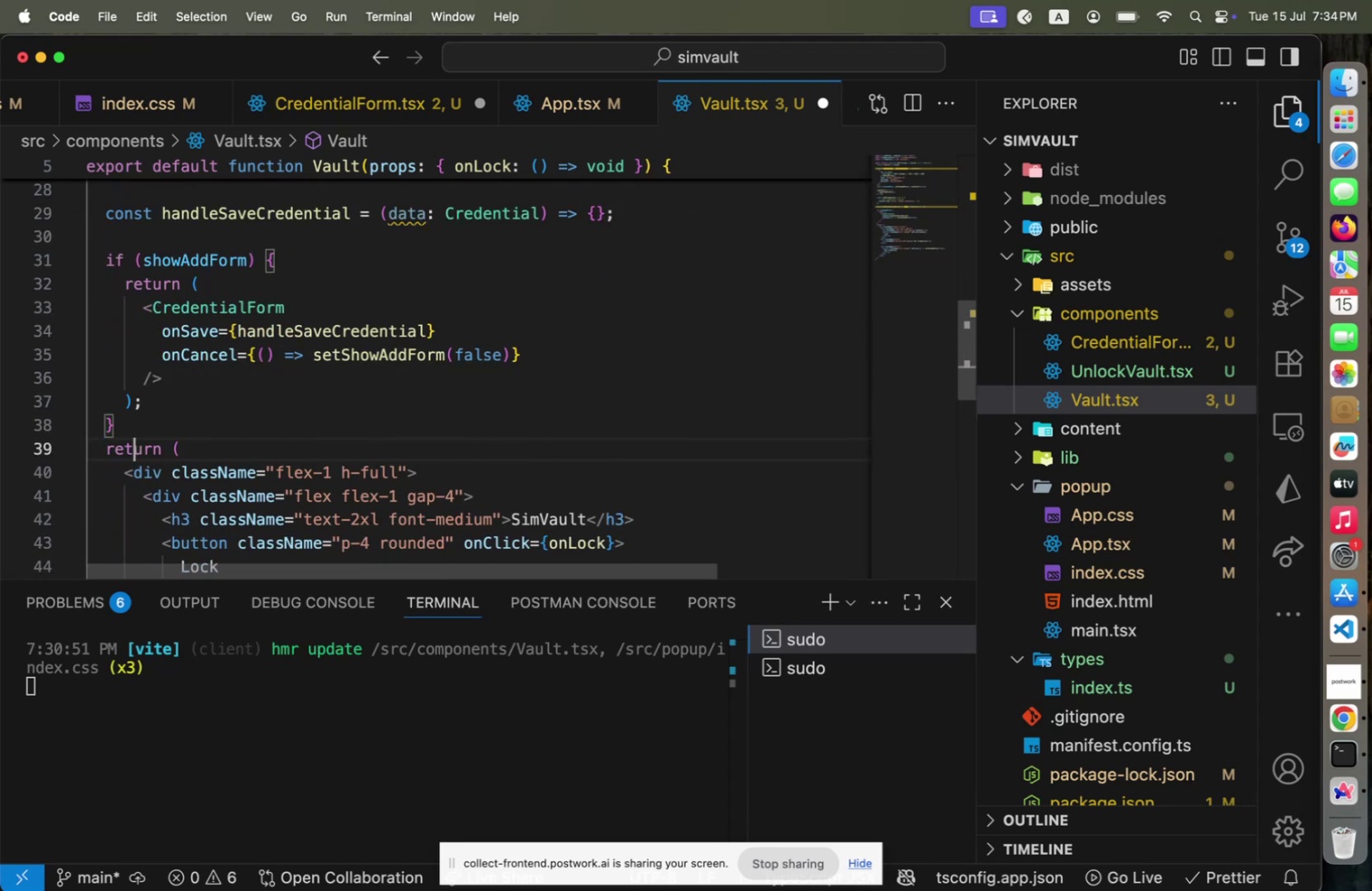 
hold_key(key=ArrowDown, duration=1.43)
 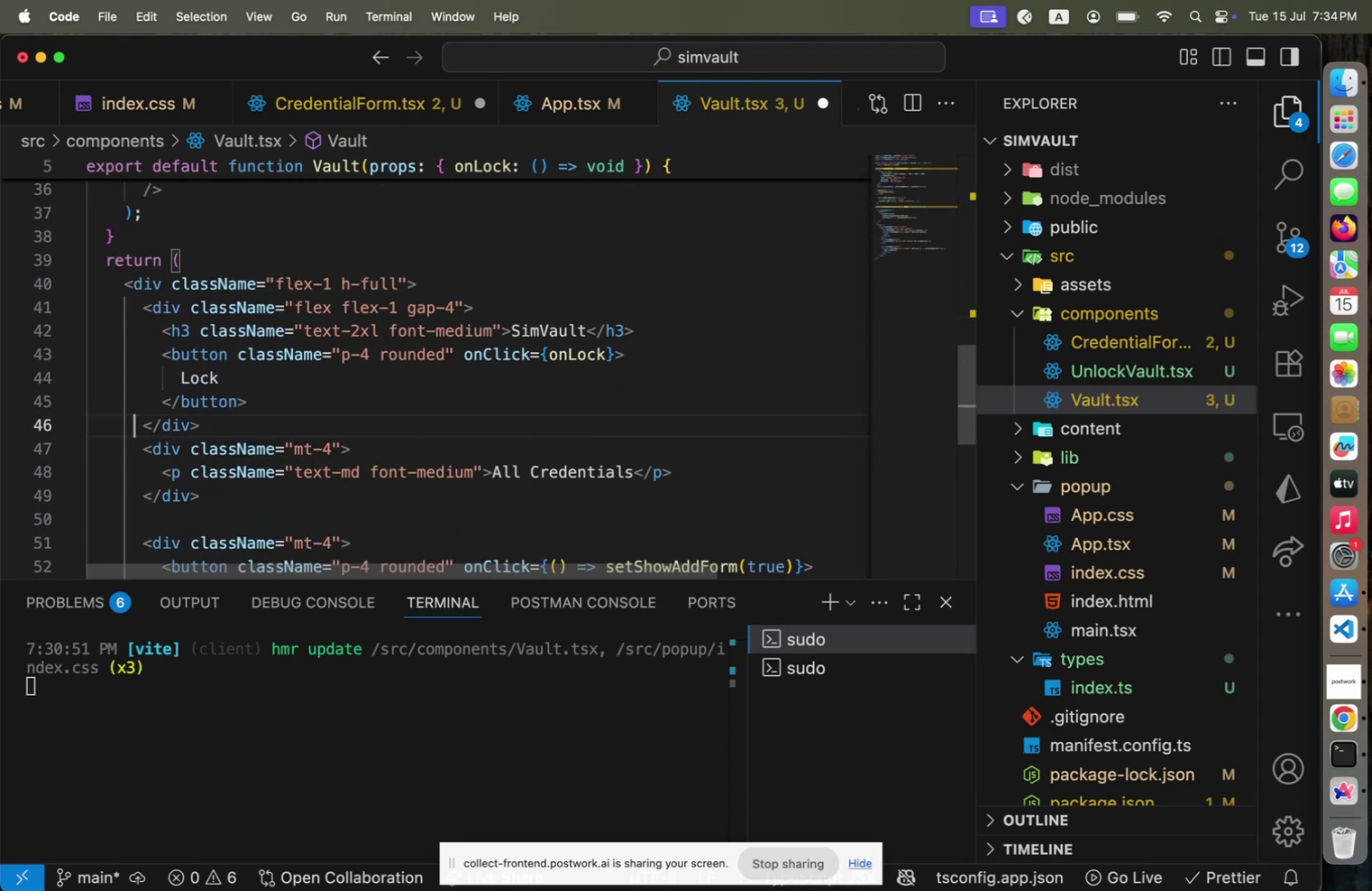 
hold_key(key=ArrowUp, duration=1.08)
 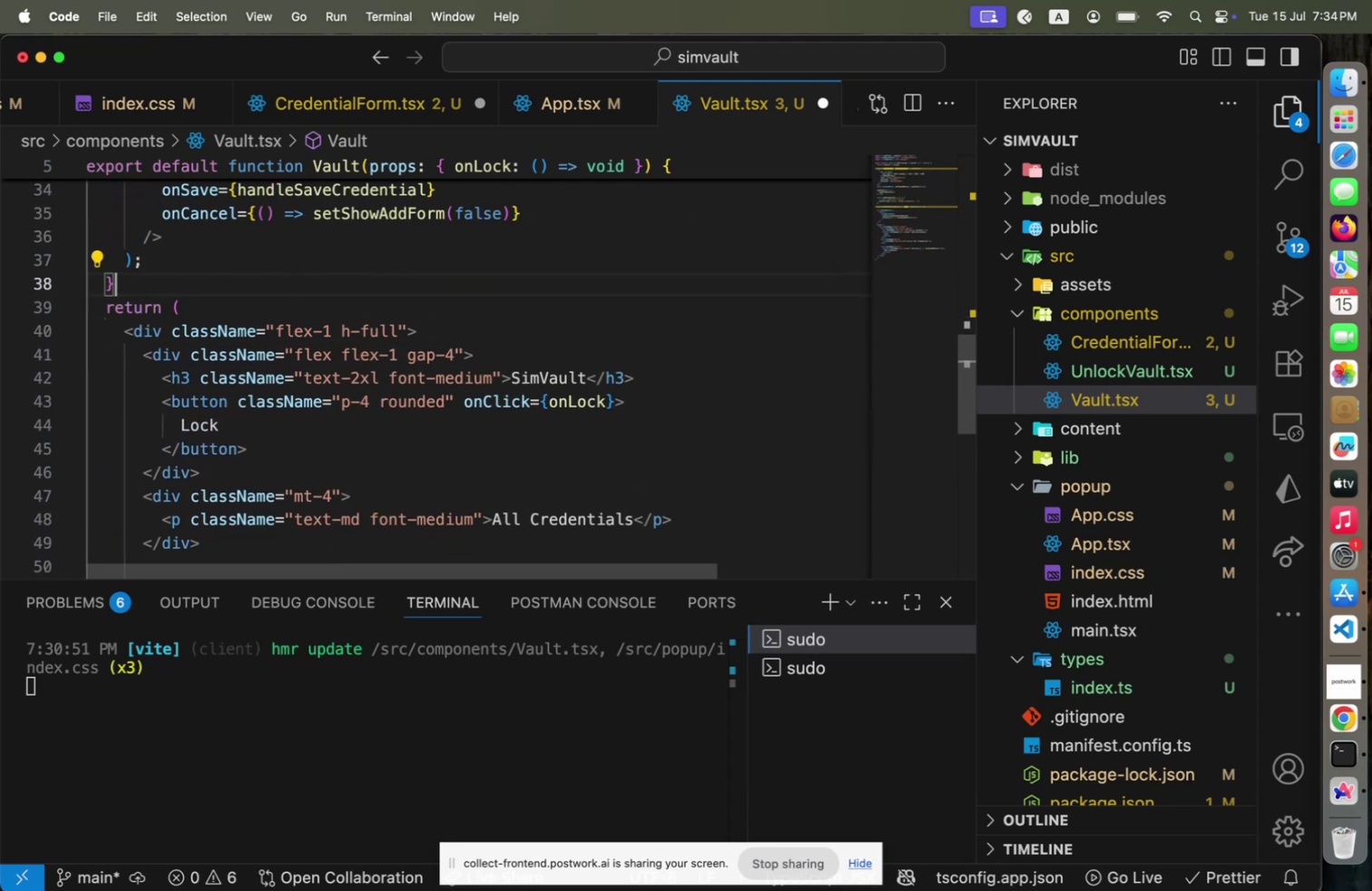 
key(ArrowUp)
 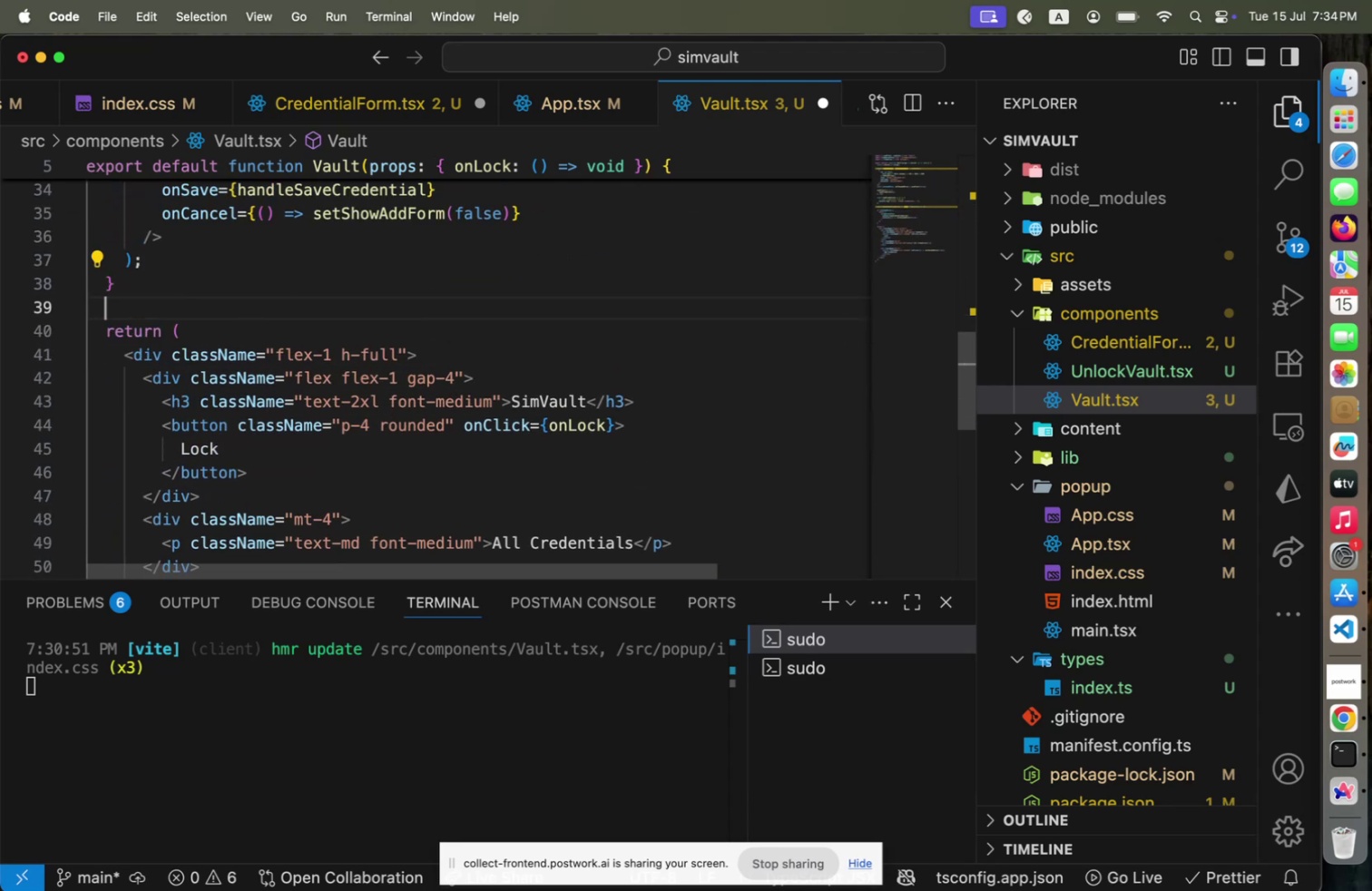 
key(Enter)
 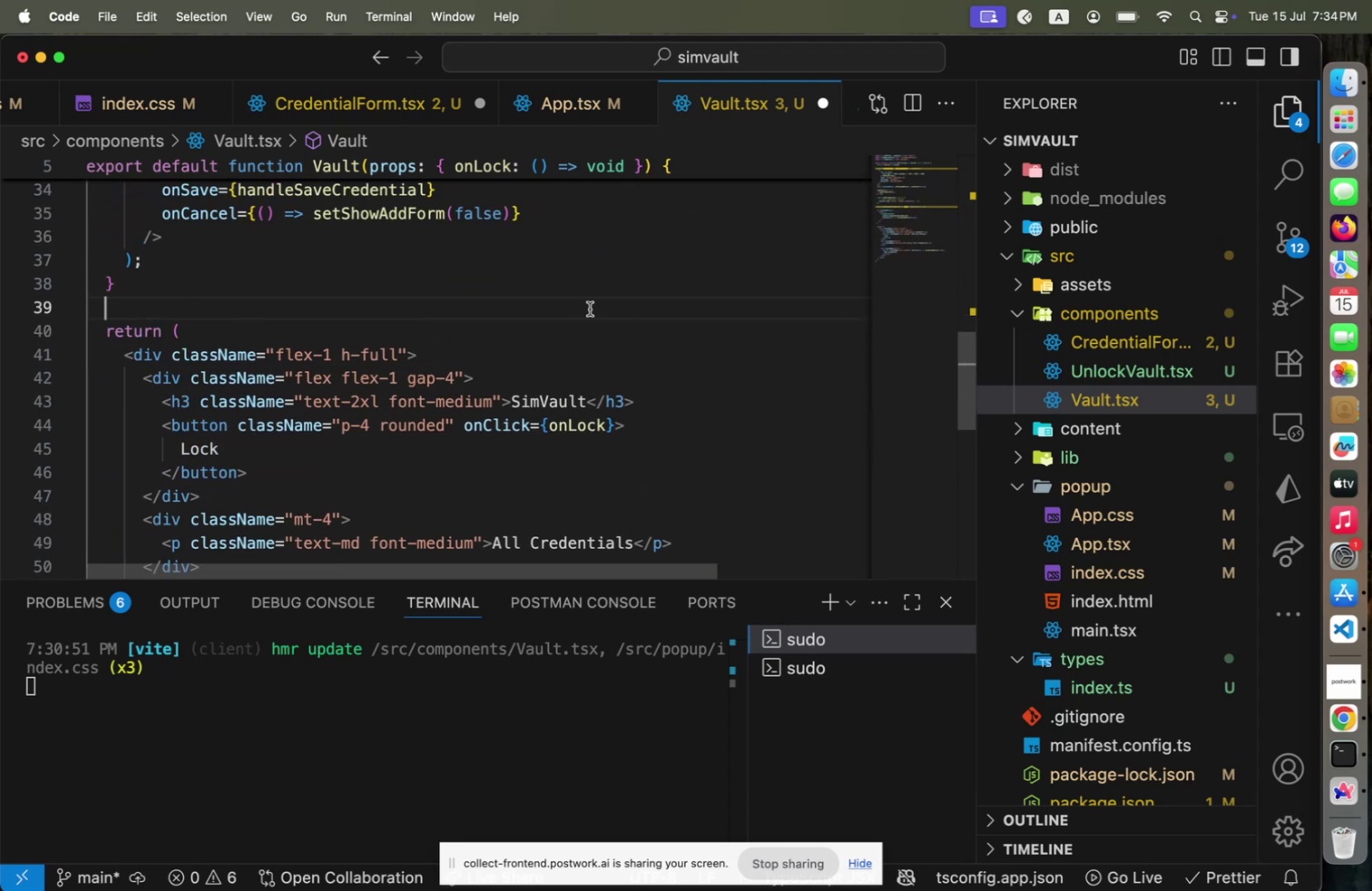 
scroll: coordinate [585, 312], scroll_direction: up, amount: 9.0
 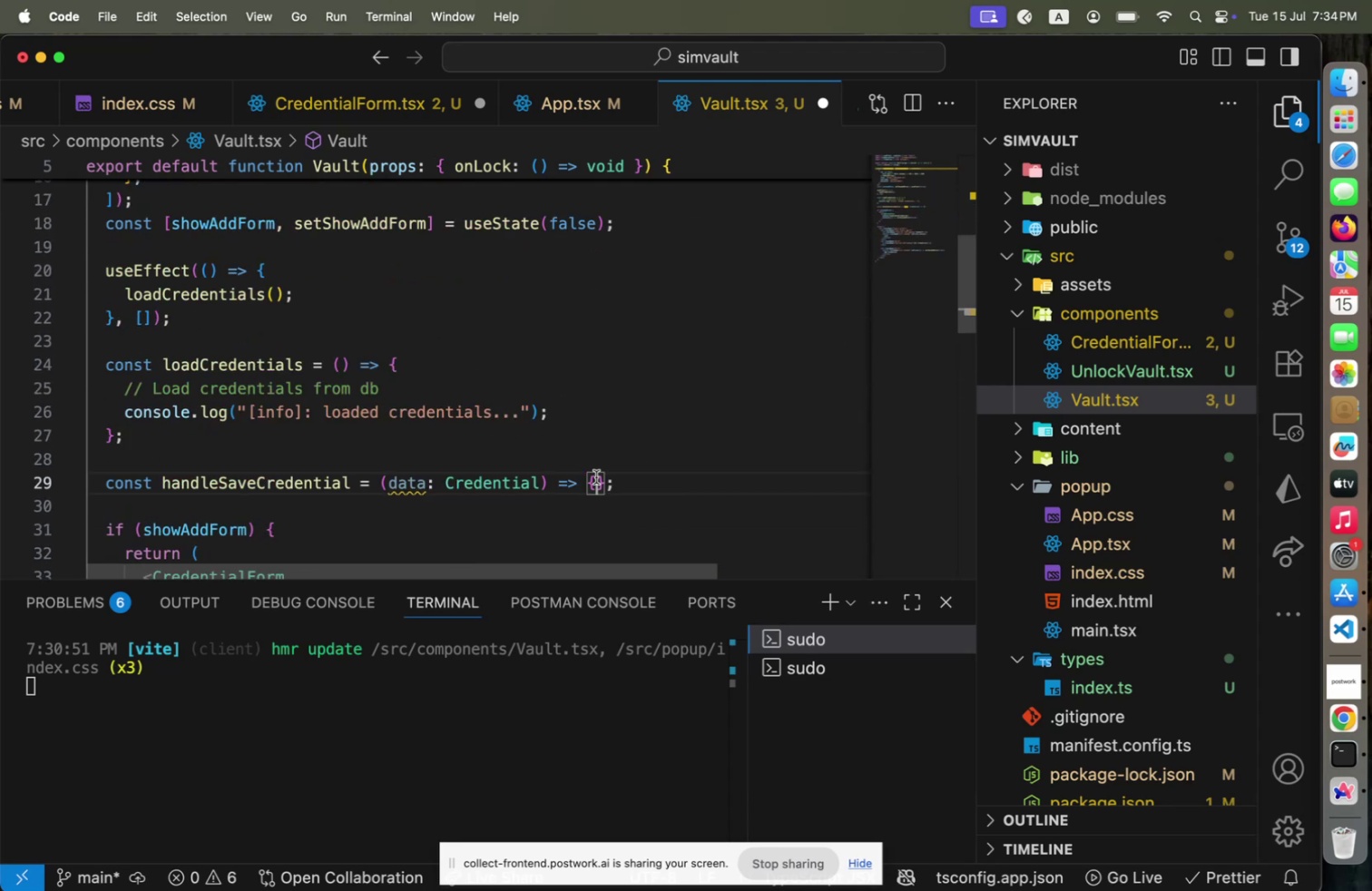 
left_click([596, 476])
 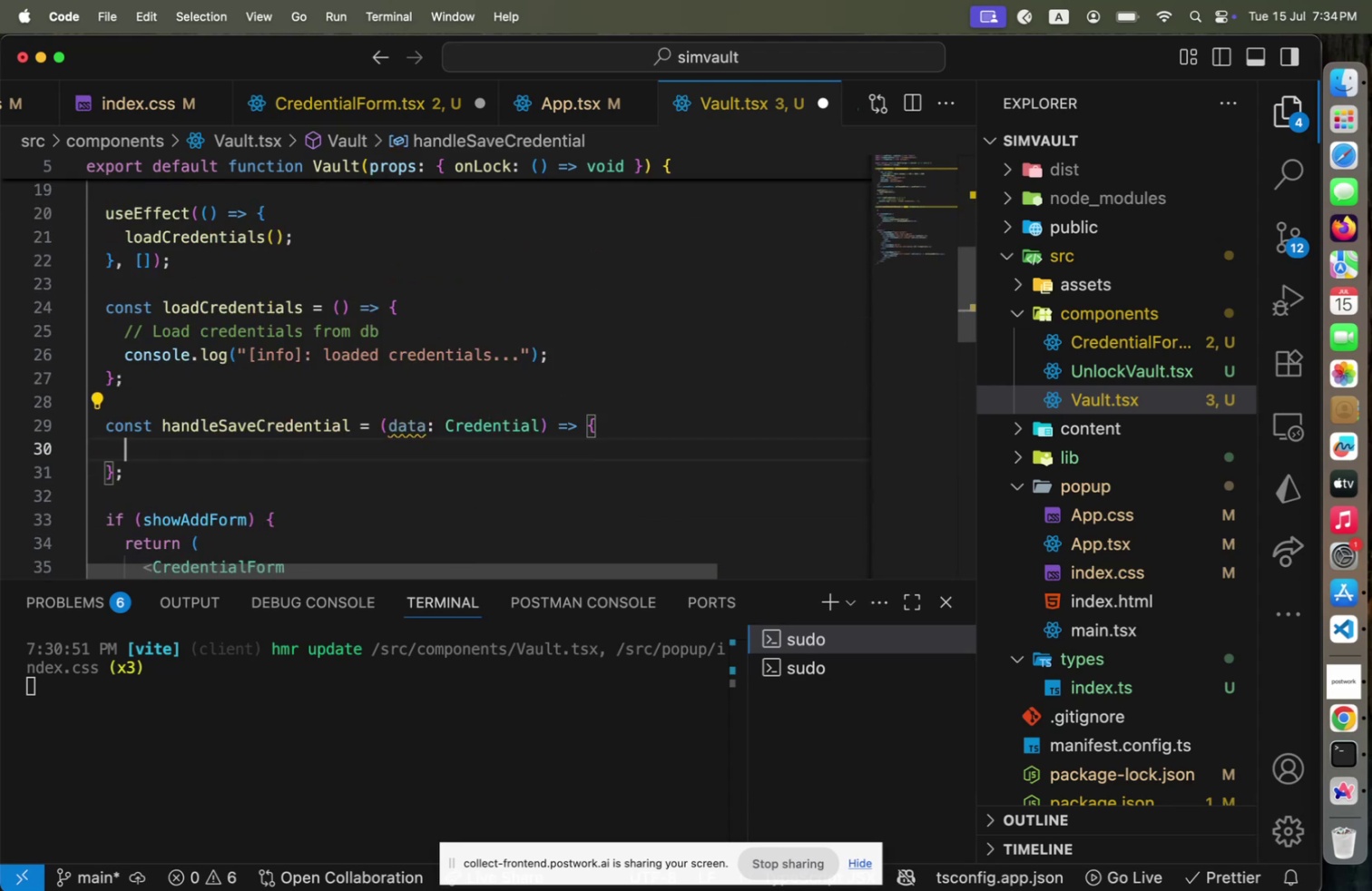 
key(Enter)
 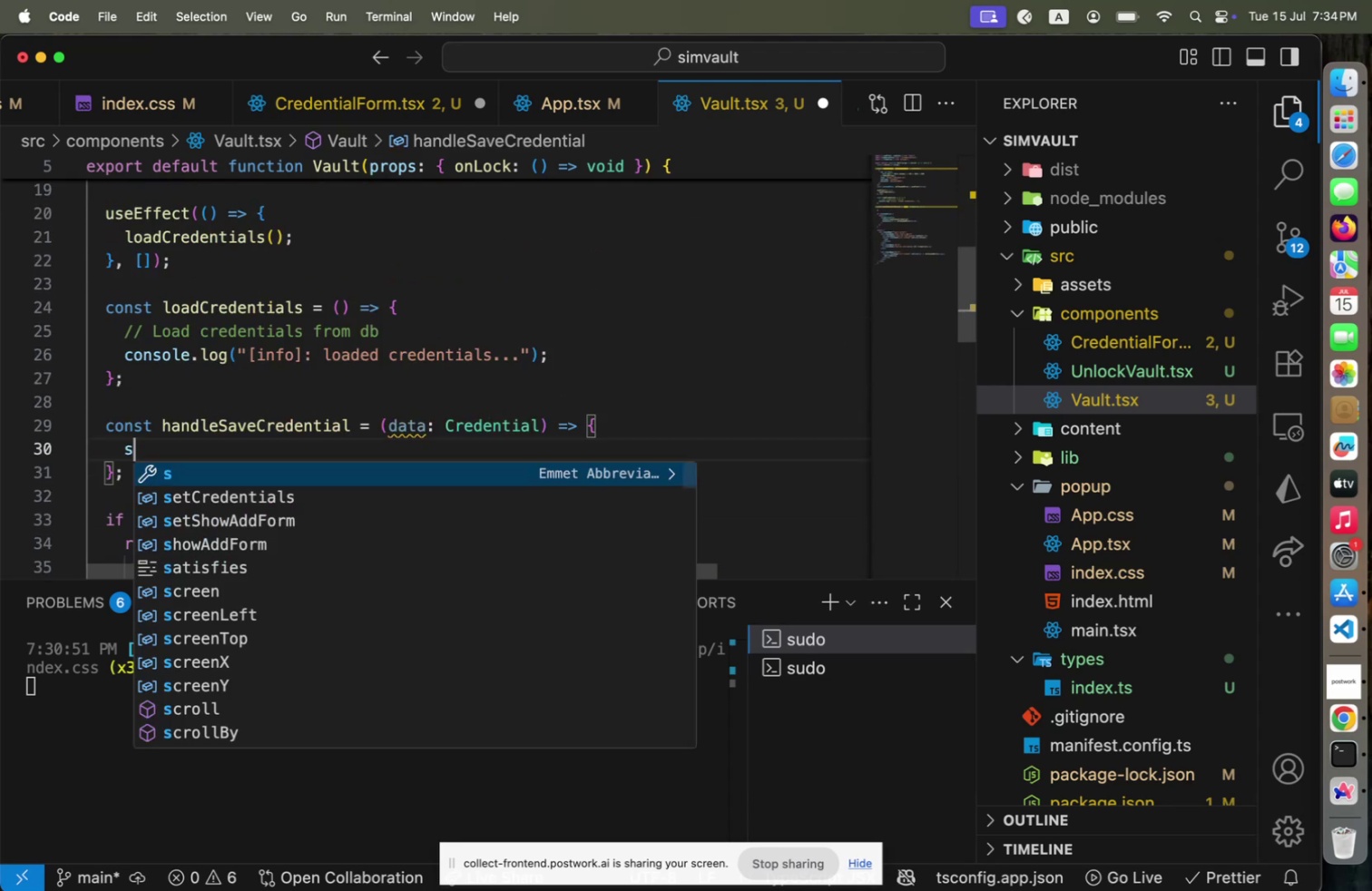 
type(setCre)
 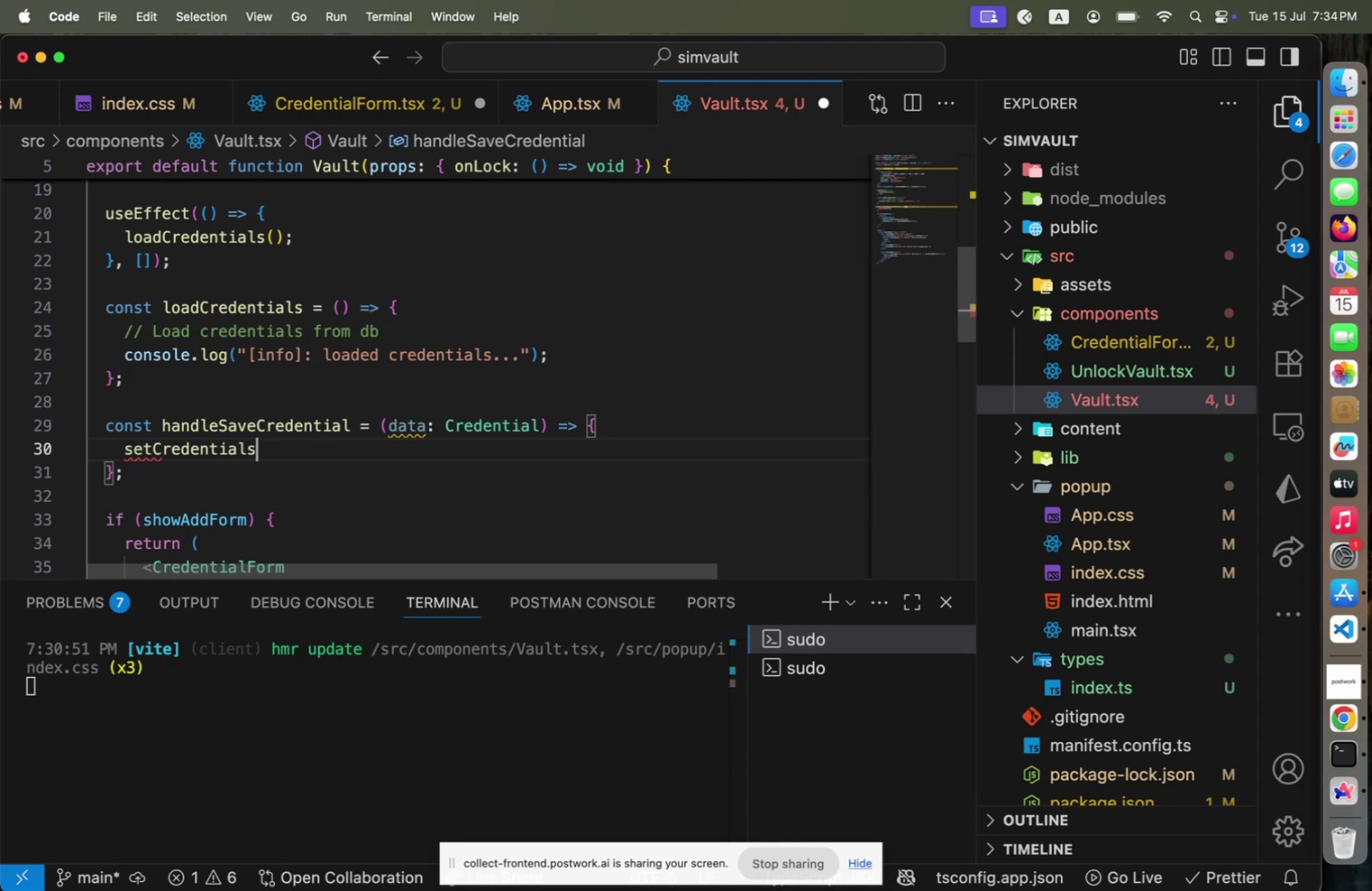 
key(Enter)
 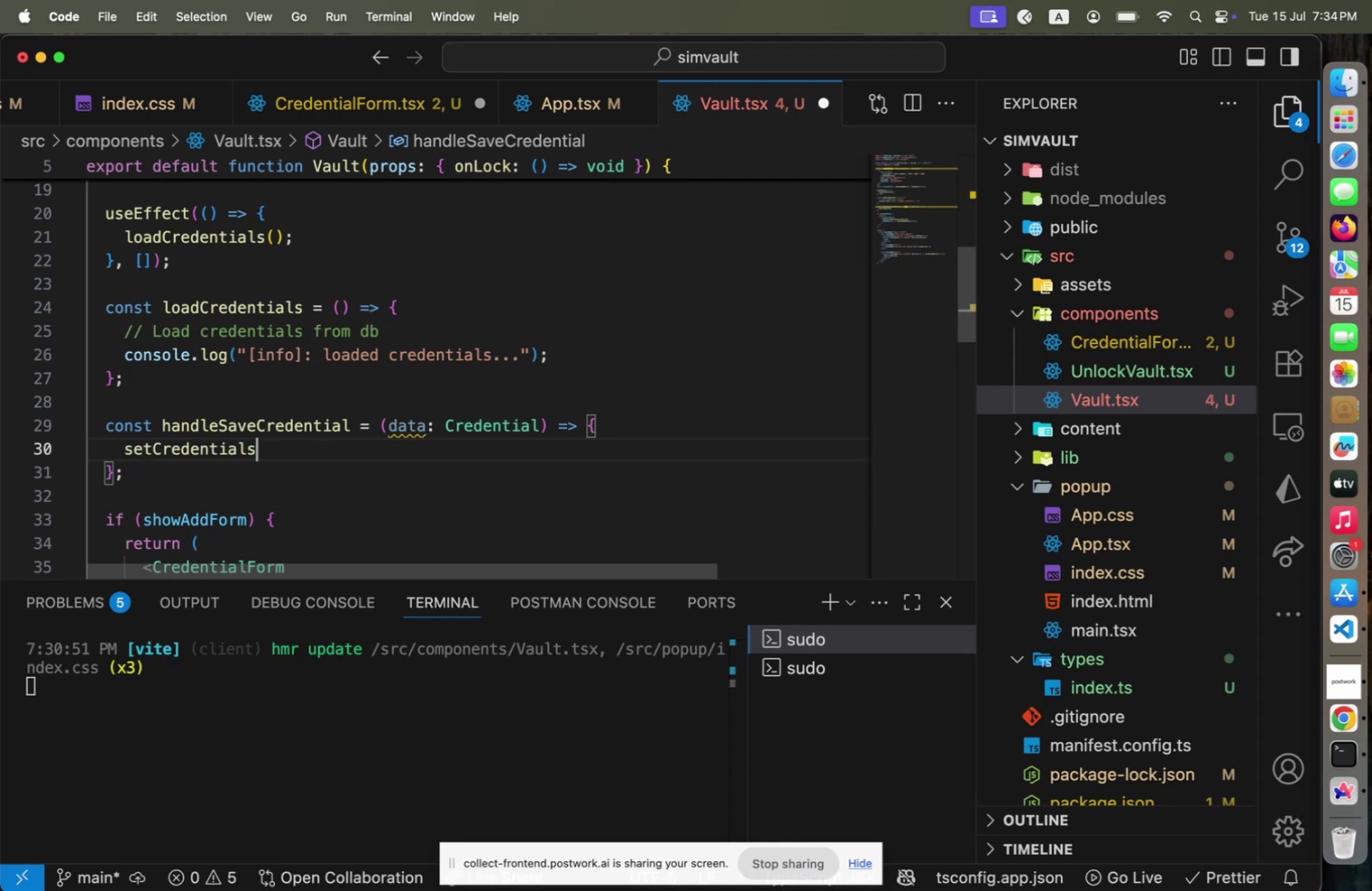 
type((cre)
 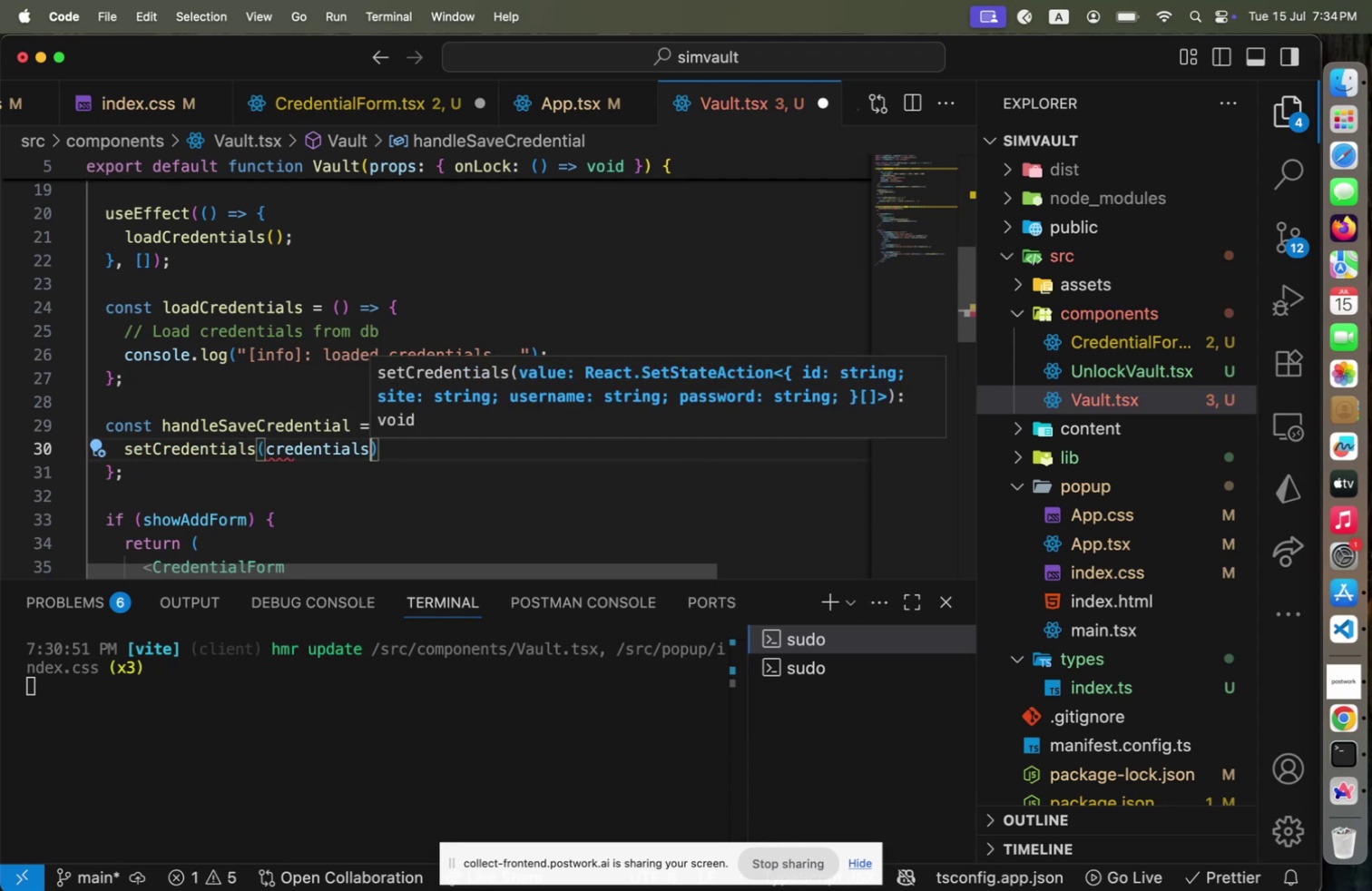 
key(Enter)
 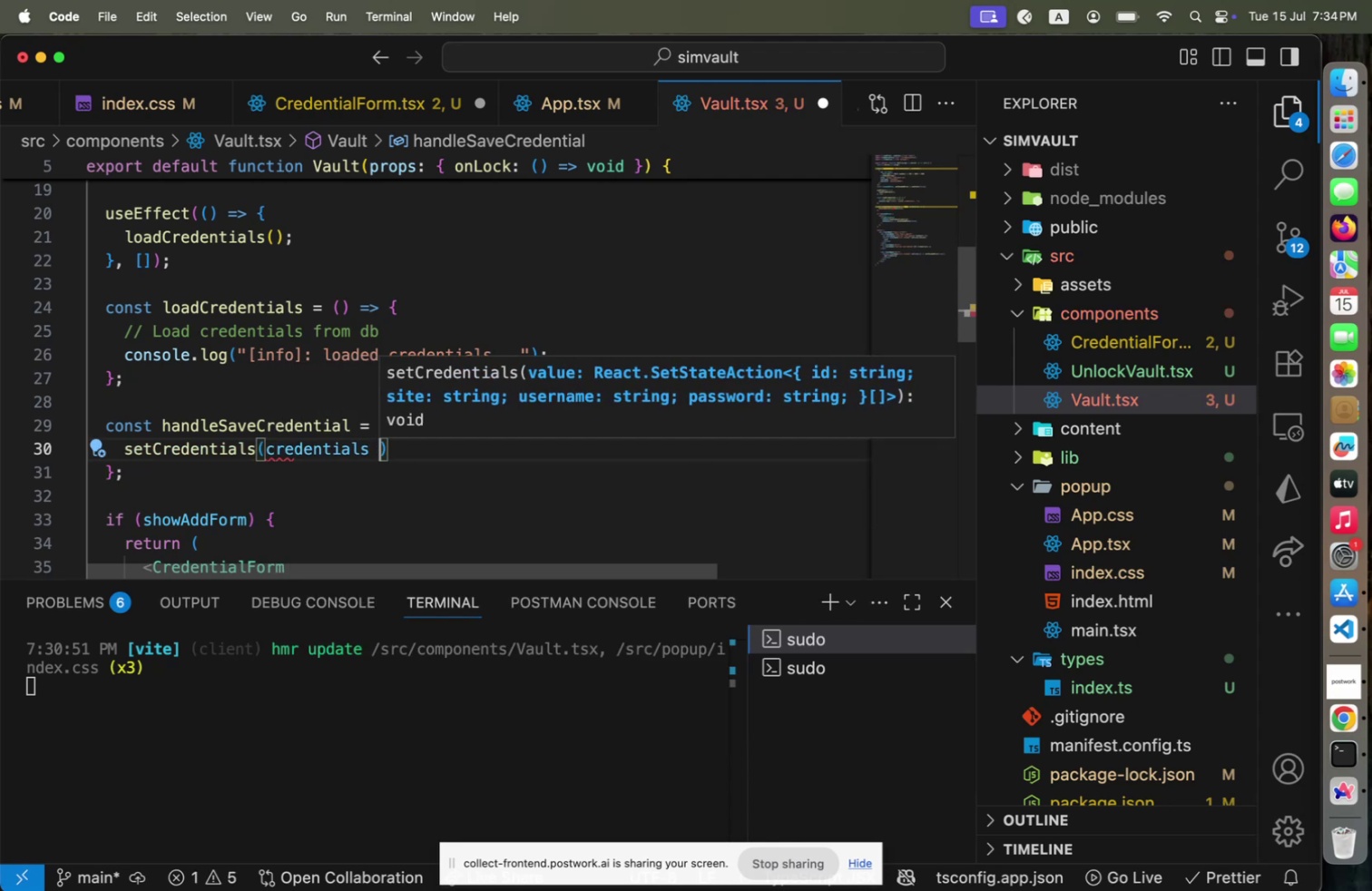 
key(Space)
 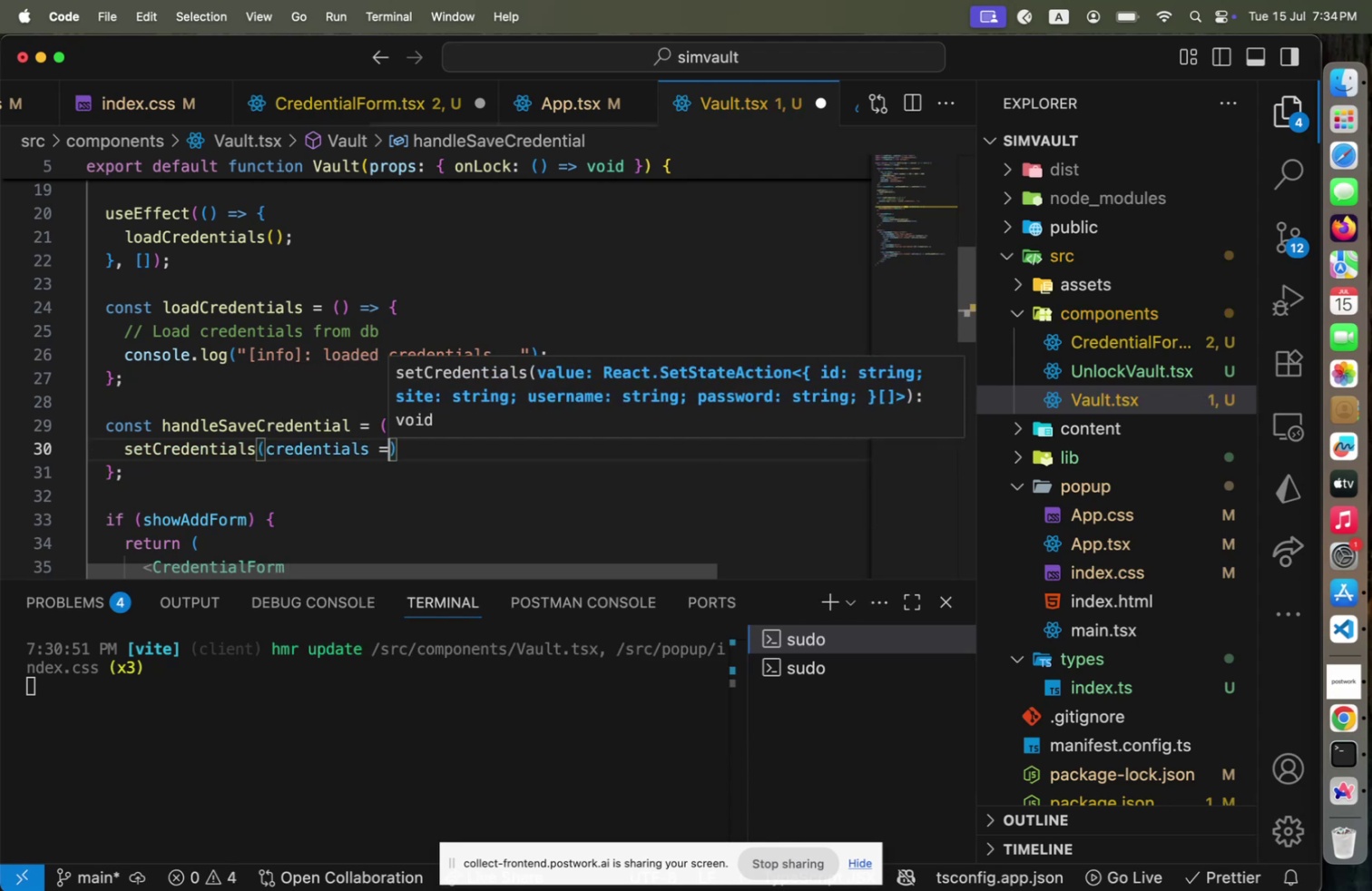 
key(Equal)
 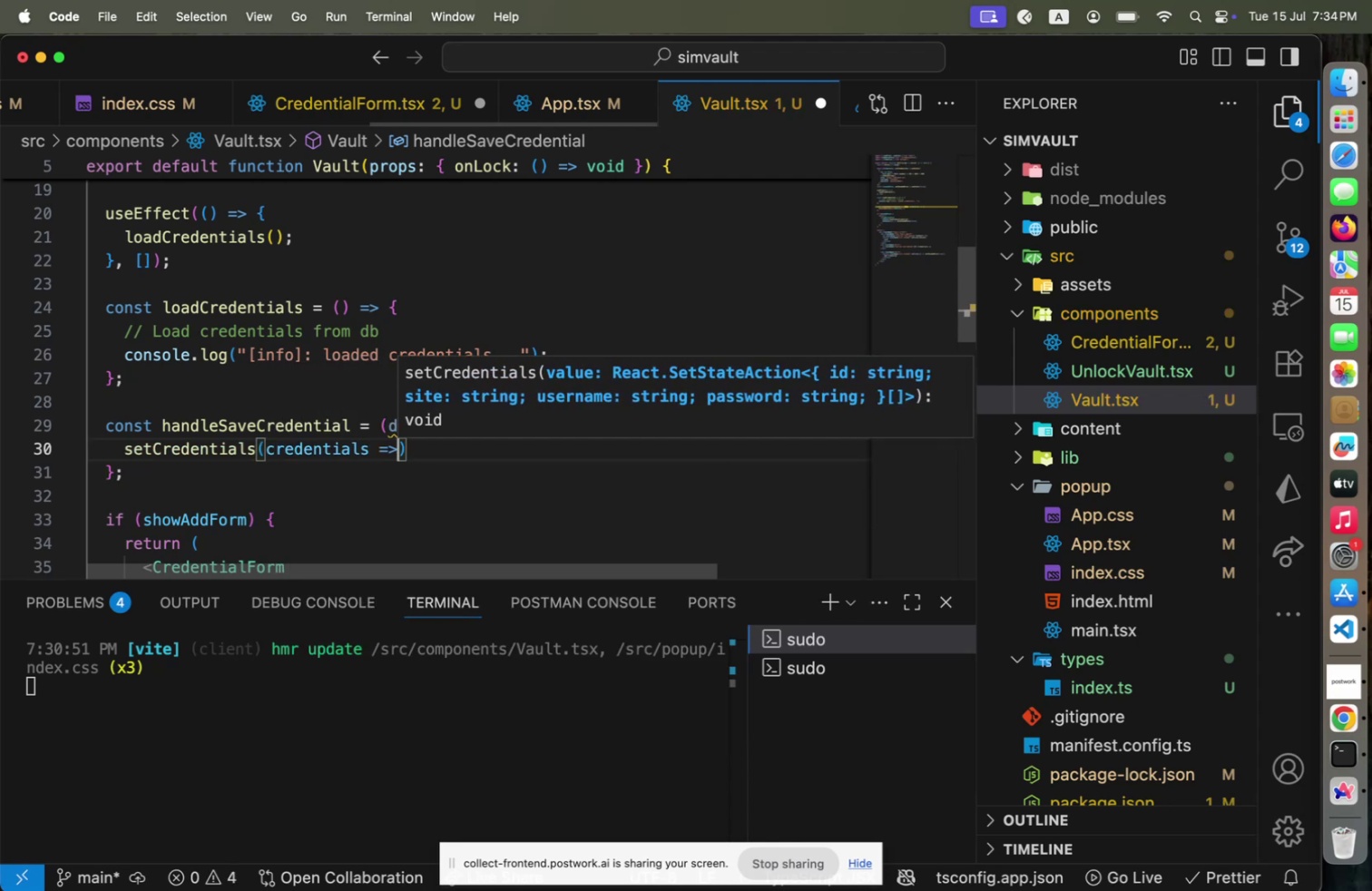 
key(Shift+Period)
 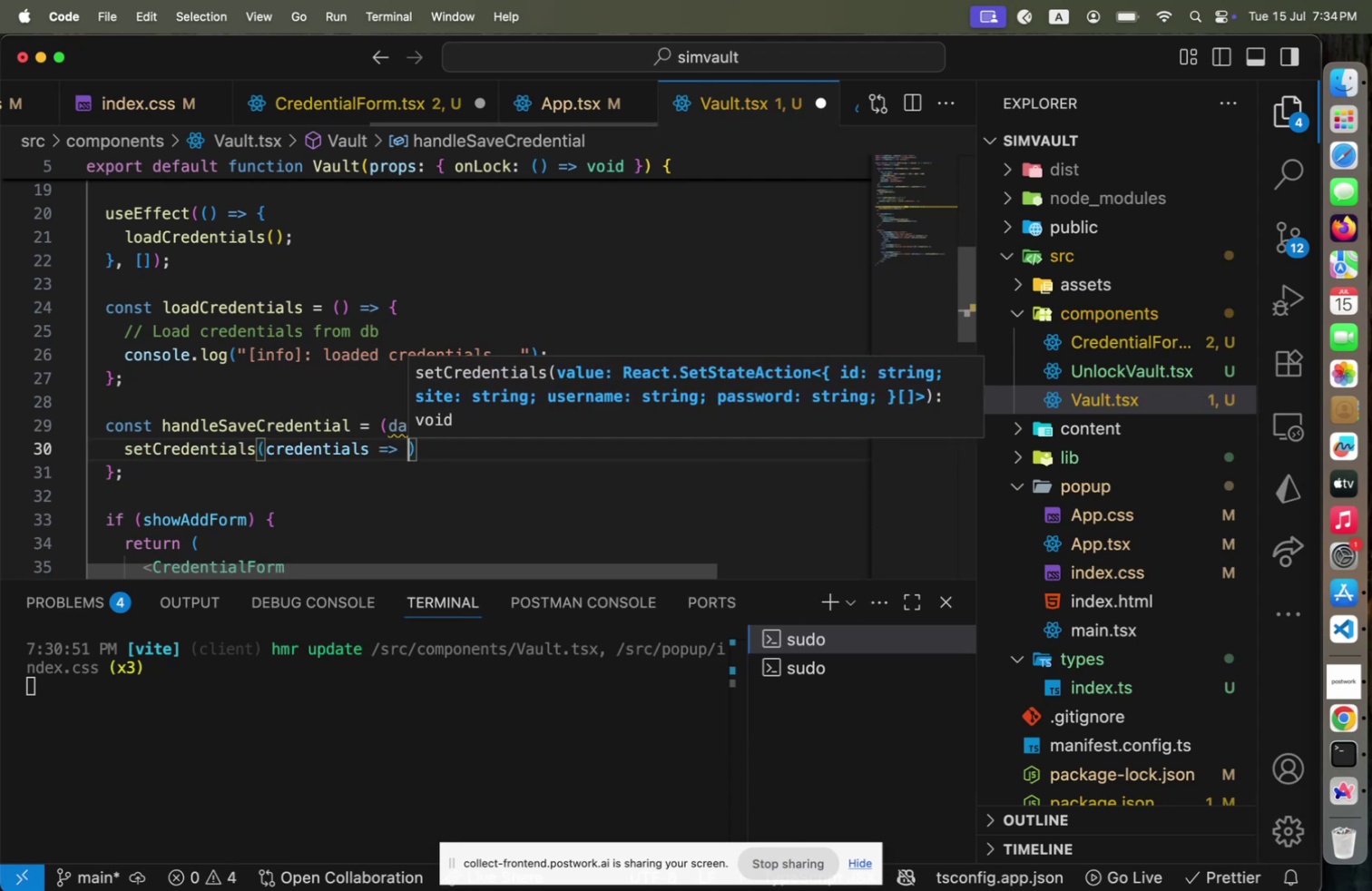 
key(Space)
 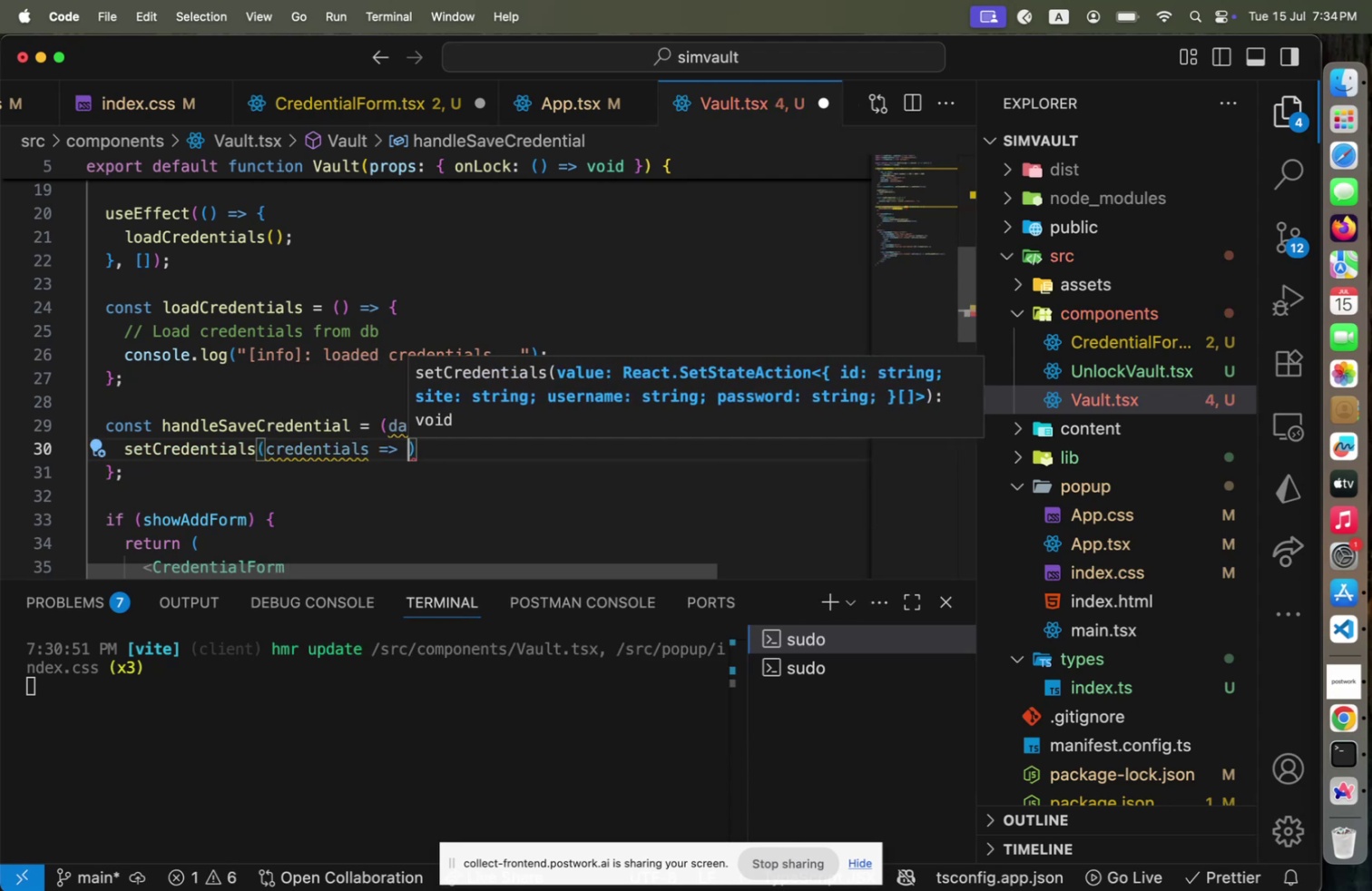 
key(BracketLeft)
 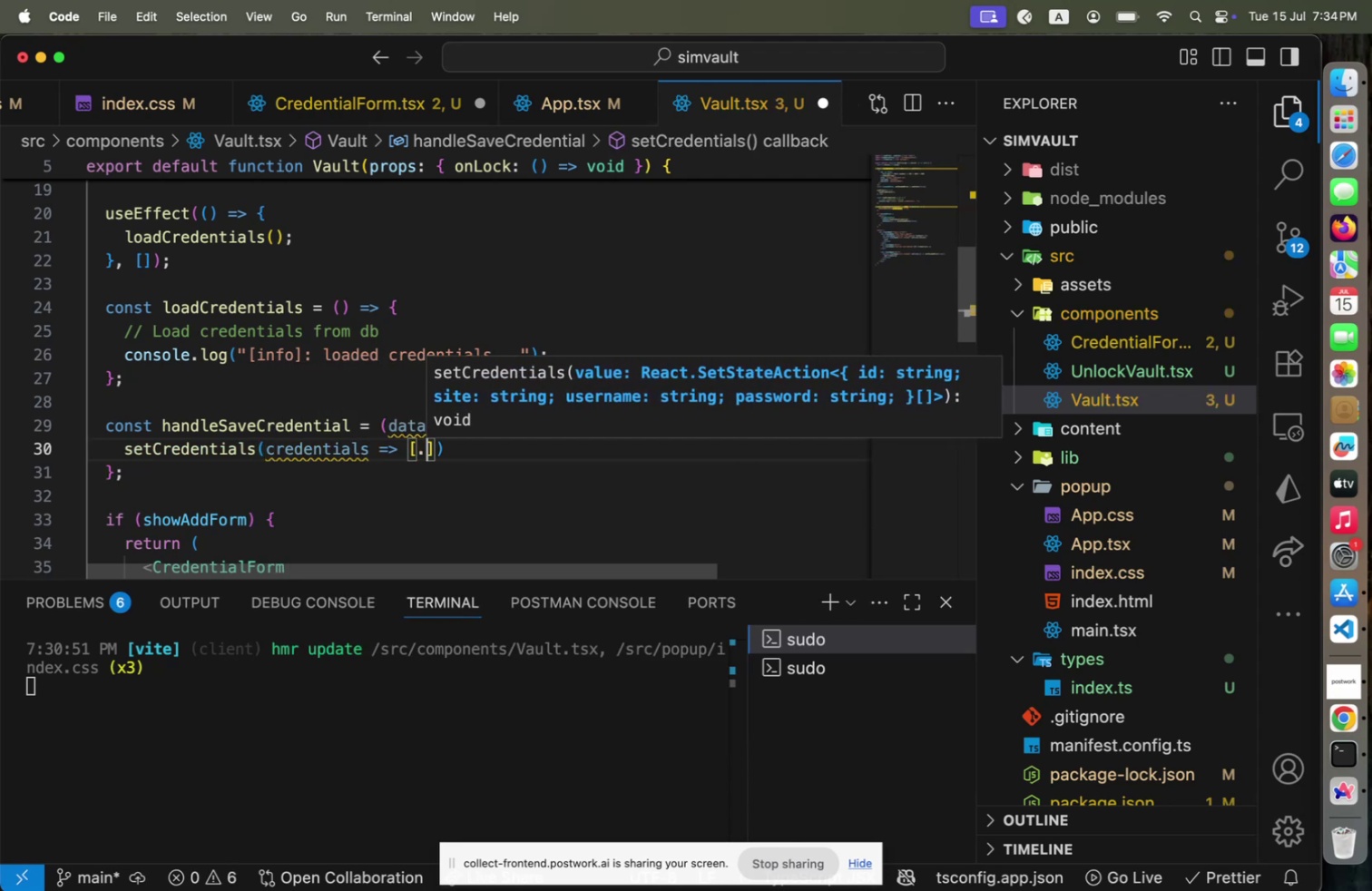 
key(Period)
 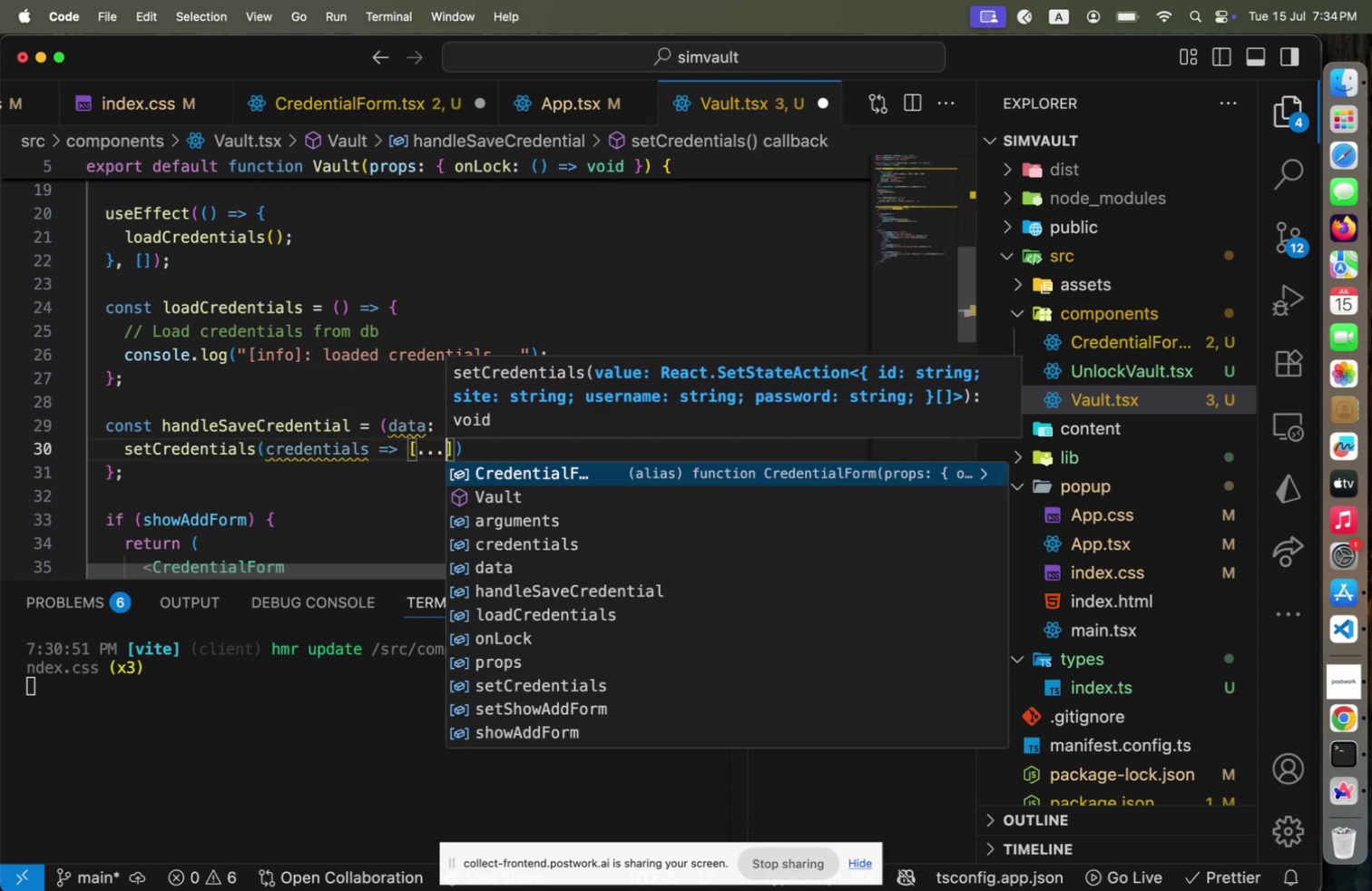 
key(Period)
 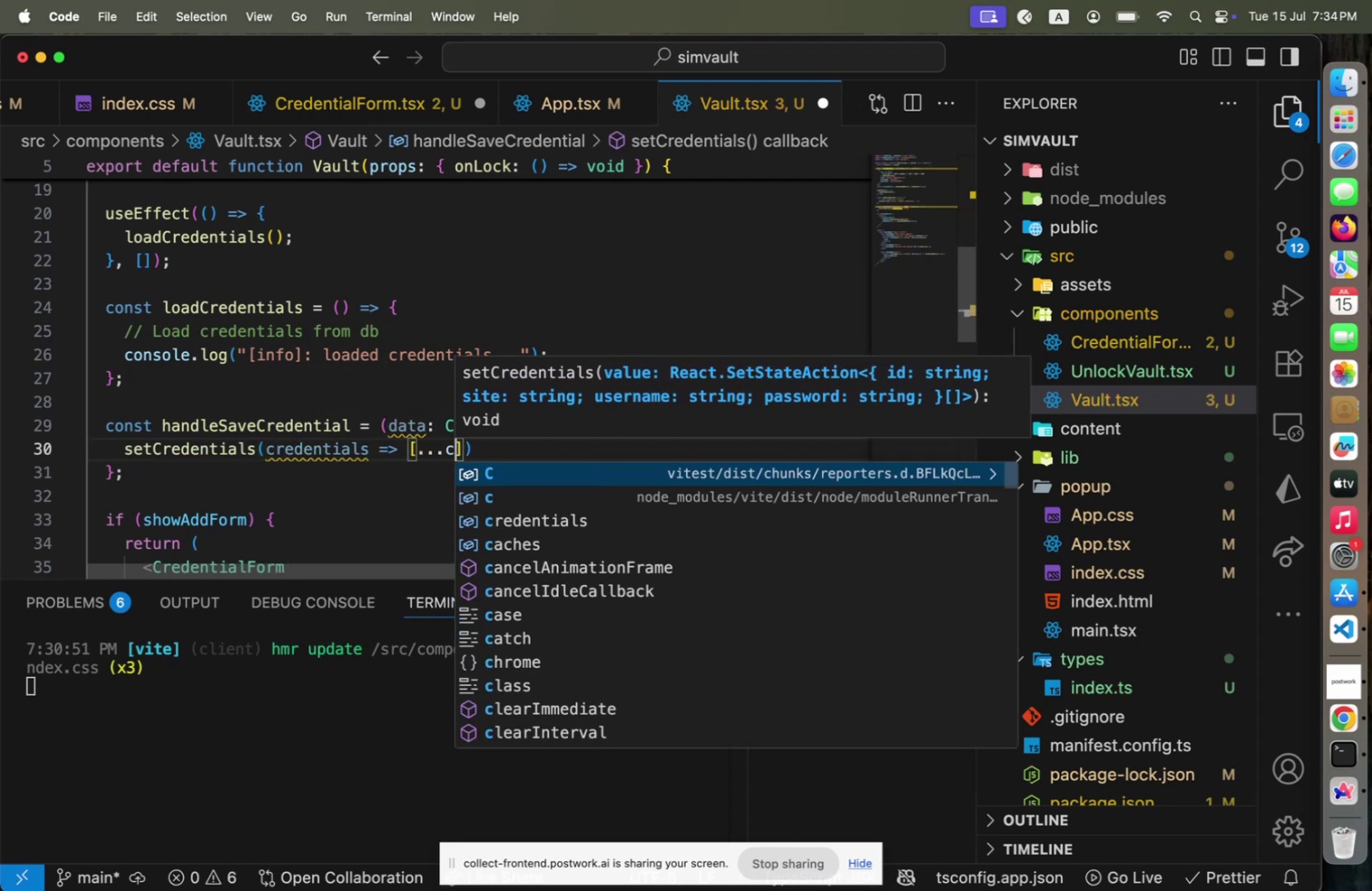 
key(Period)
 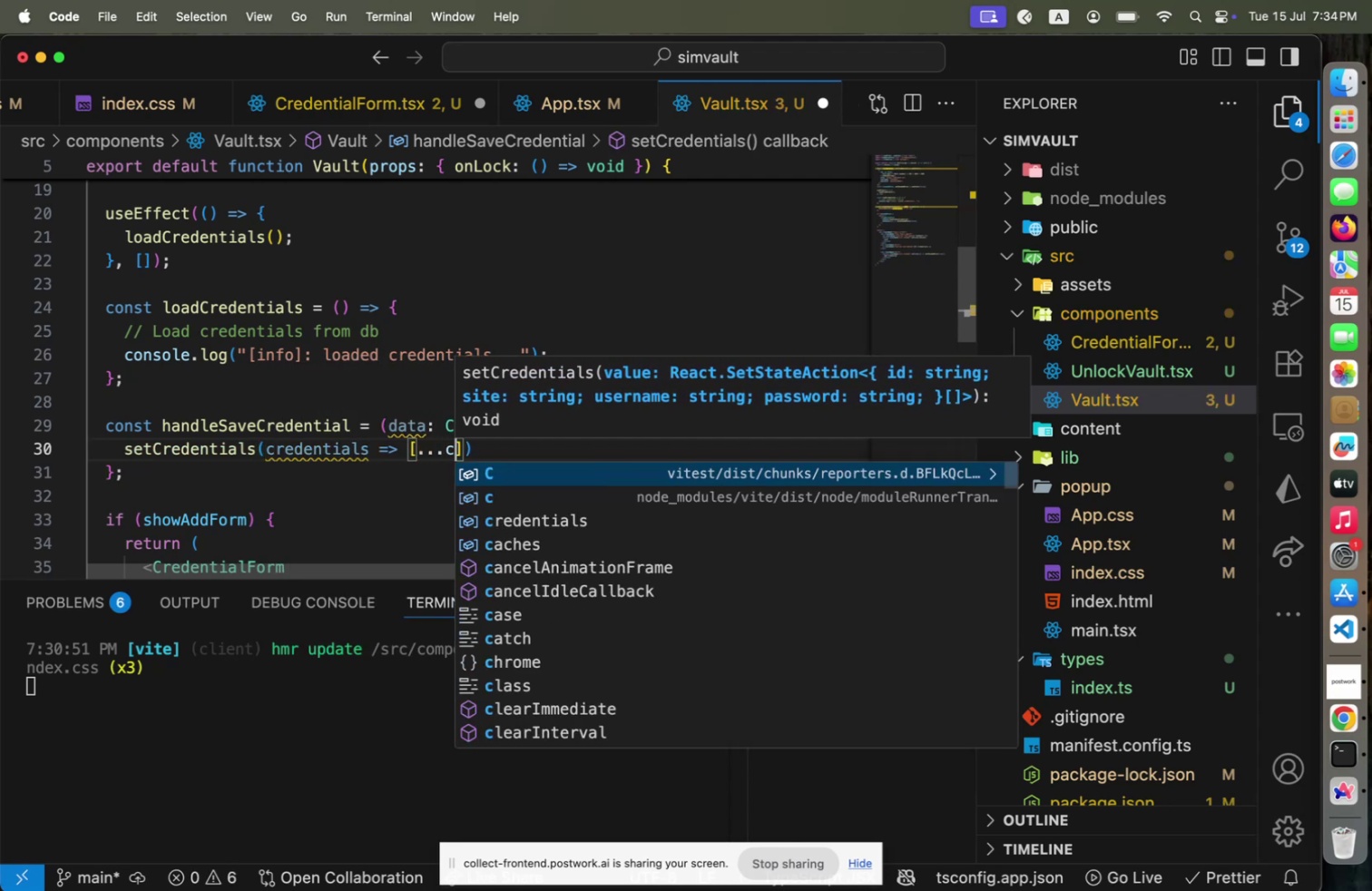 
key(C)
 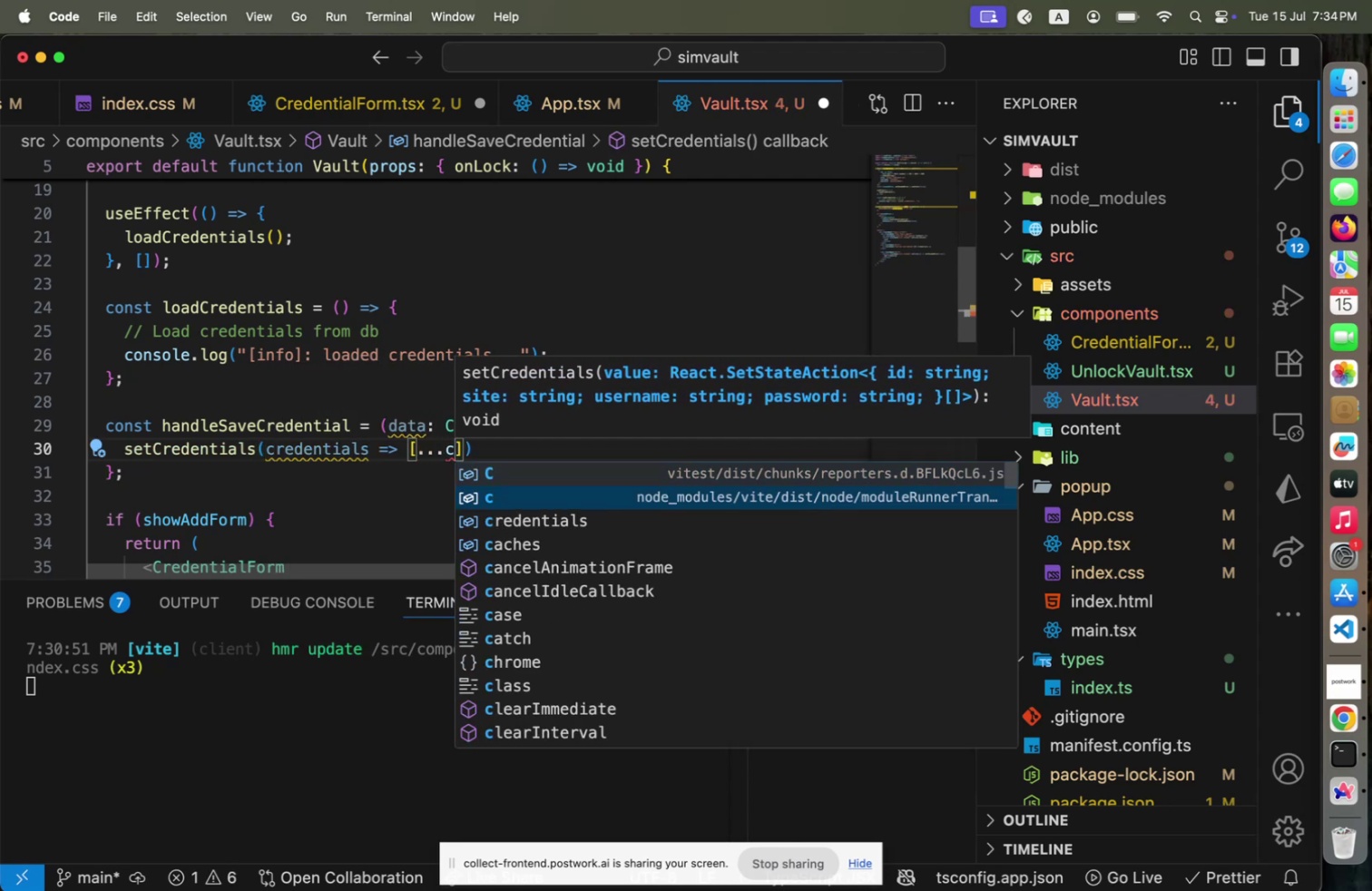 
key(ArrowDown)
 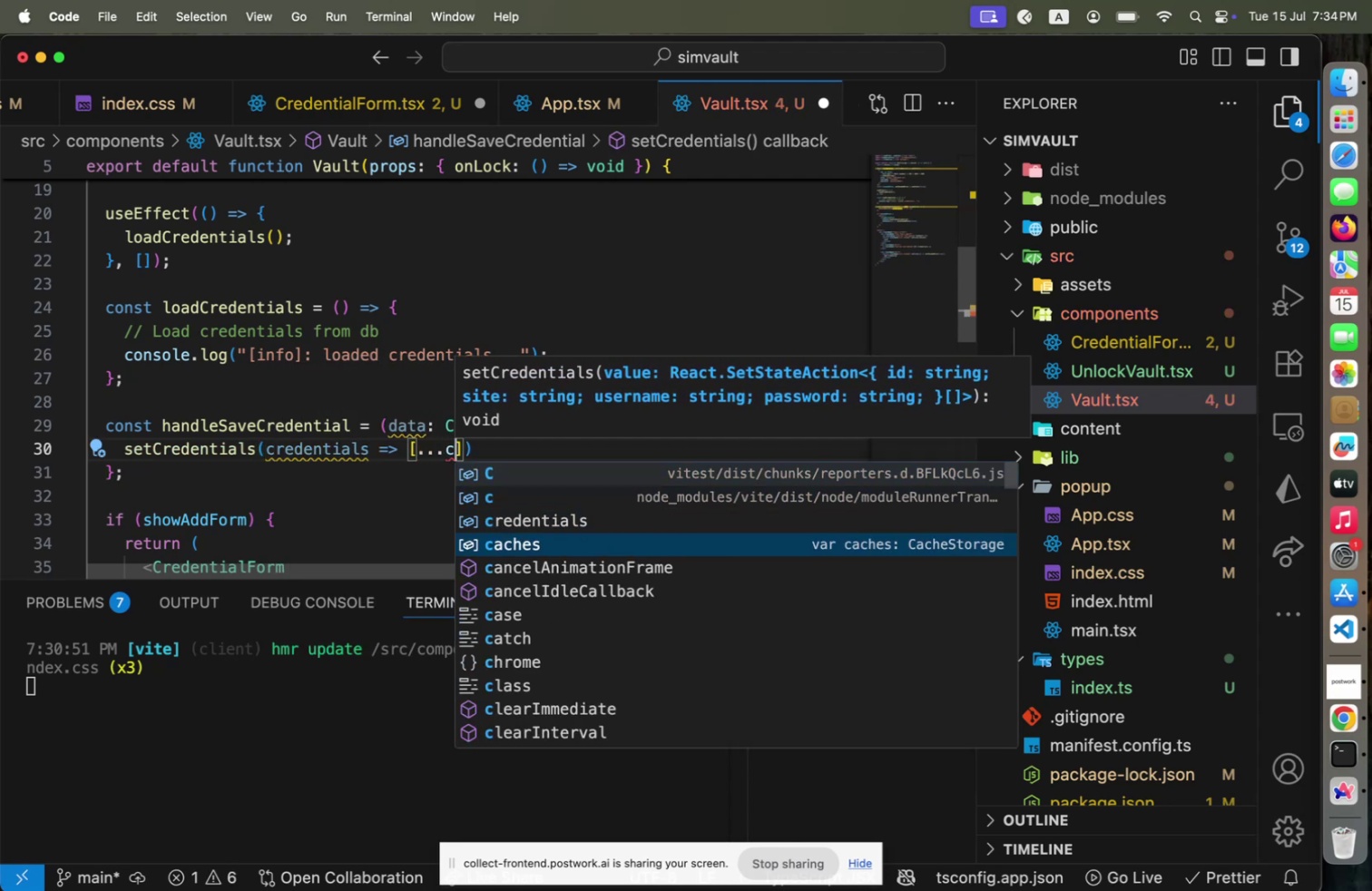 
key(ArrowDown)
 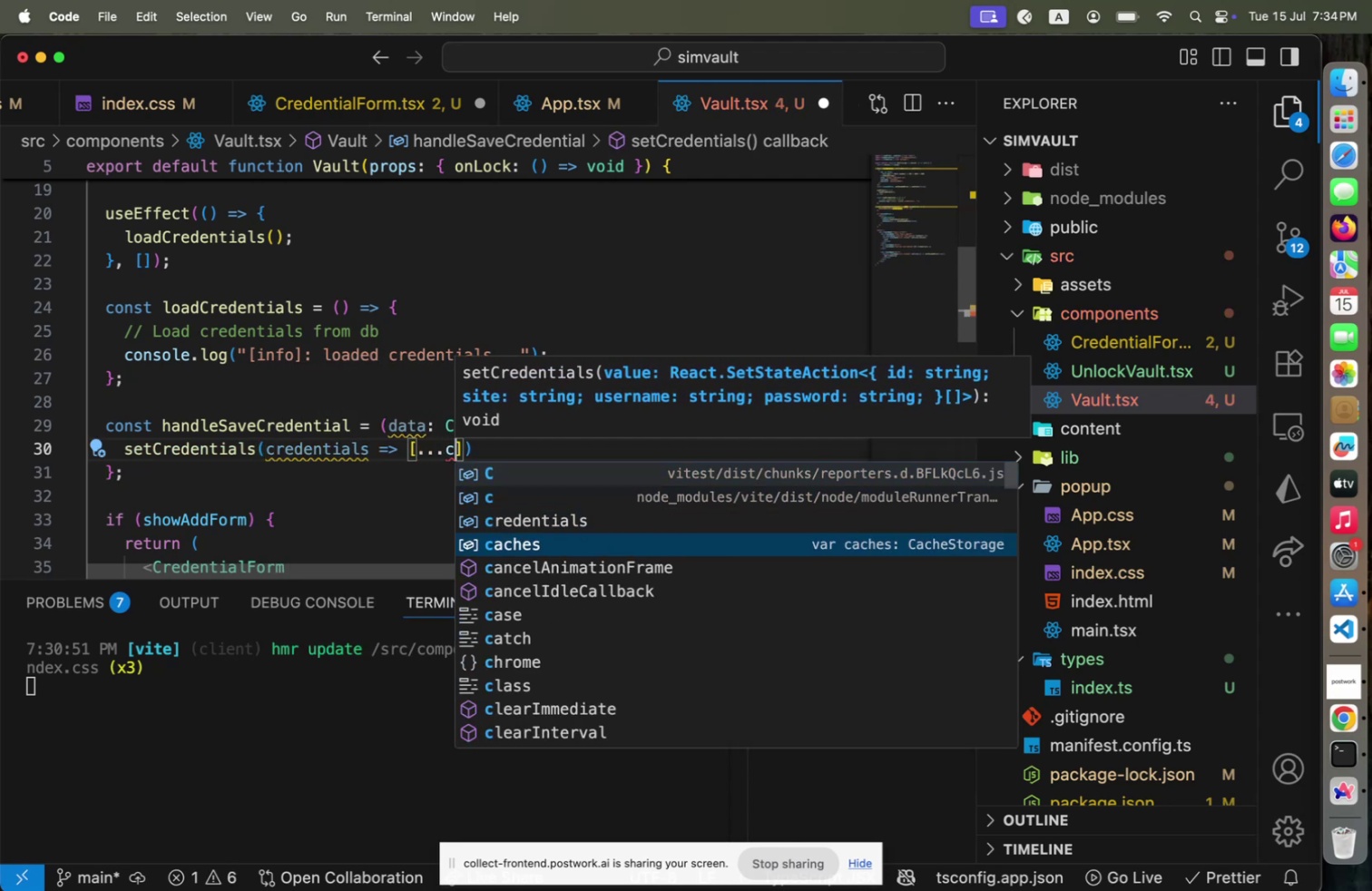 
key(ArrowDown)
 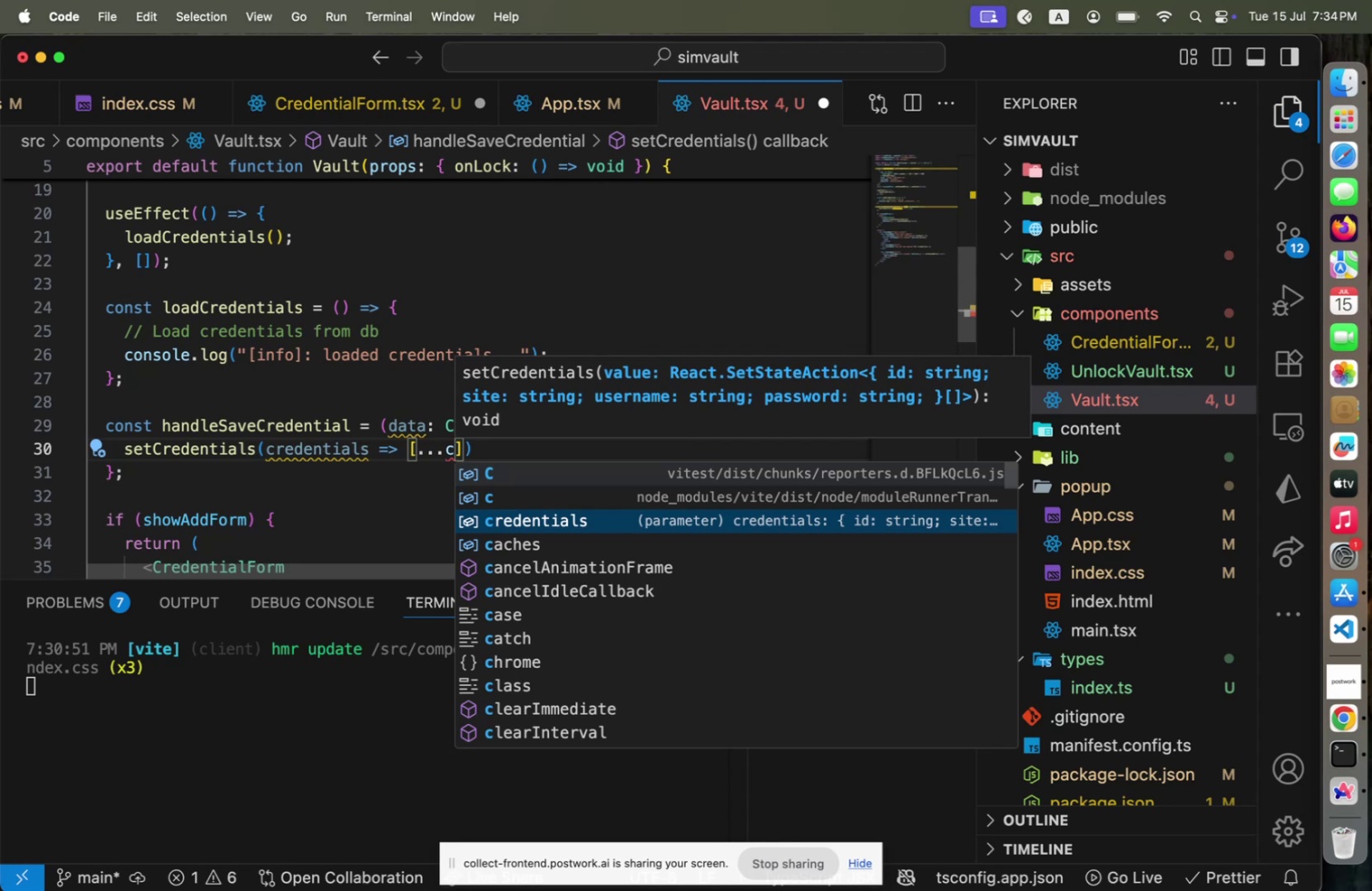 
key(ArrowUp)
 